 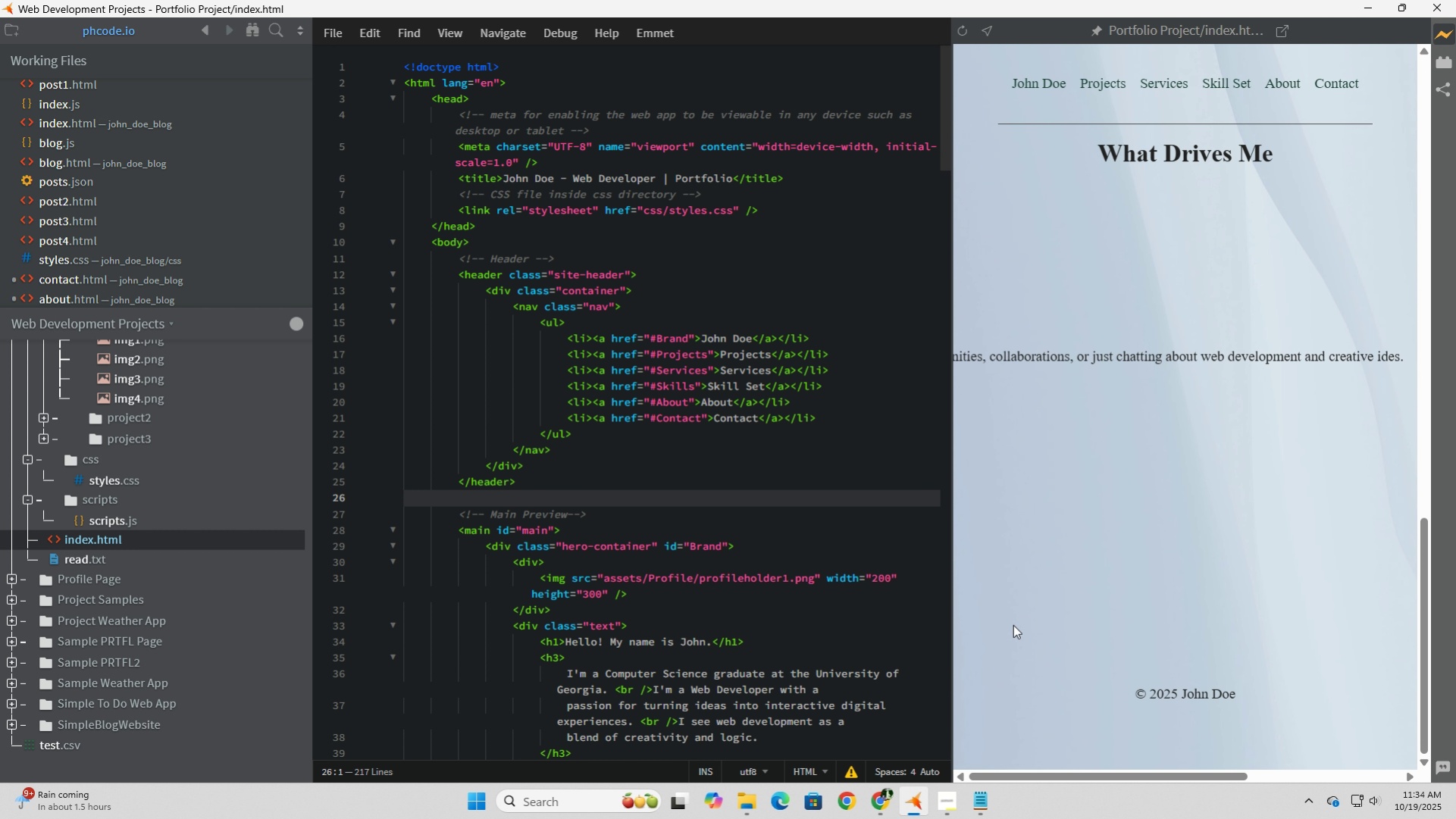 
scroll: coordinate [669, 537], scroll_direction: down, amount: 2.0
 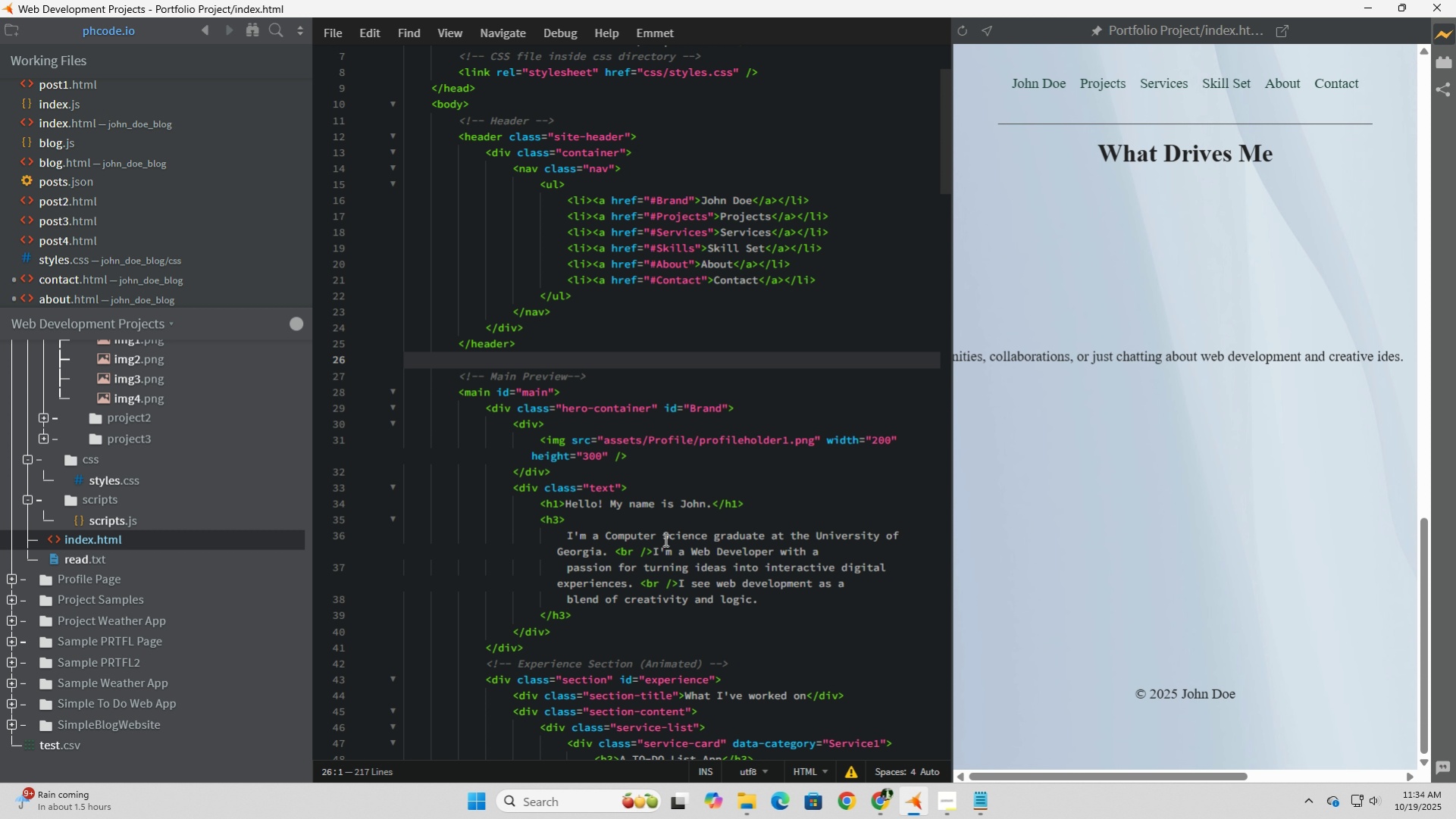 
wait(6.9)
 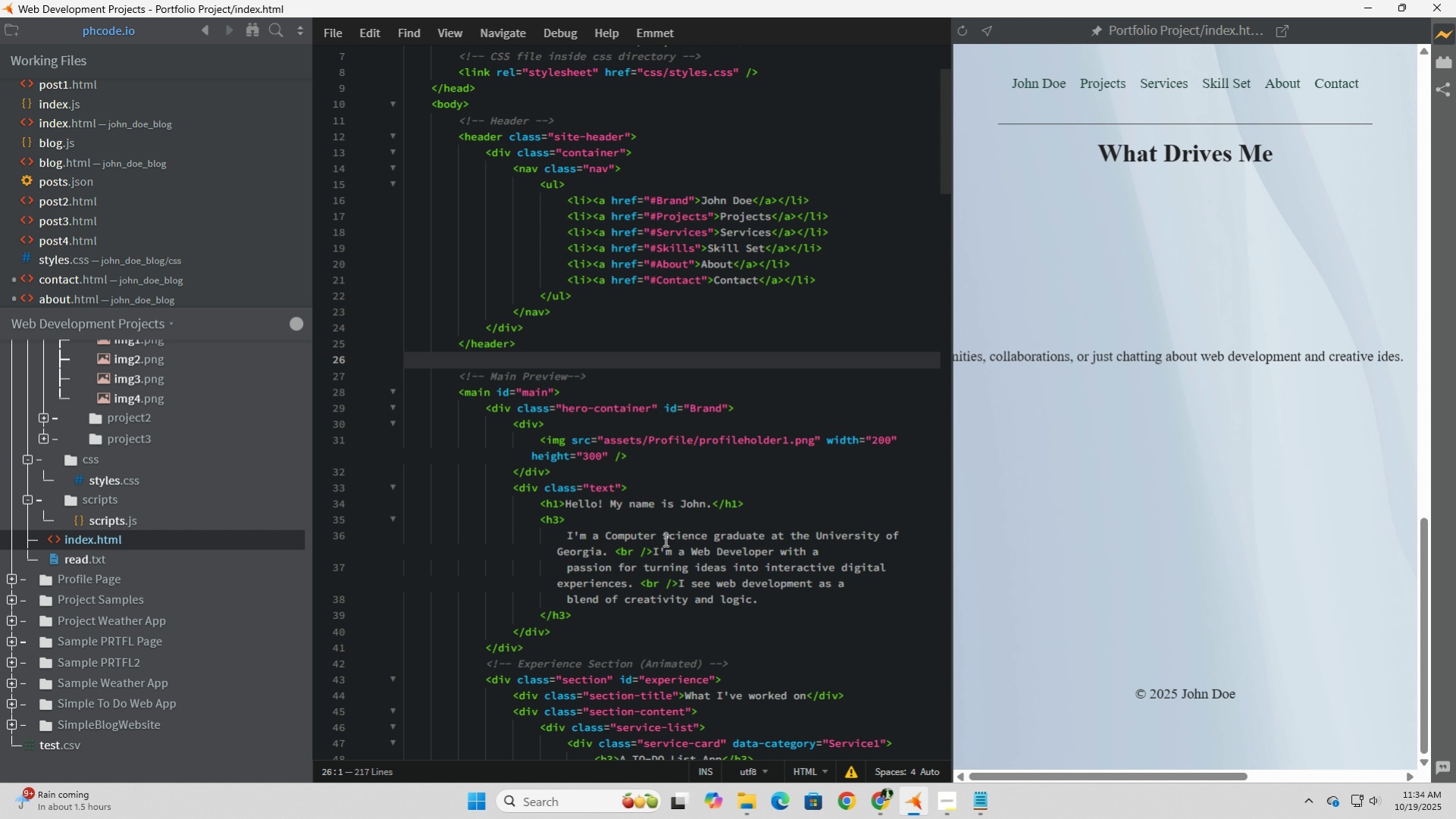 
scroll: coordinate [623, 545], scroll_direction: down, amount: 14.0
 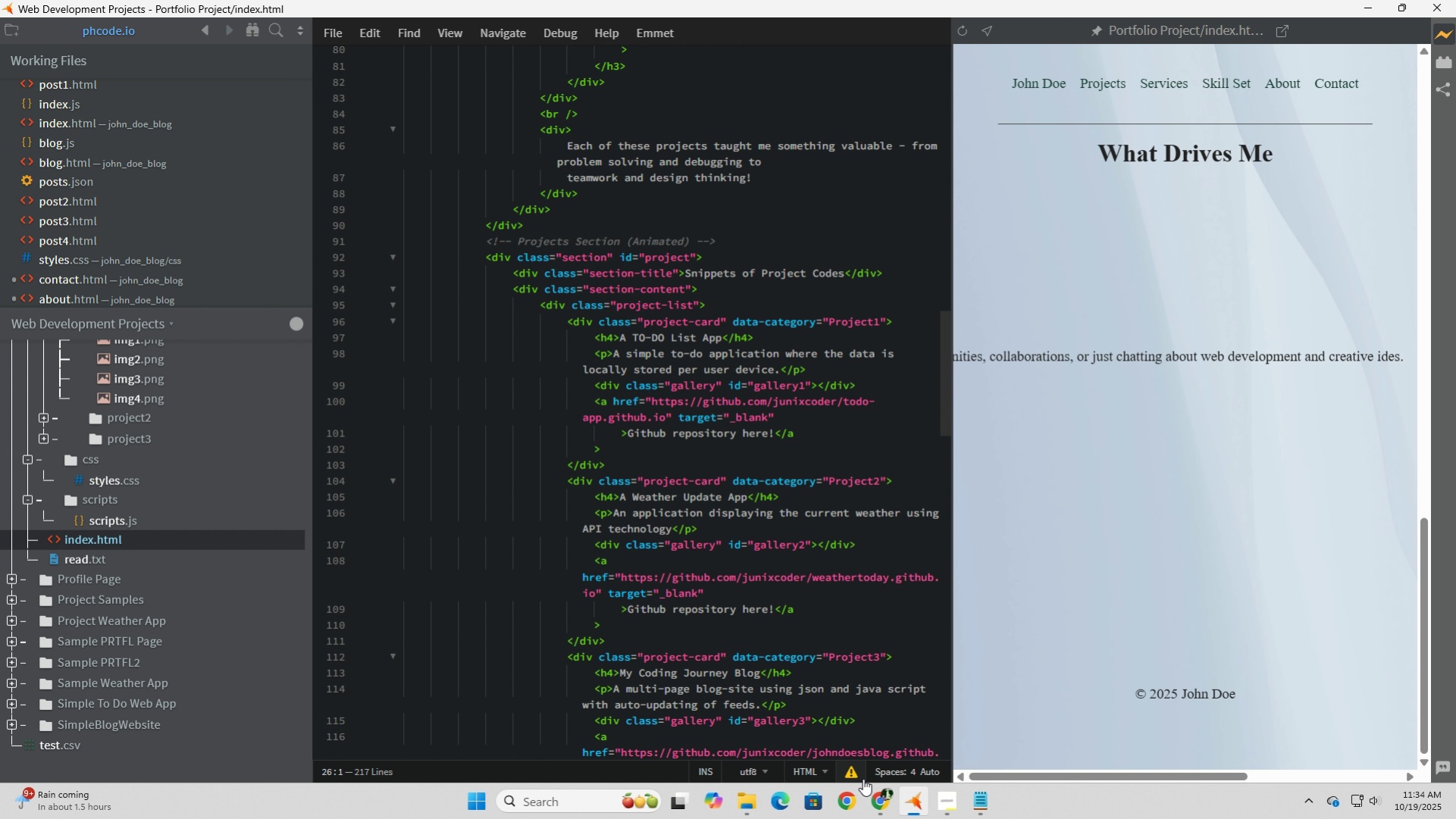 
left_click([884, 810])
 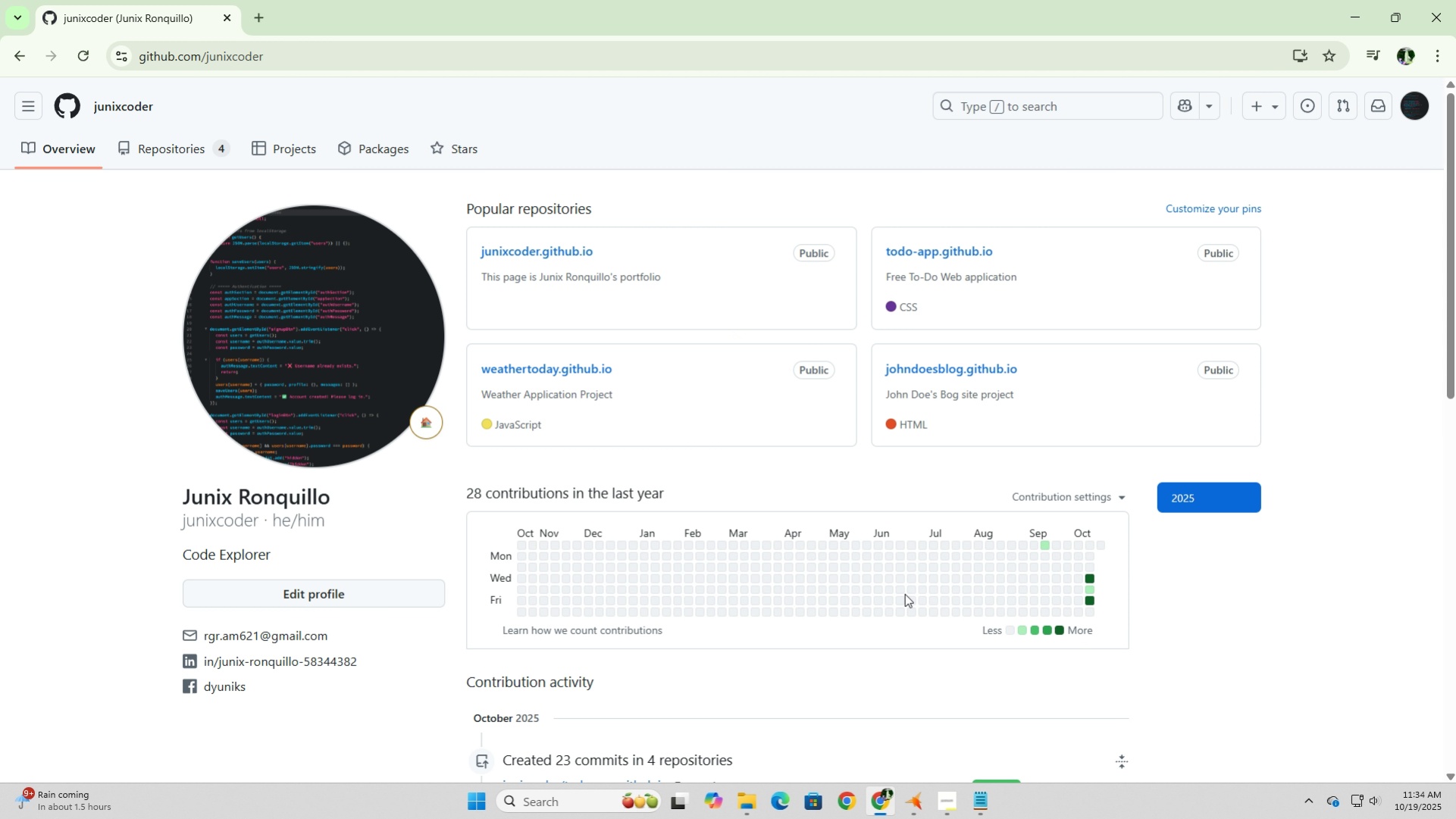 
left_click([916, 806])
 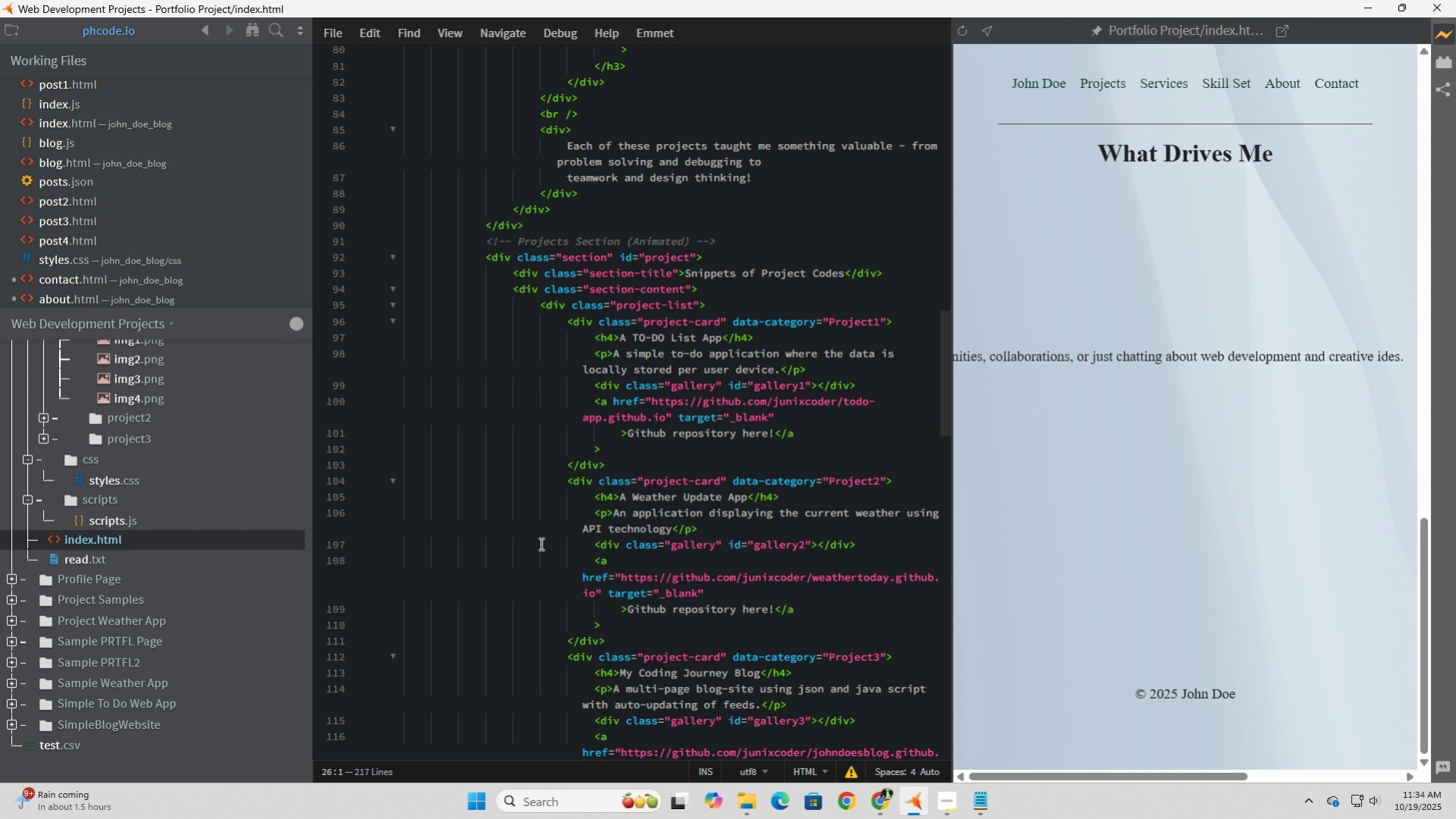 
scroll: coordinate [559, 521], scroll_direction: down, amount: 7.0
 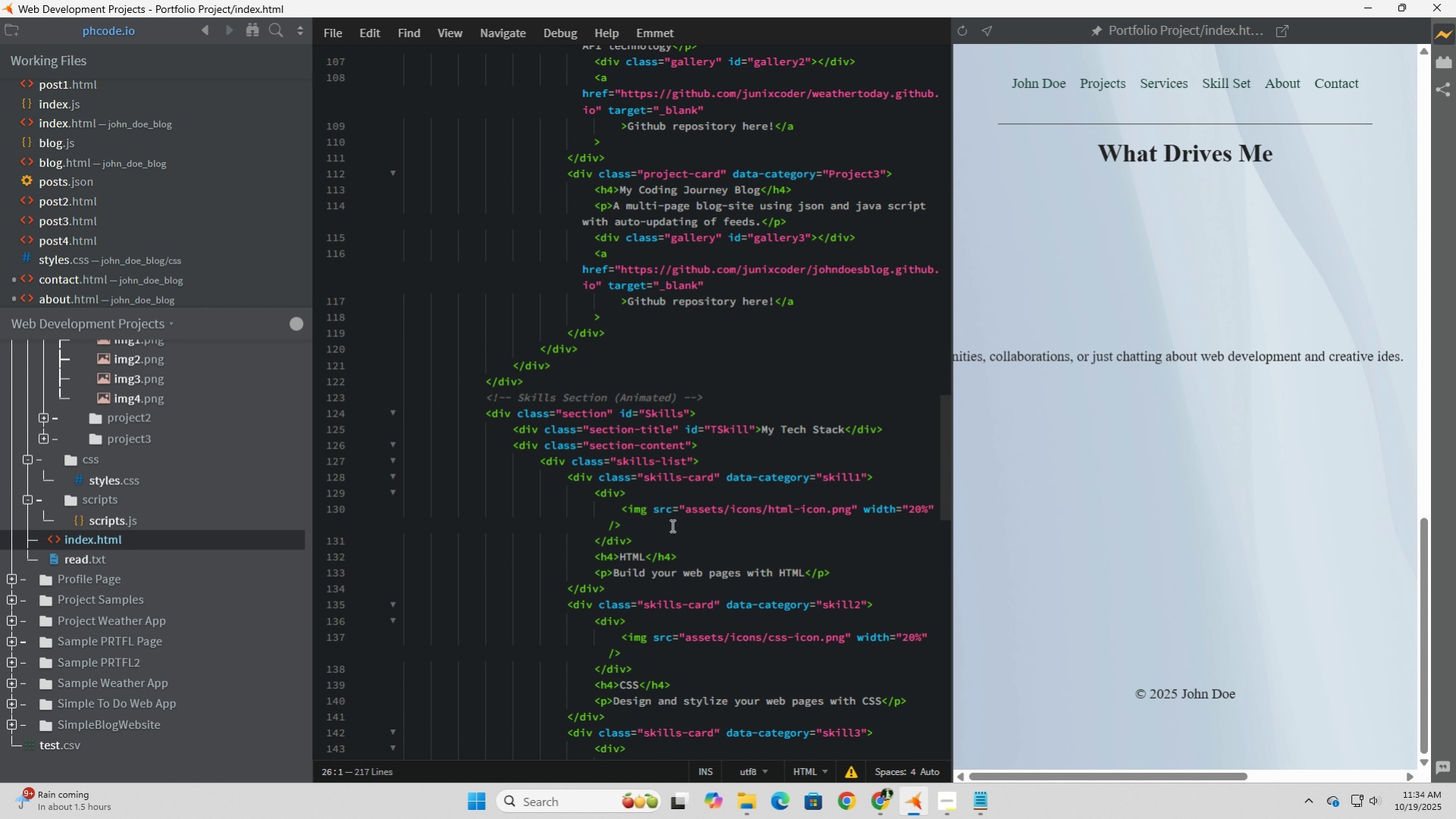 
wait(5.86)
 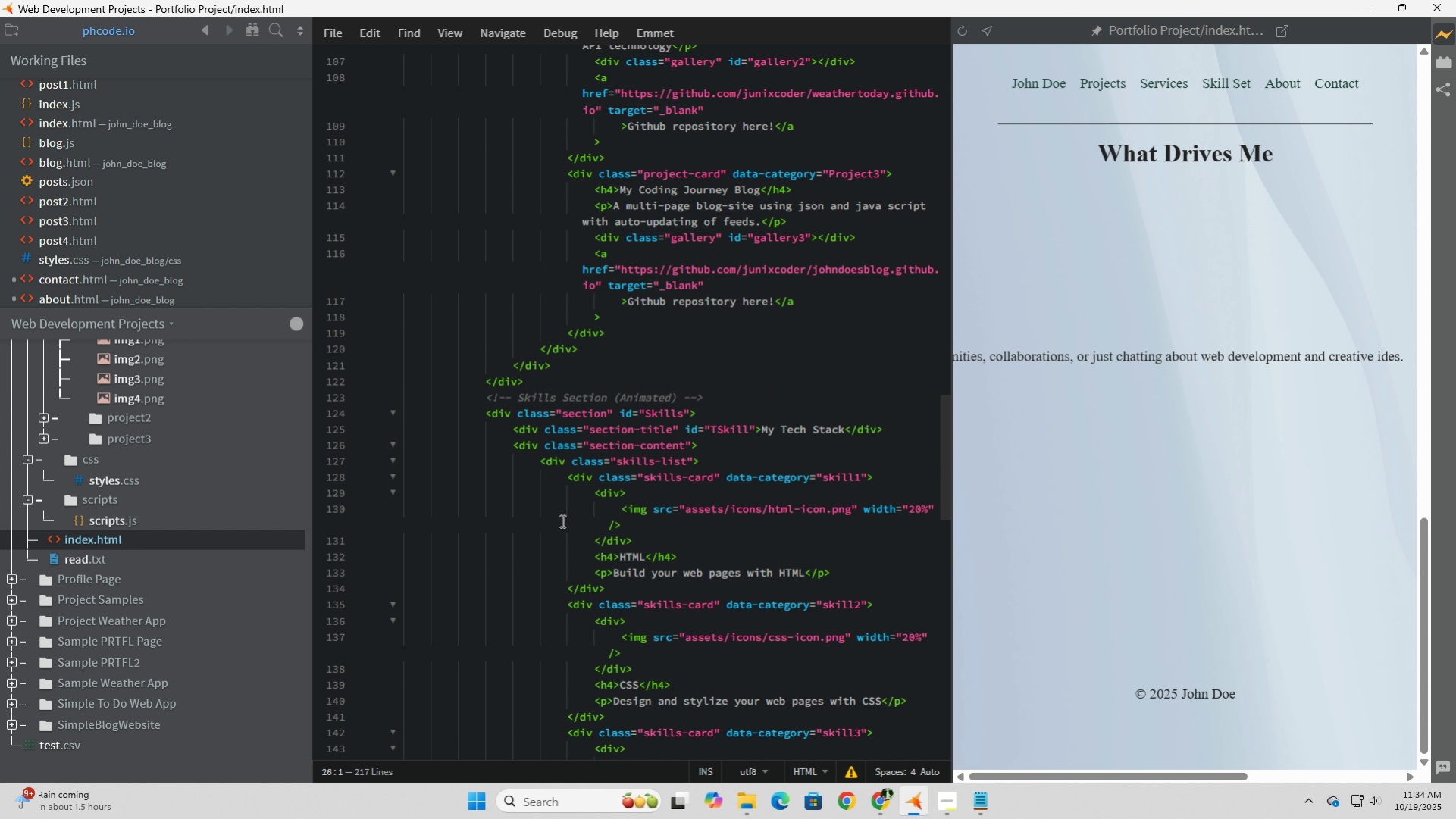 
scroll: coordinate [671, 525], scroll_direction: down, amount: 3.0
 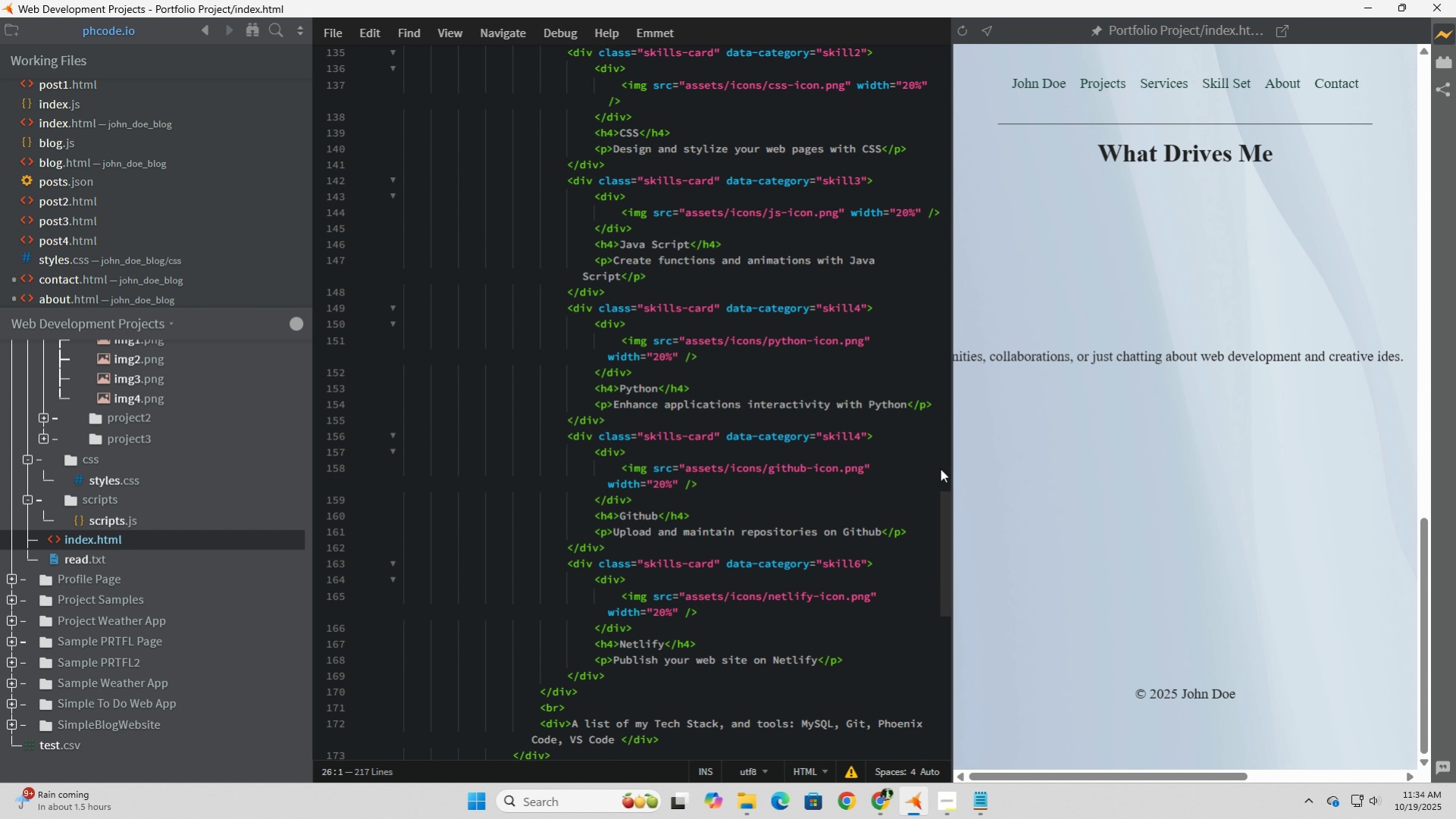 
left_click_drag(start_coordinate=[953, 462], to_coordinate=[1188, 461])
 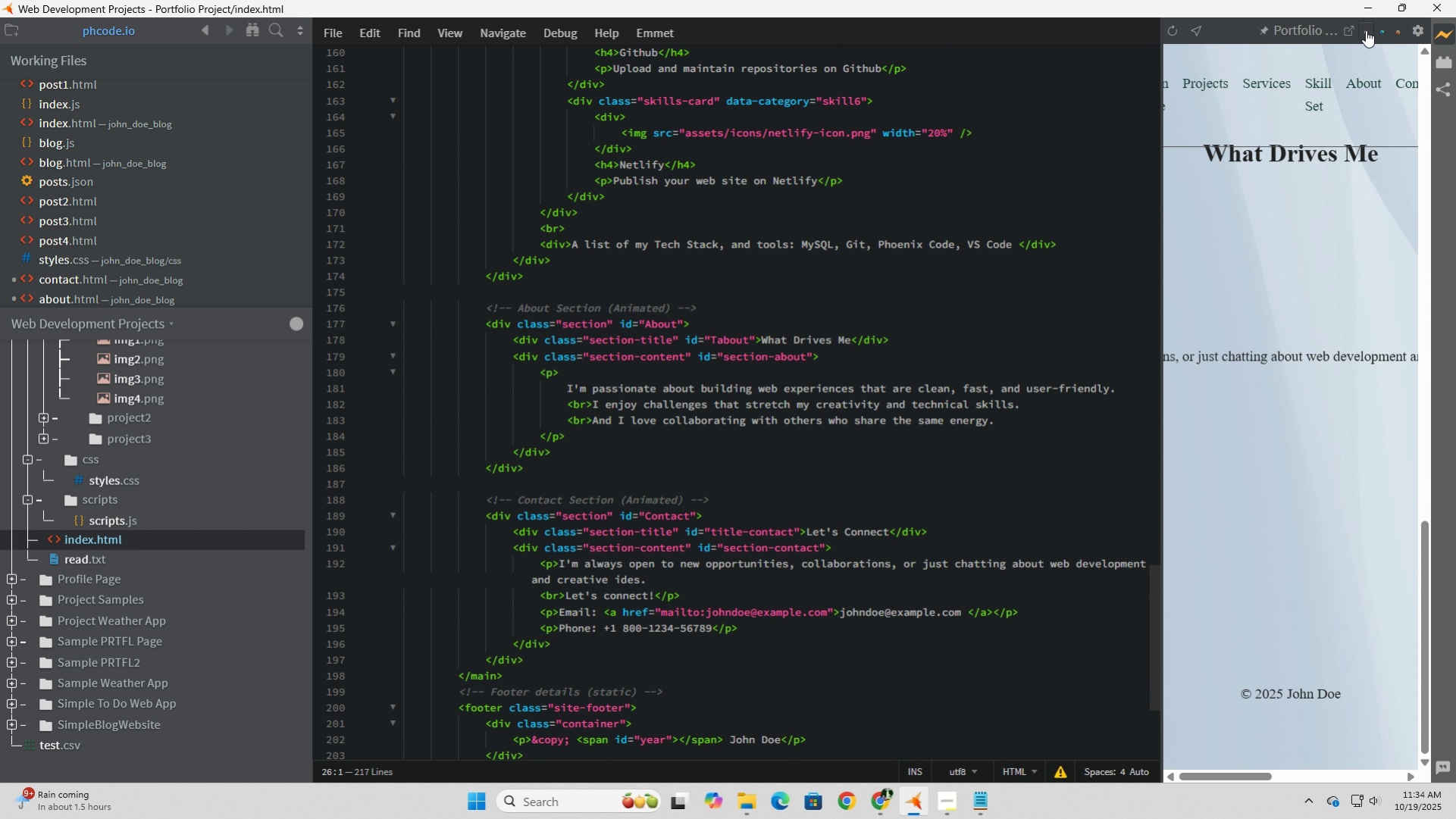 
left_click([1365, 30])
 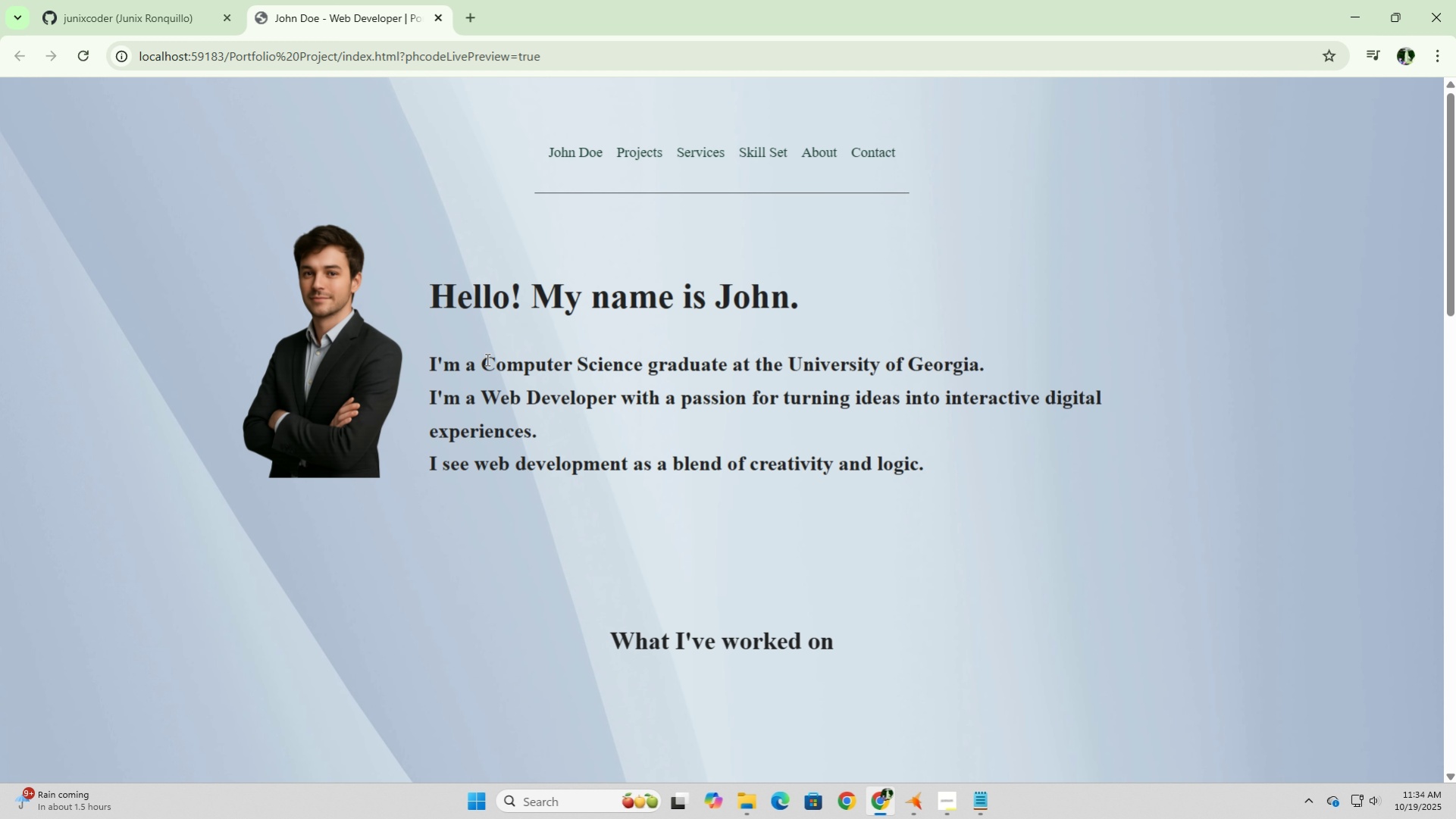 
scroll: coordinate [652, 545], scroll_direction: up, amount: 1.0
 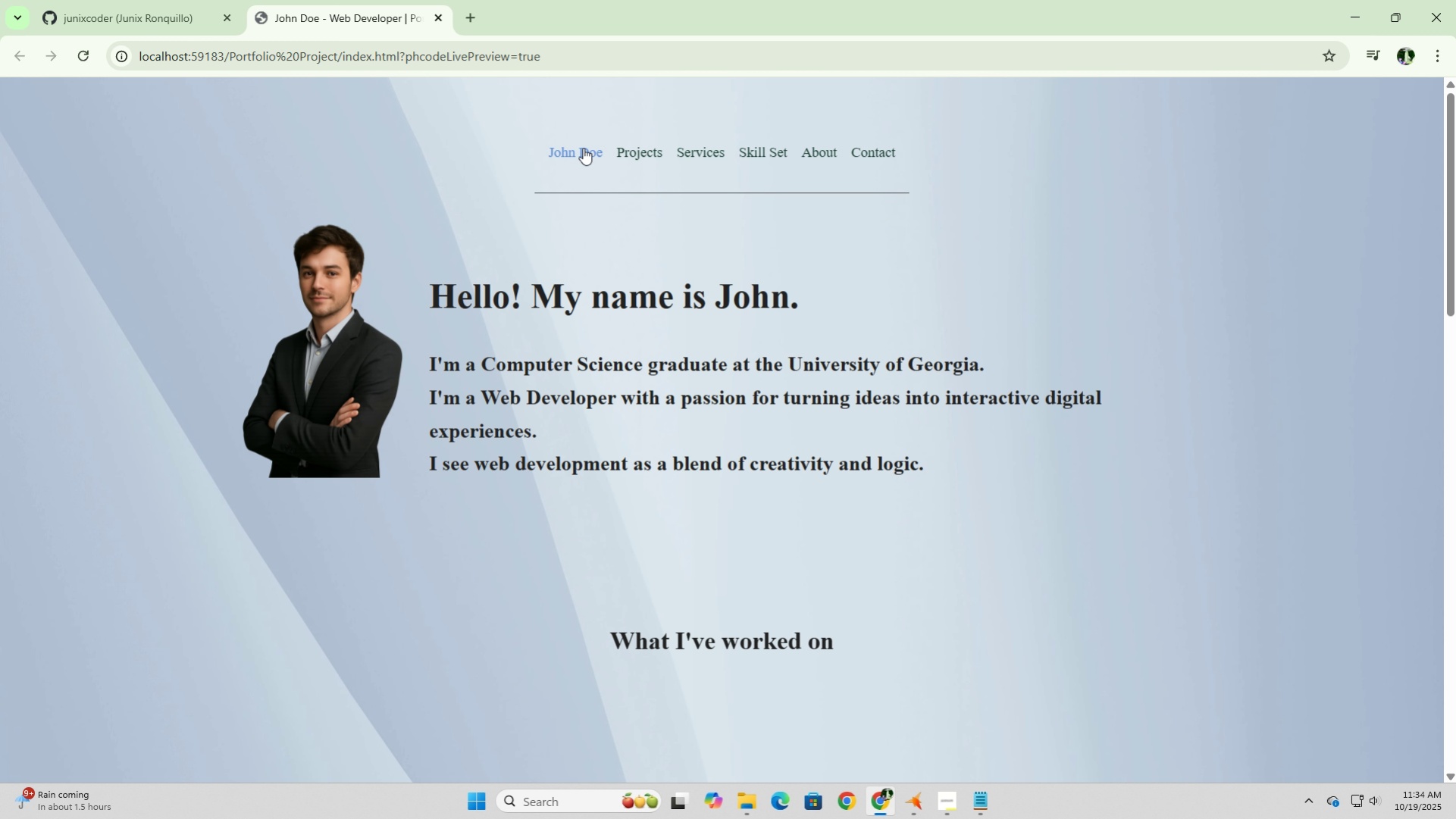 
left_click([583, 148])
 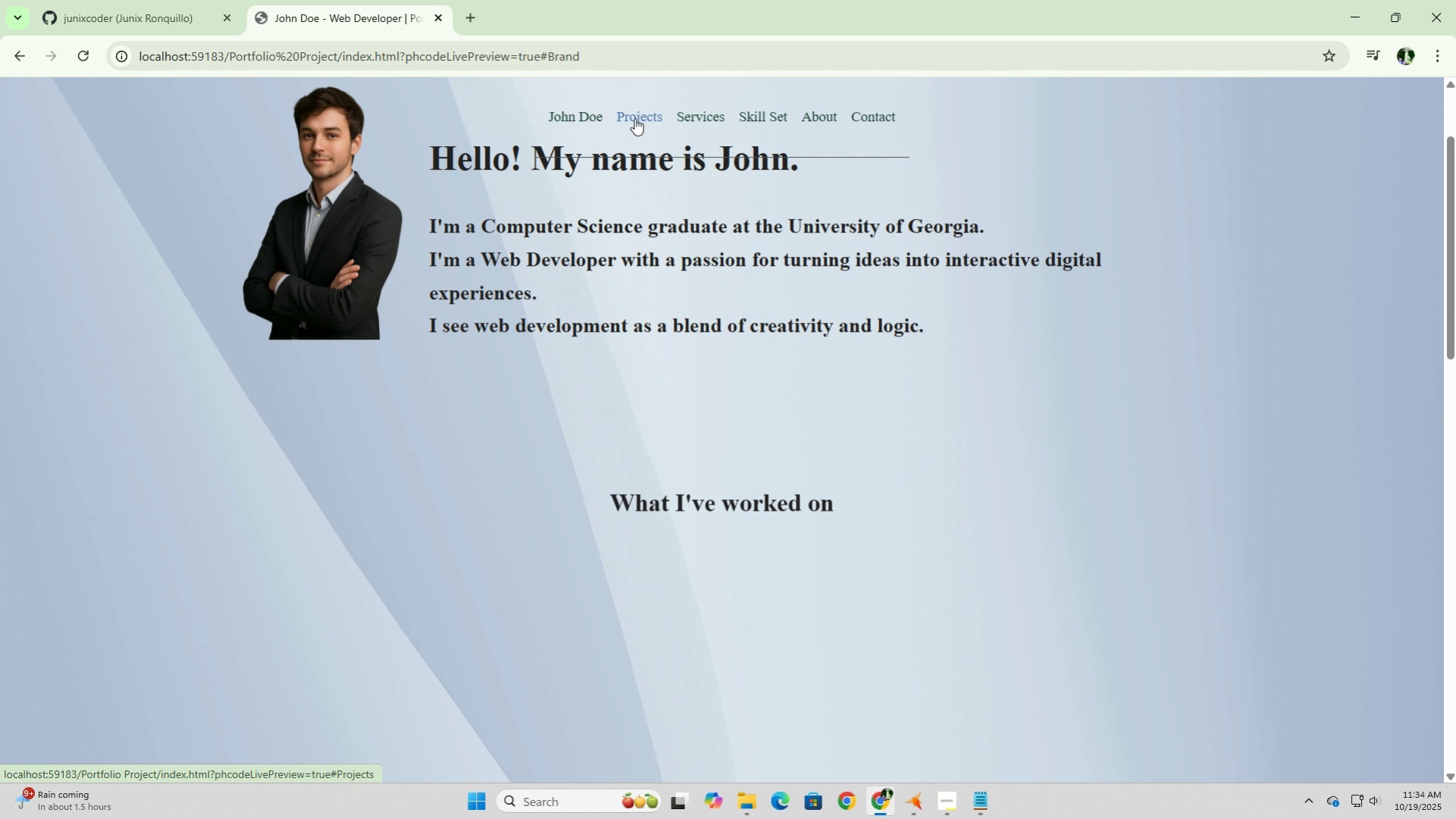 
left_click([634, 118])
 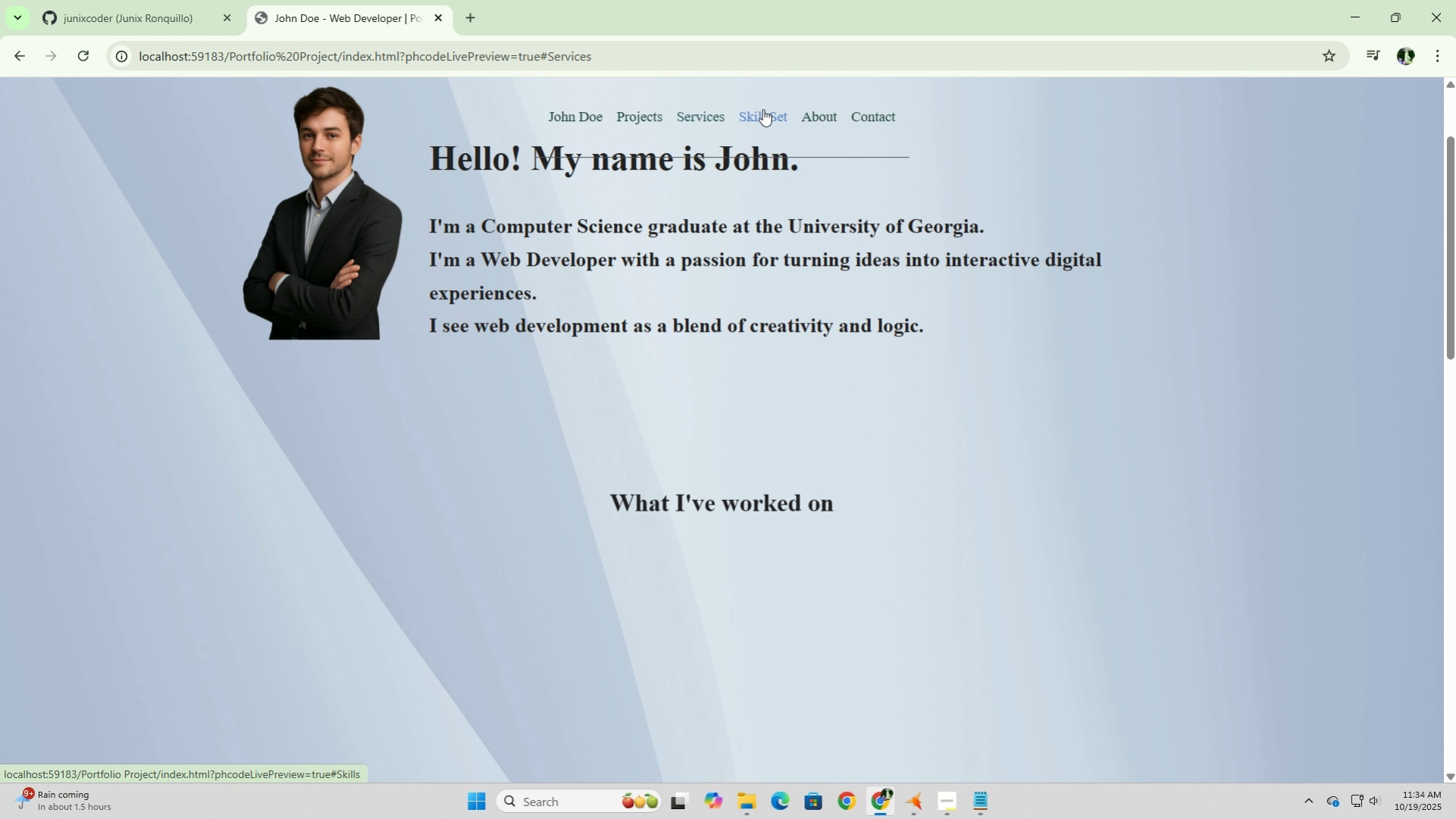 
left_click([762, 109])
 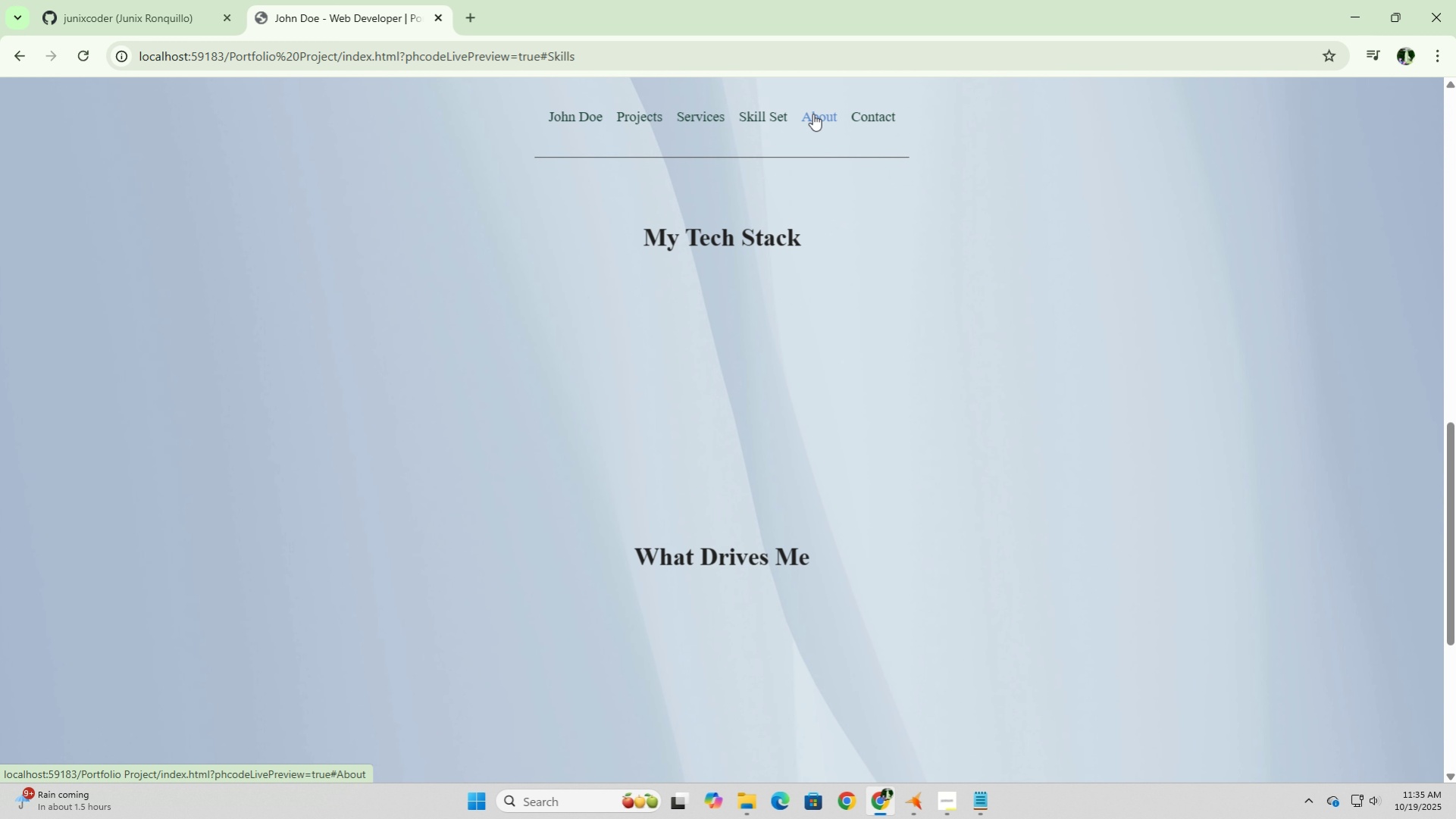 
left_click([813, 114])
 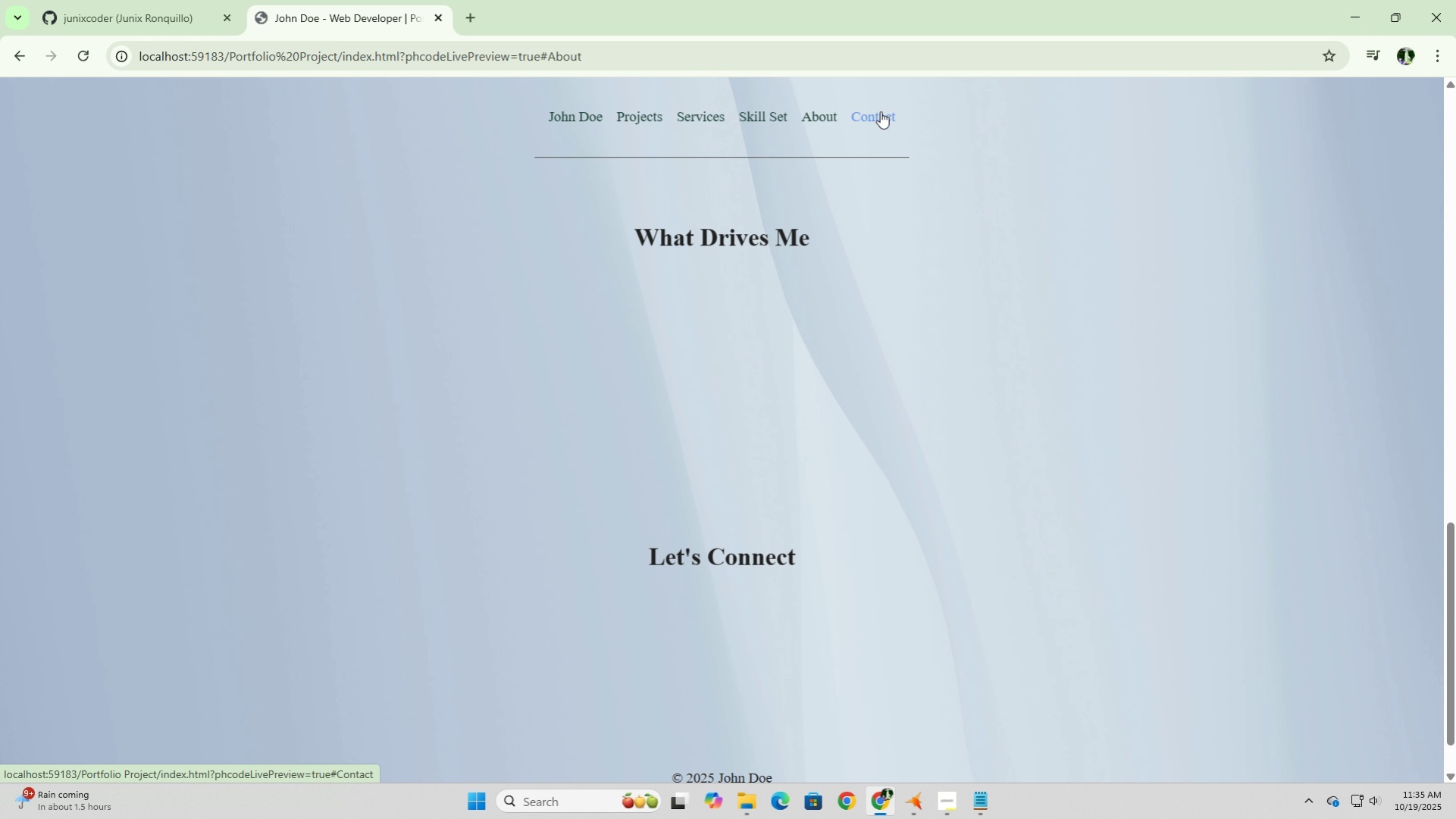 
left_click([880, 111])
 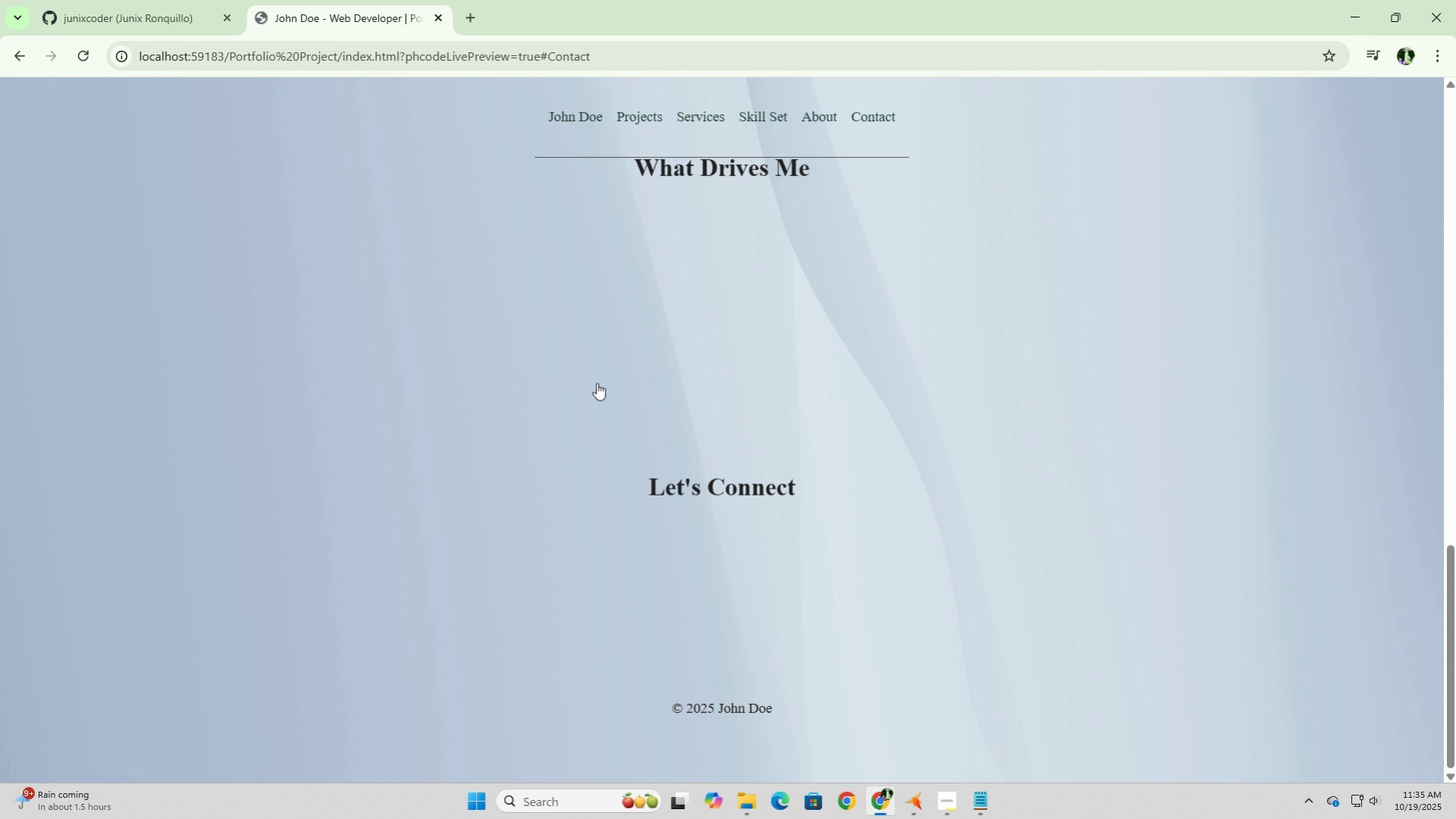 
scroll: coordinate [678, 520], scroll_direction: up, amount: 24.0
 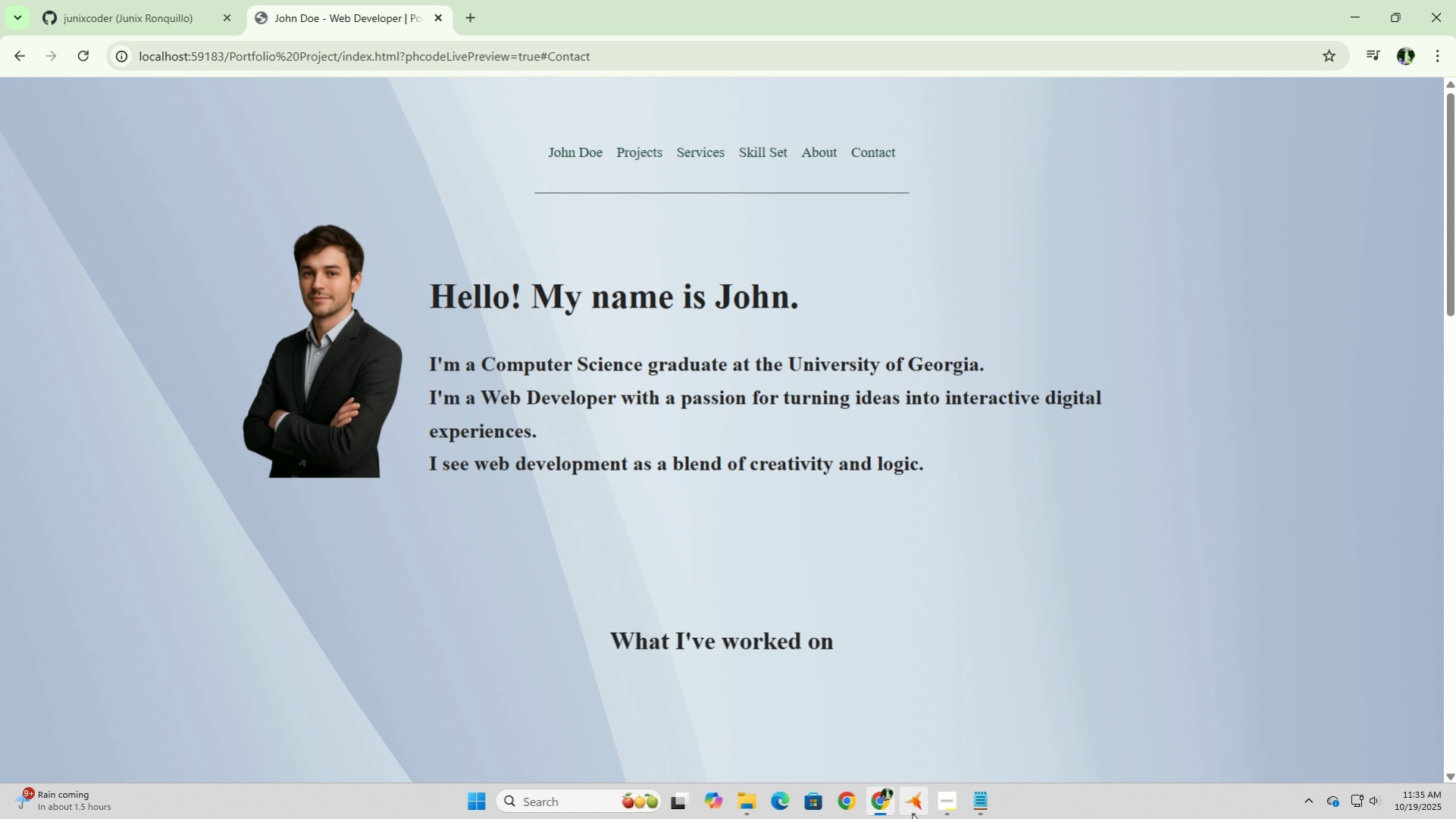 
left_click([912, 813])
 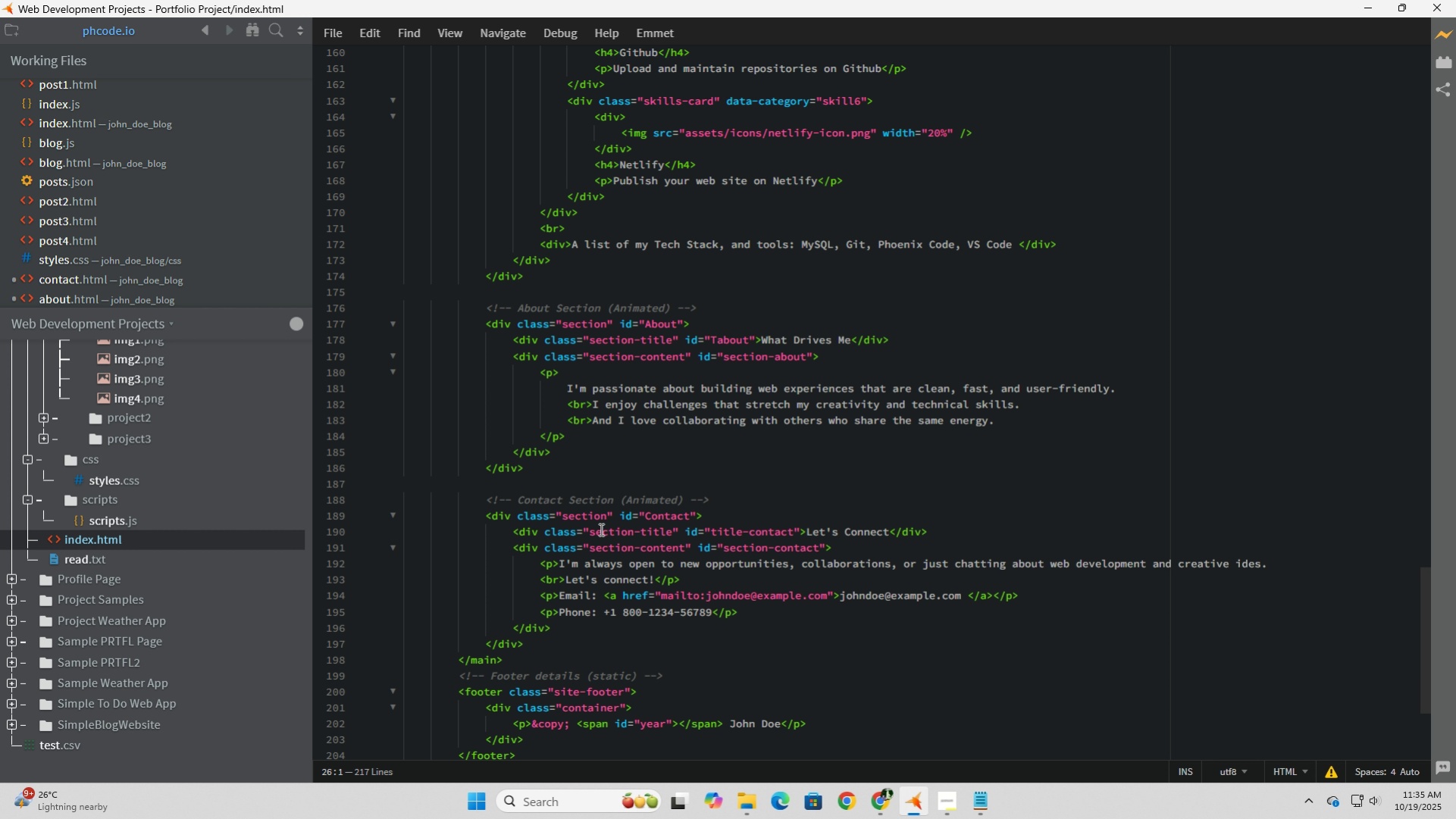 
scroll: coordinate [619, 530], scroll_direction: up, amount: 37.0
 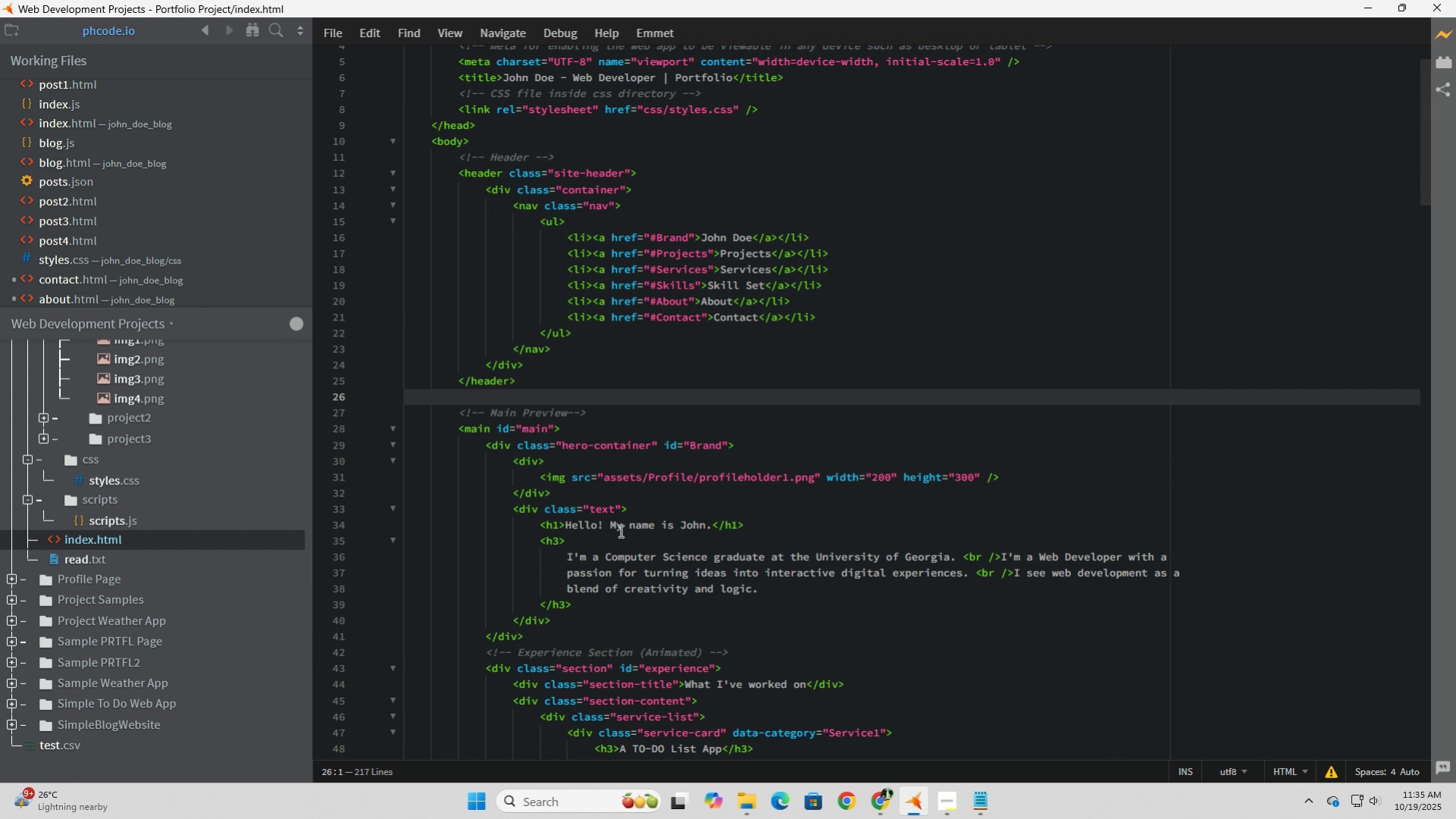 
scroll: coordinate [619, 530], scroll_direction: down, amount: 28.0
 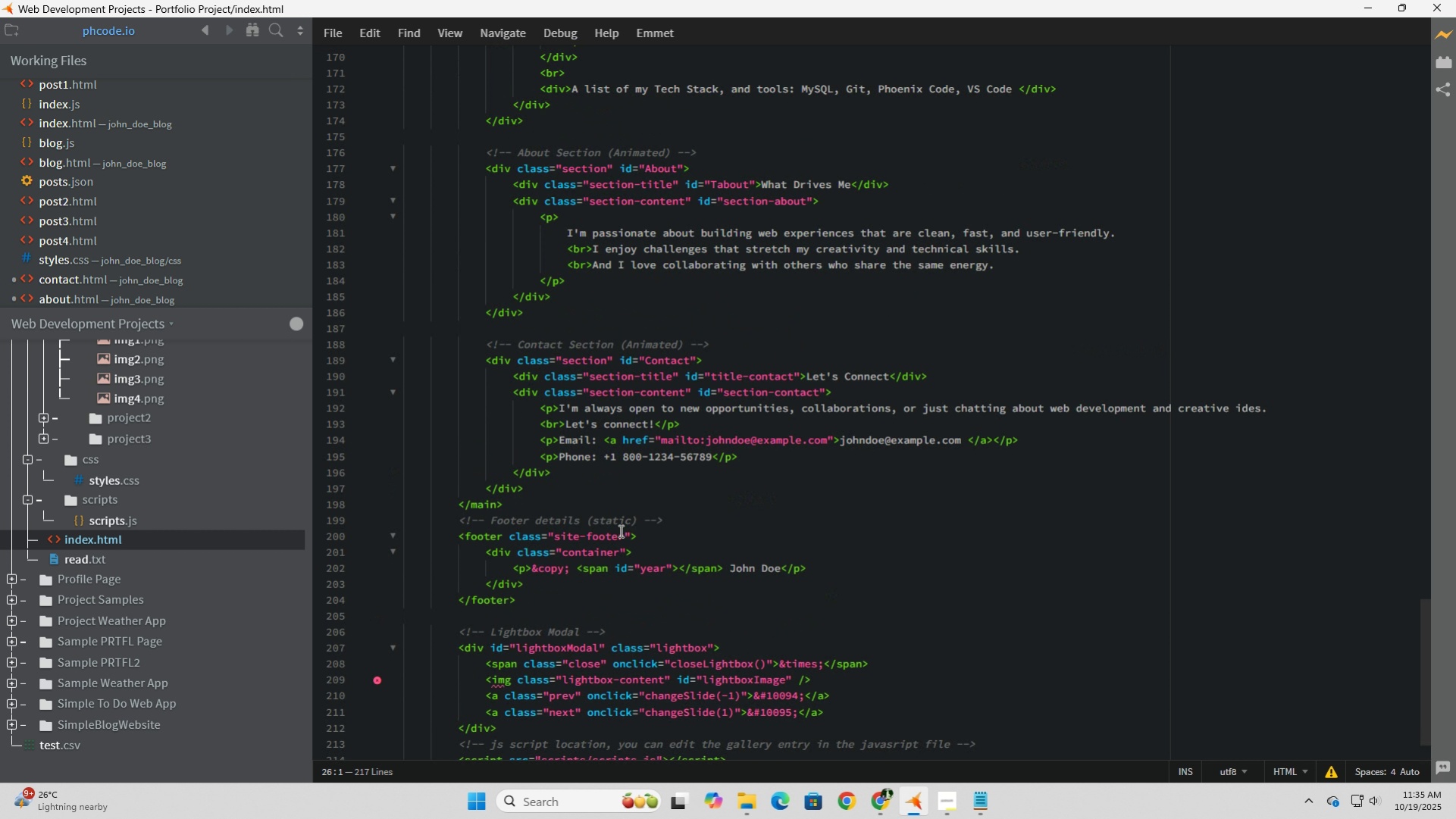 
scroll: coordinate [619, 525], scroll_direction: up, amount: 4.0
 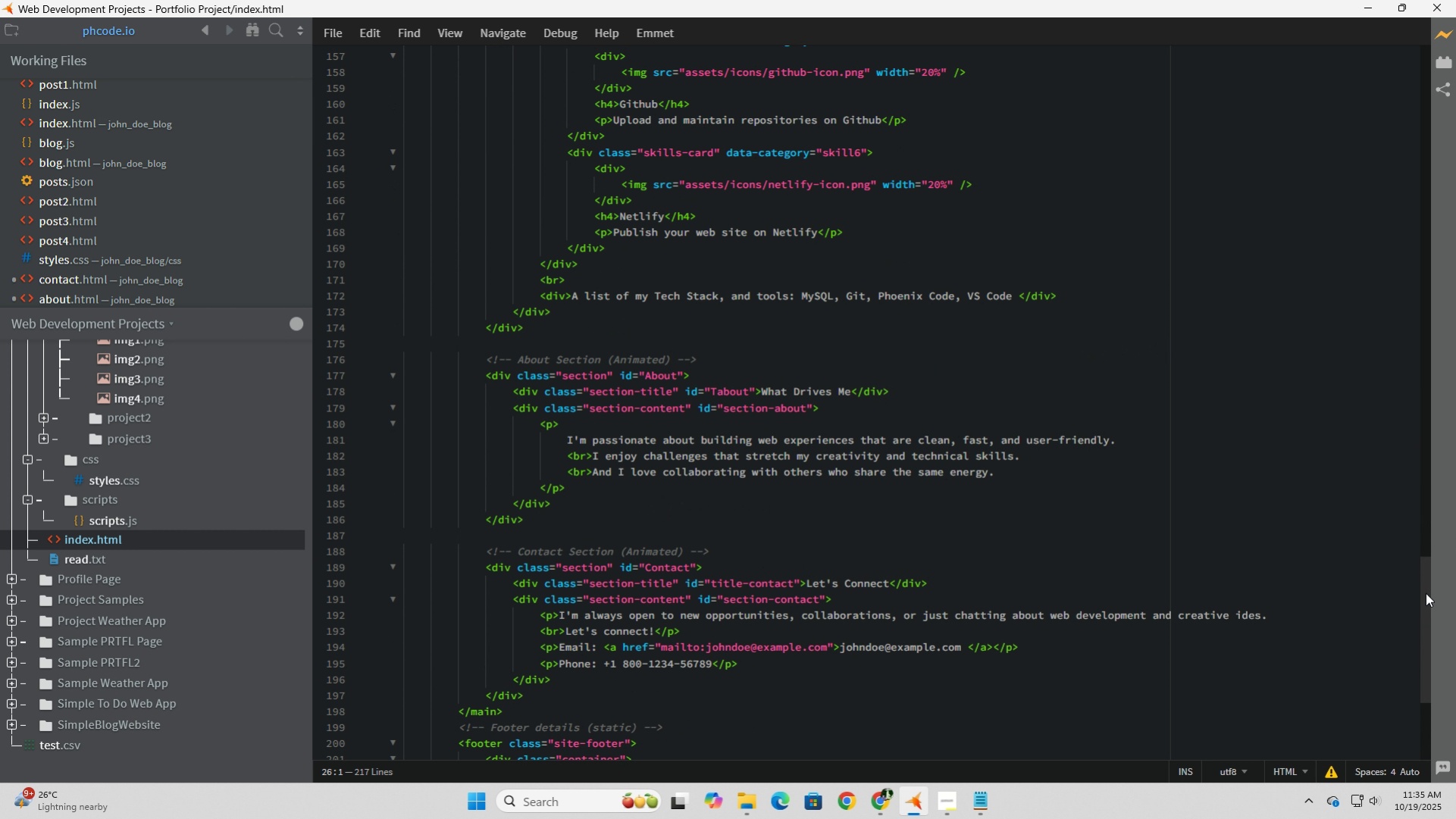 
left_click_drag(start_coordinate=[1425, 592], to_coordinate=[1454, 0])
 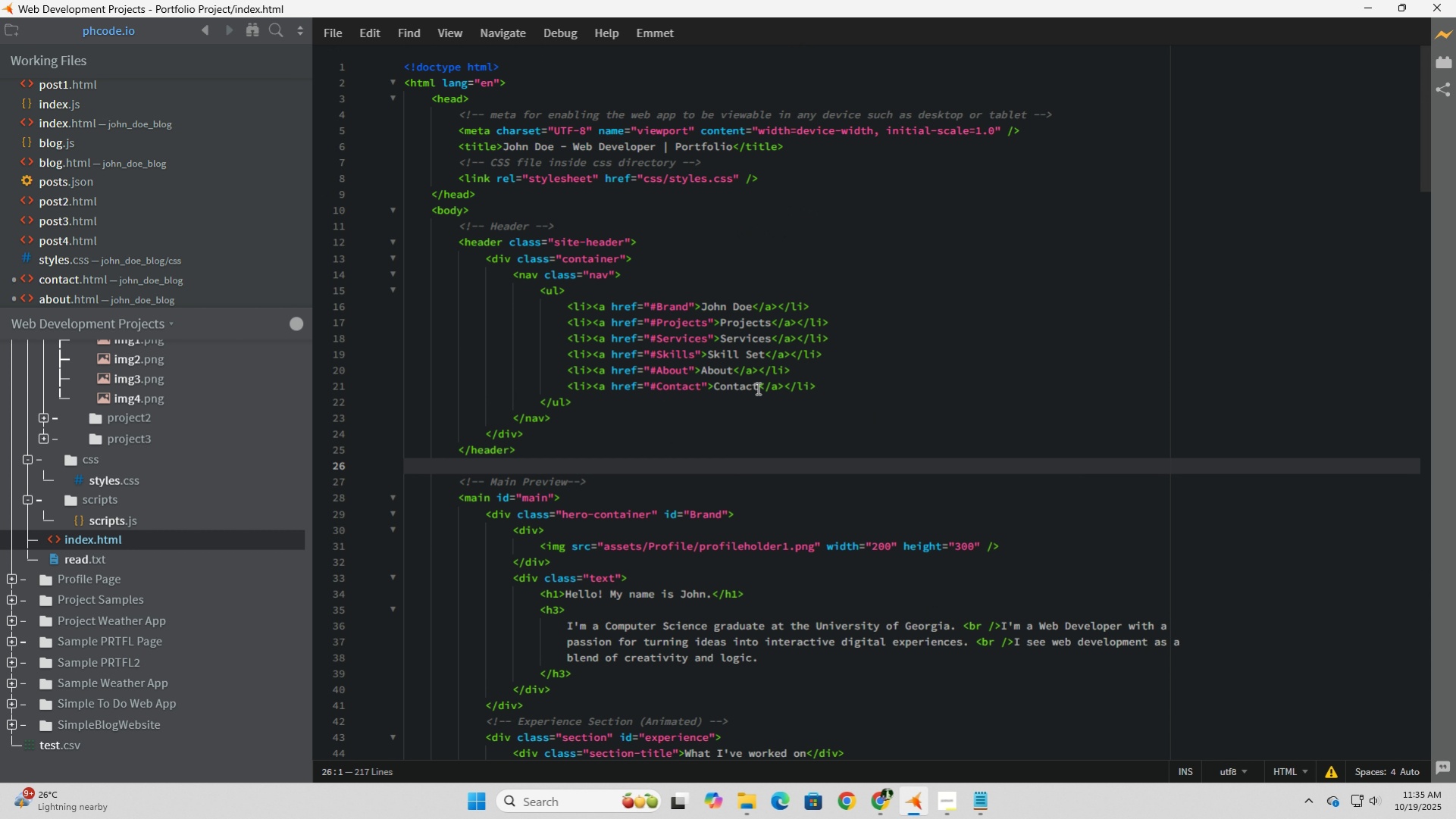 
left_click_drag(start_coordinate=[756, 388], to_coordinate=[716, 383])
 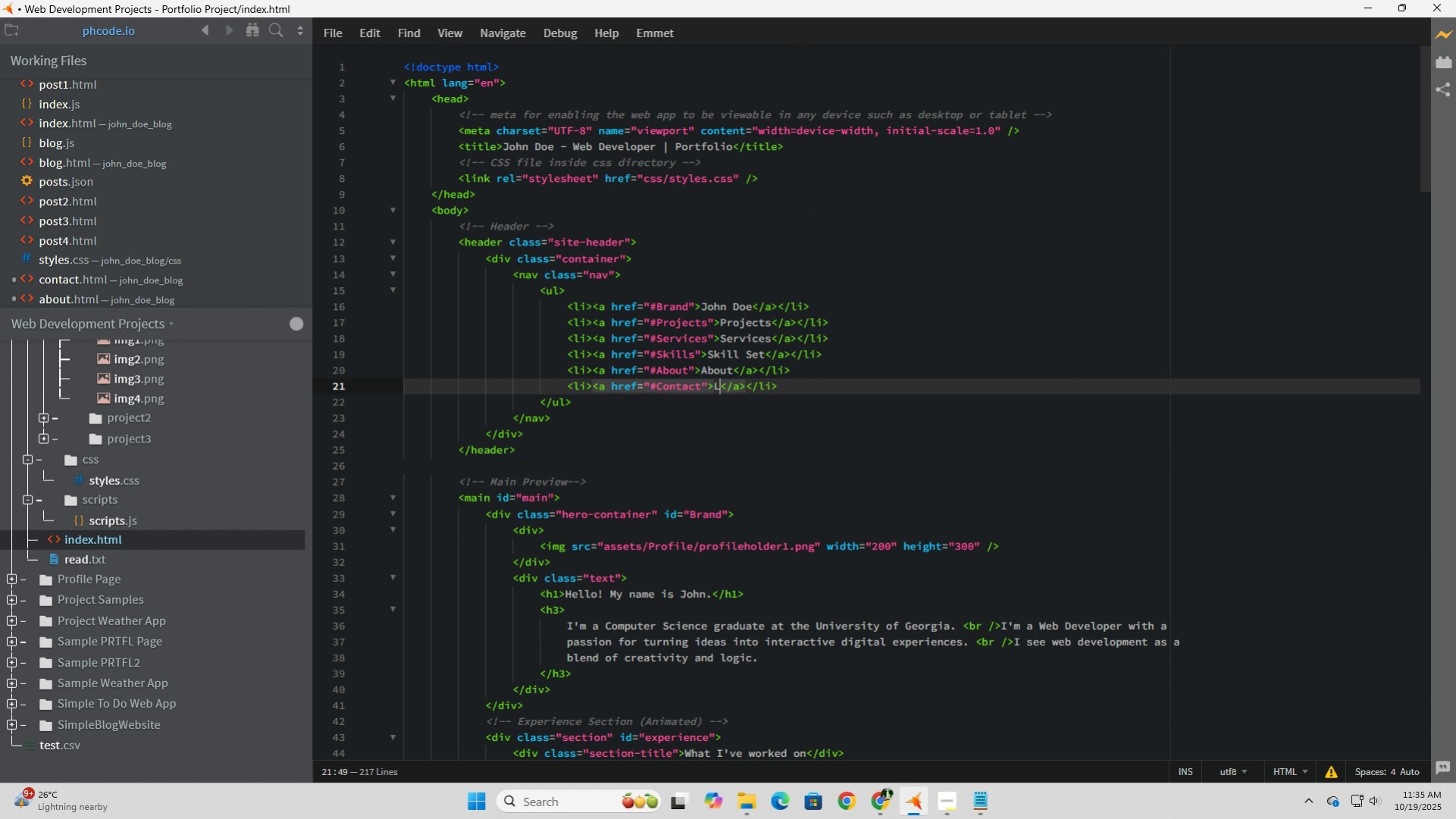 
type(Let's Connect)
 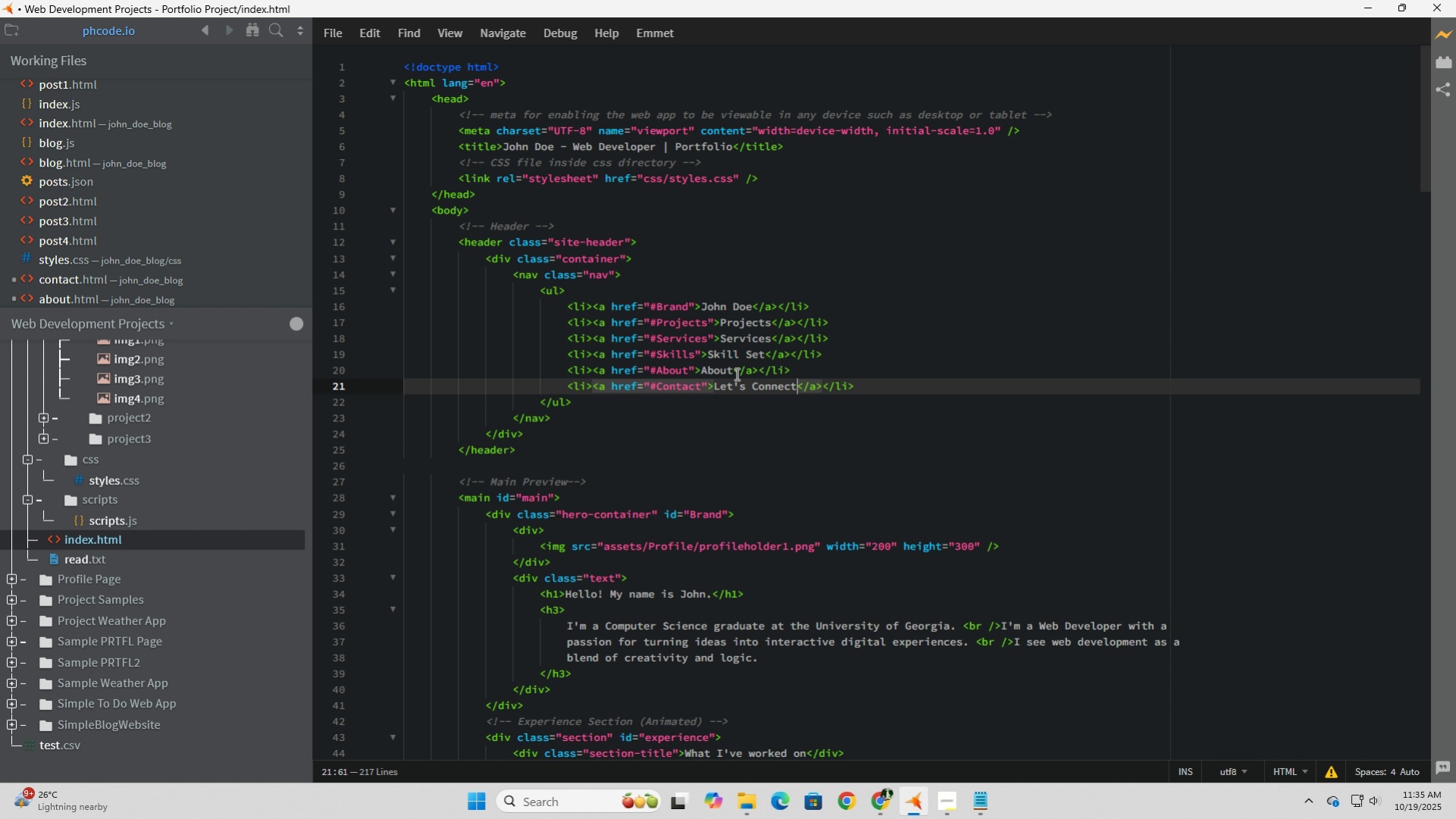 
left_click_drag(start_coordinate=[734, 370], to_coordinate=[700, 370])
 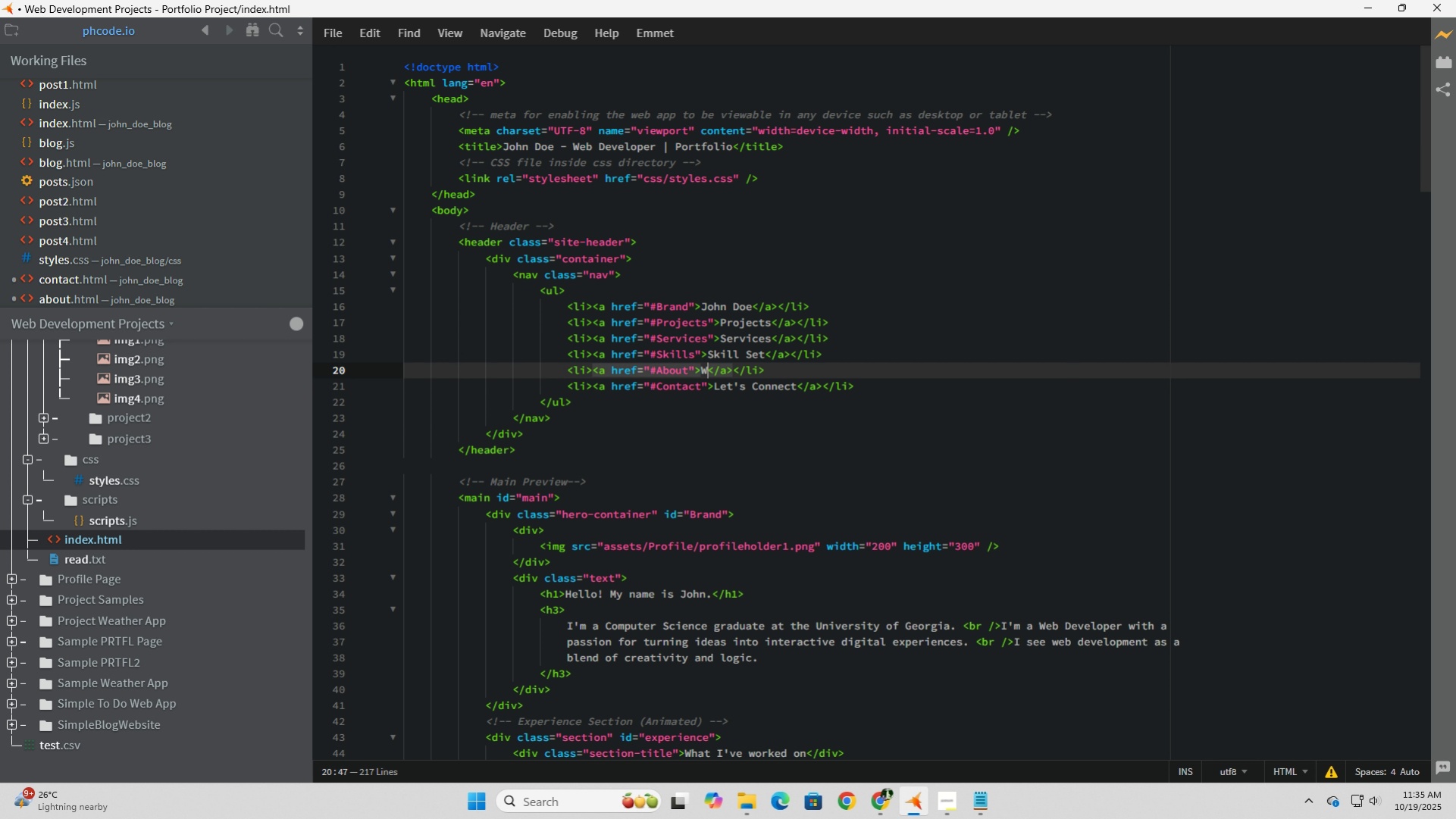 
type(What Drives Me)
 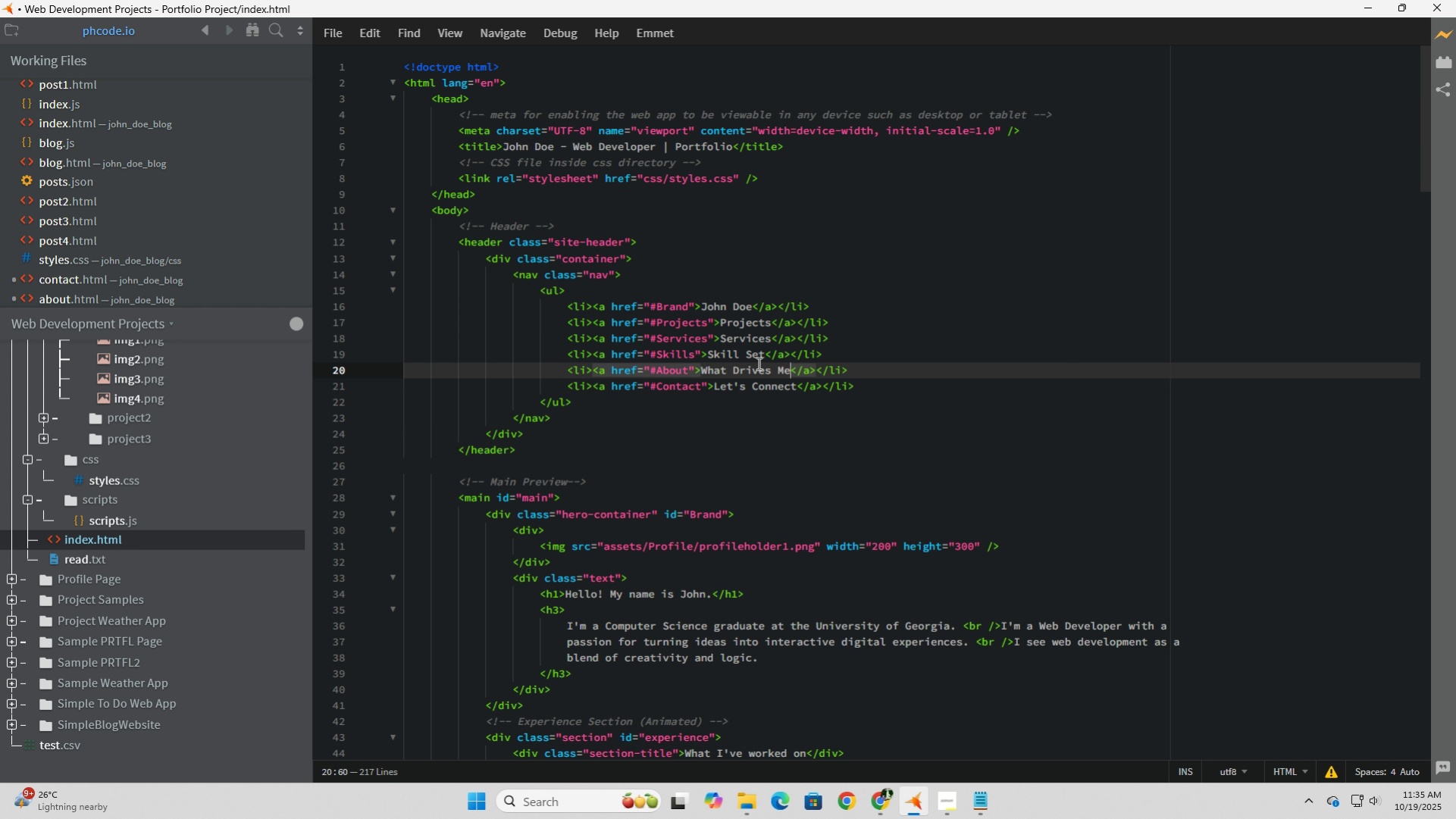 
left_click_drag(start_coordinate=[763, 360], to_coordinate=[706, 355])
 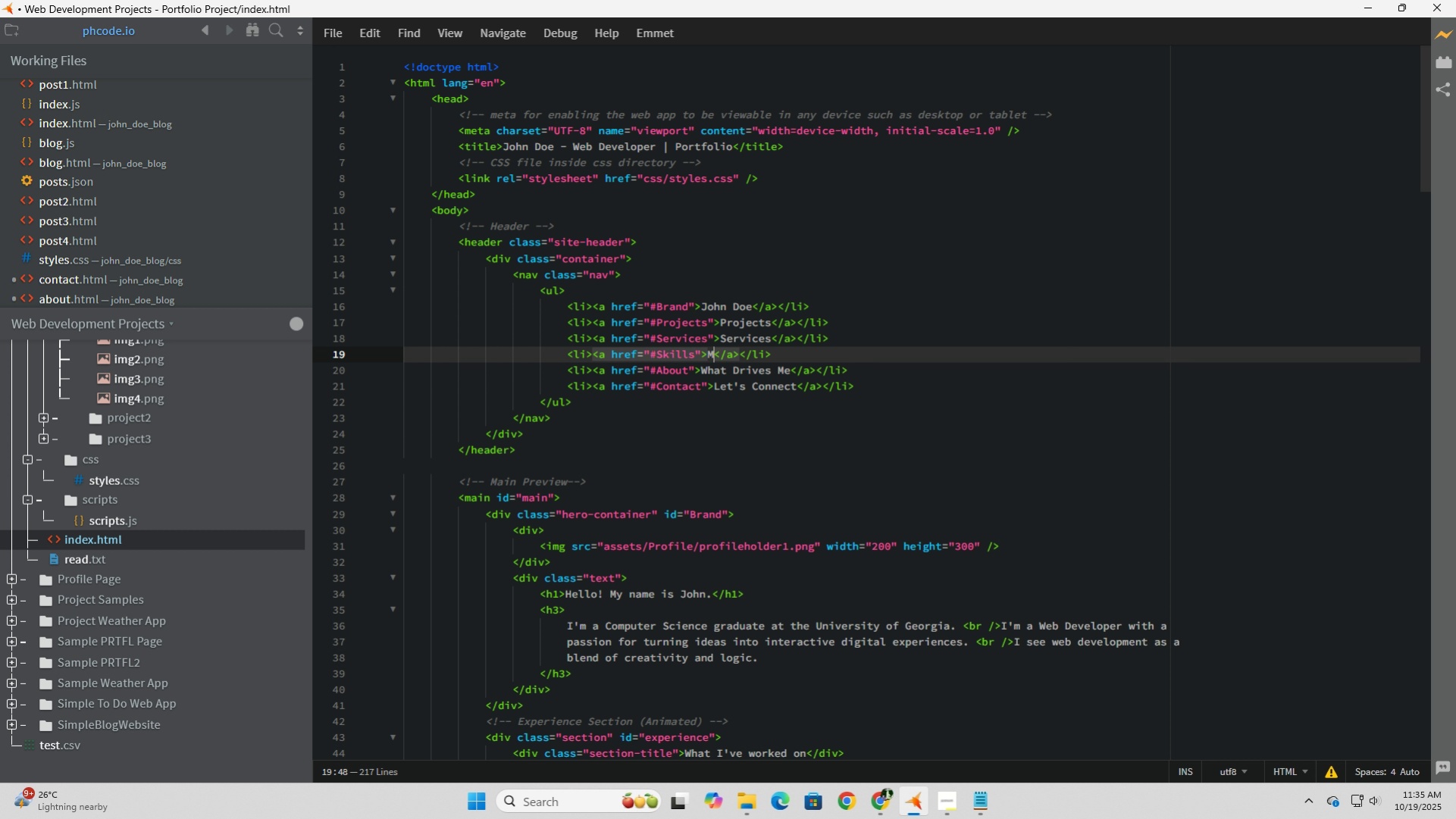 
type(My Tech Stack)
 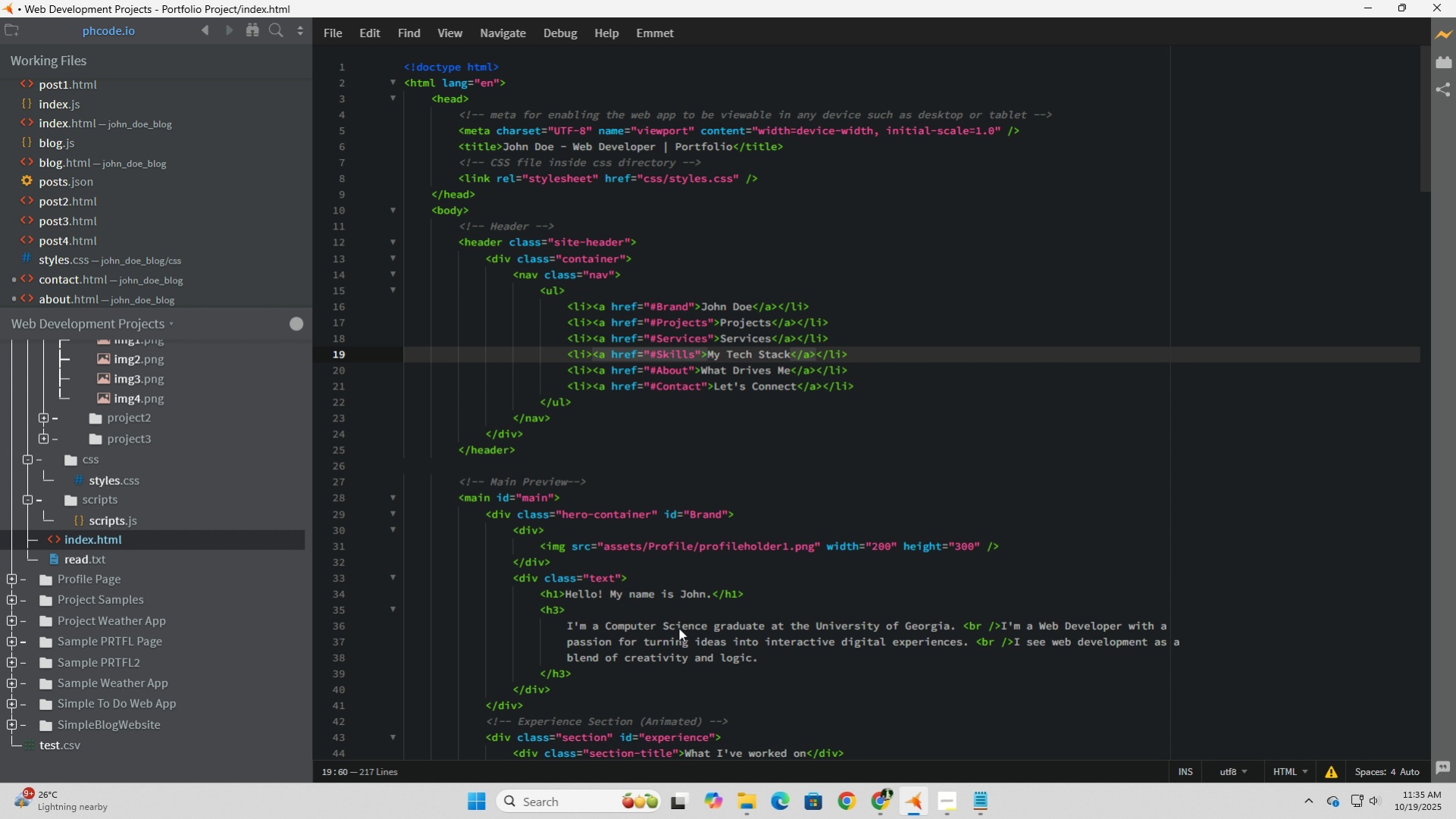 
left_click_drag(start_coordinate=[771, 335], to_coordinate=[741, 330])
 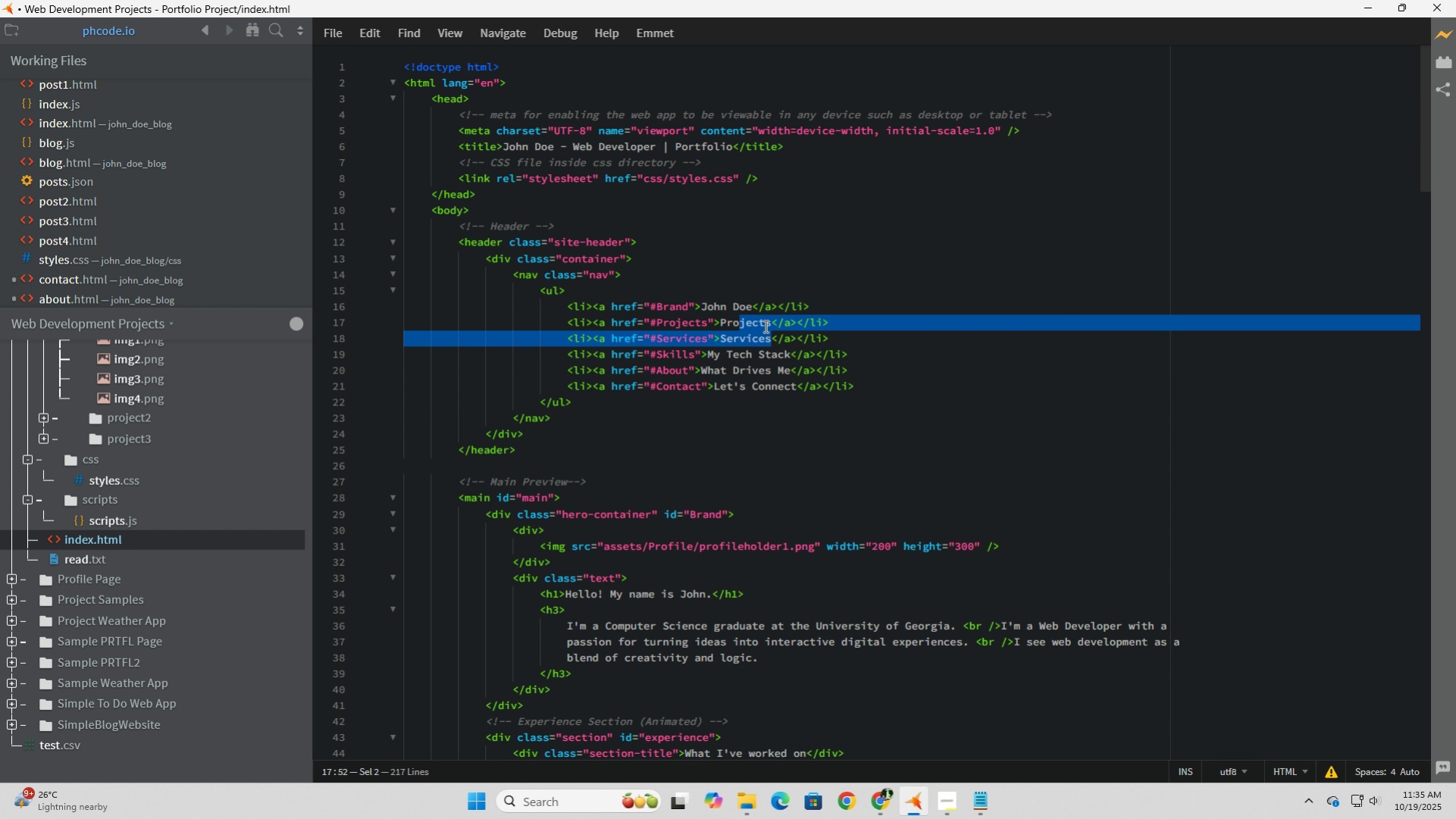 
left_click([764, 326])
 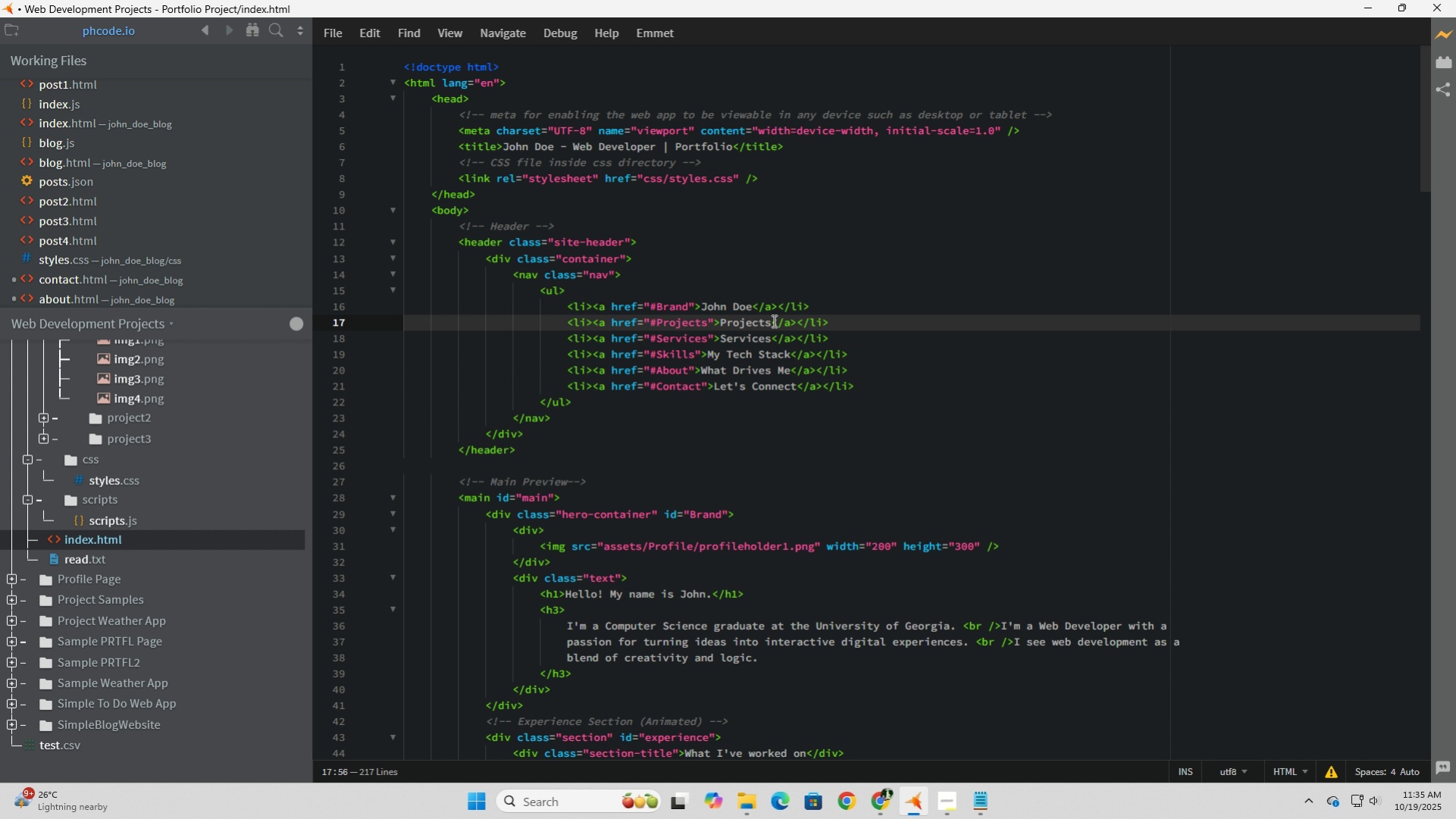 
left_click_drag(start_coordinate=[772, 320], to_coordinate=[719, 322])
 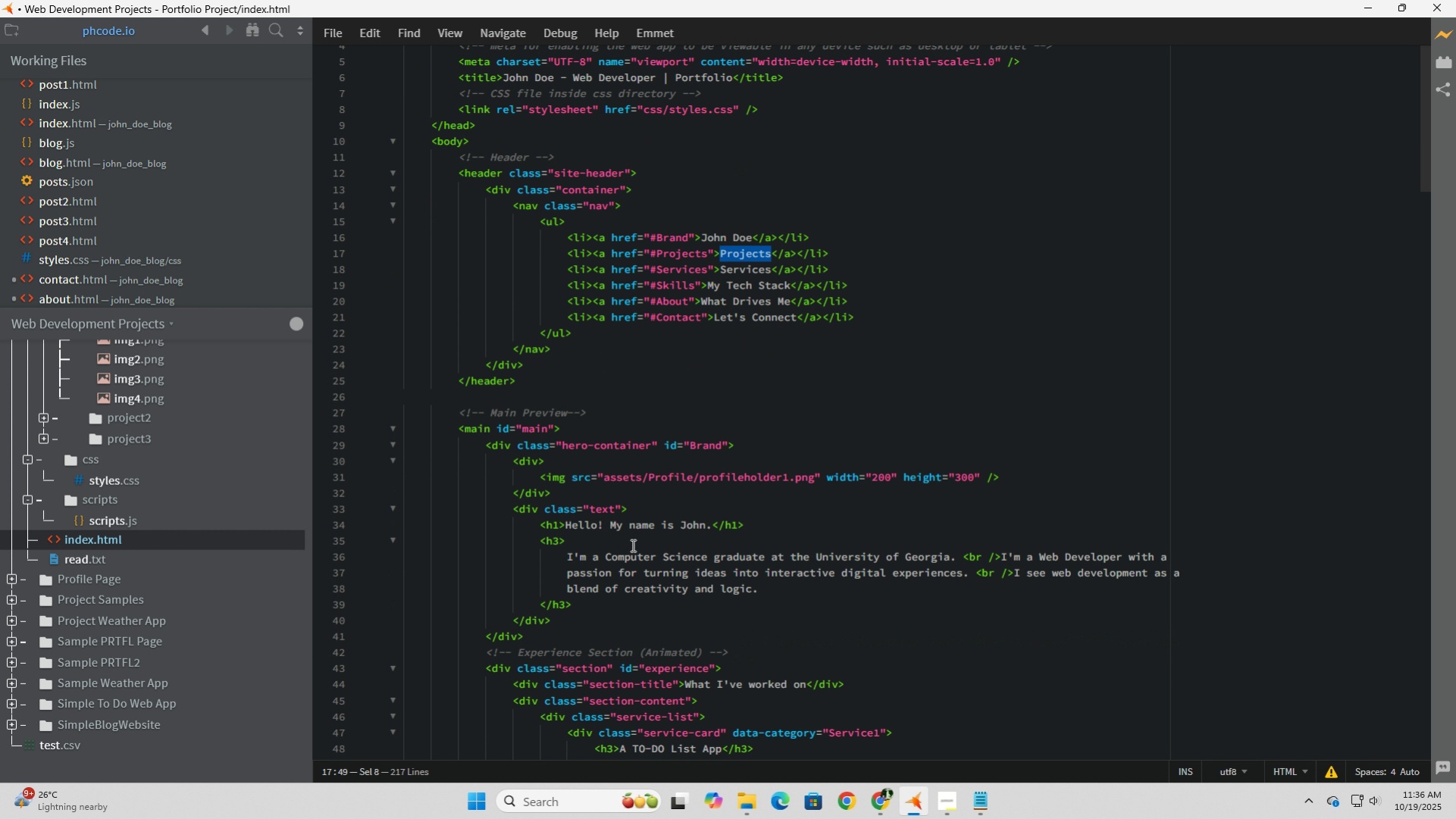 
scroll: coordinate [631, 545], scroll_direction: down, amount: 3.0
 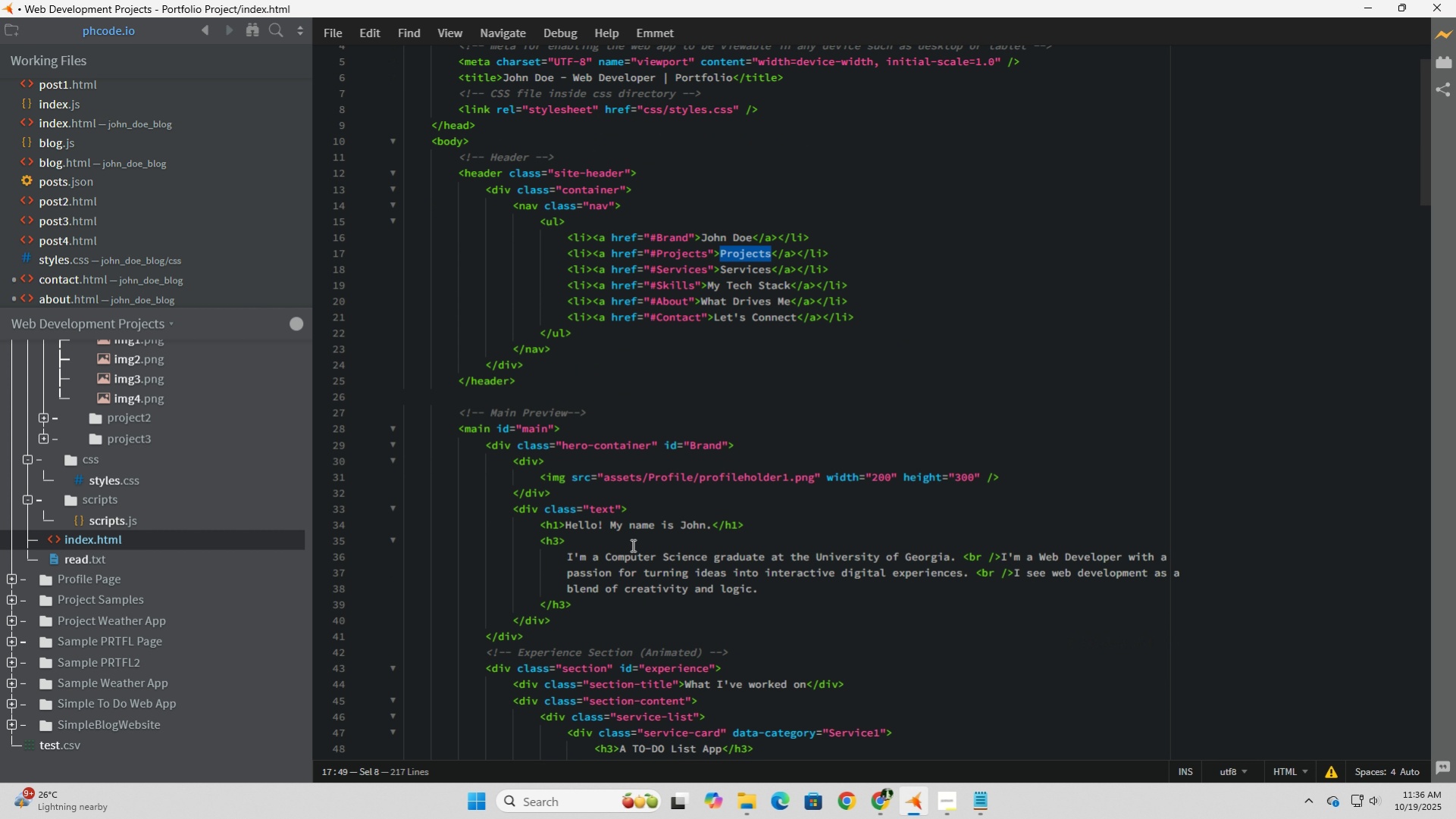 
scroll: coordinate [631, 545], scroll_direction: up, amount: 5.0
 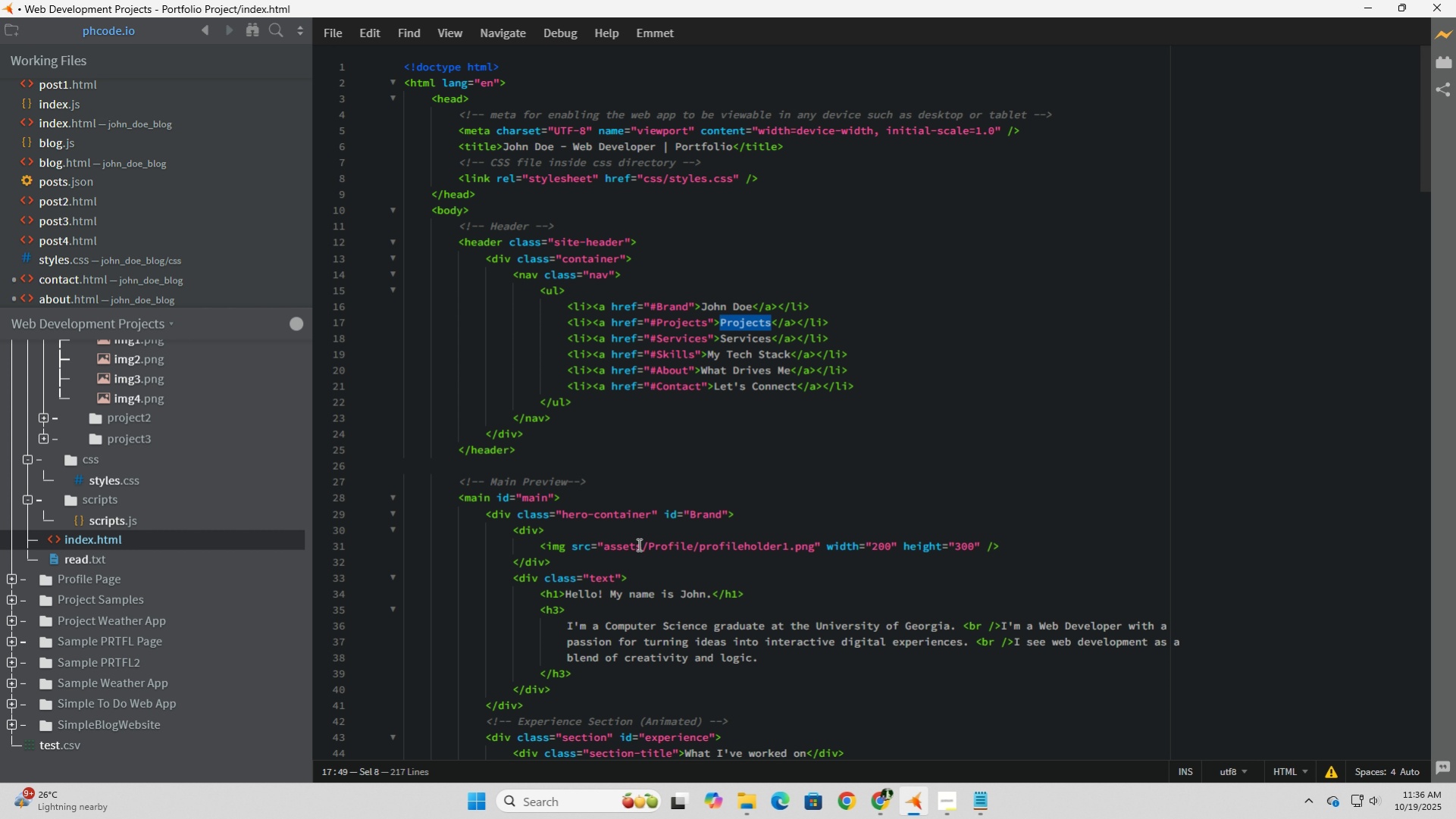 
type(What I've worked on)
 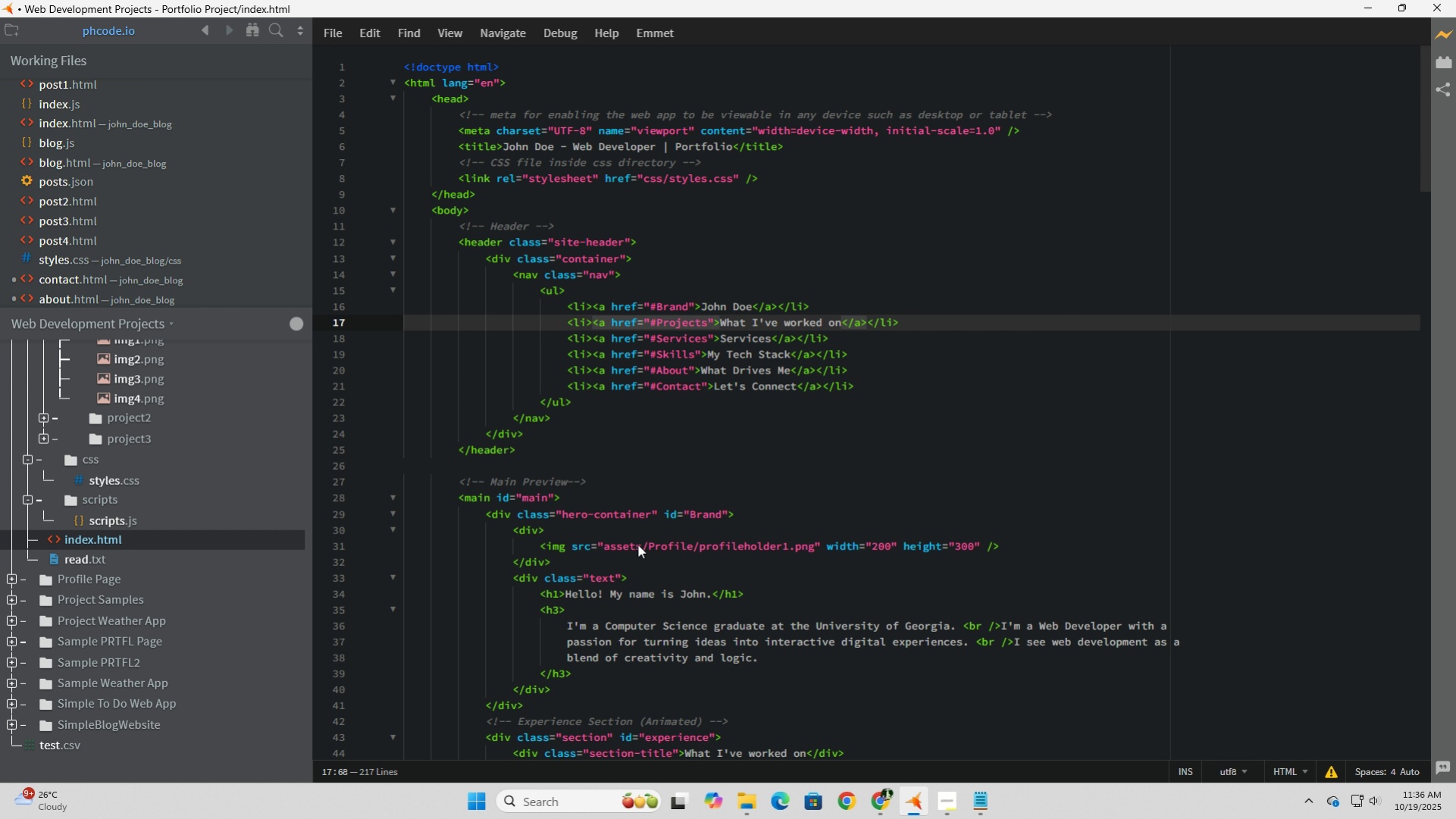 
wait(8.18)
 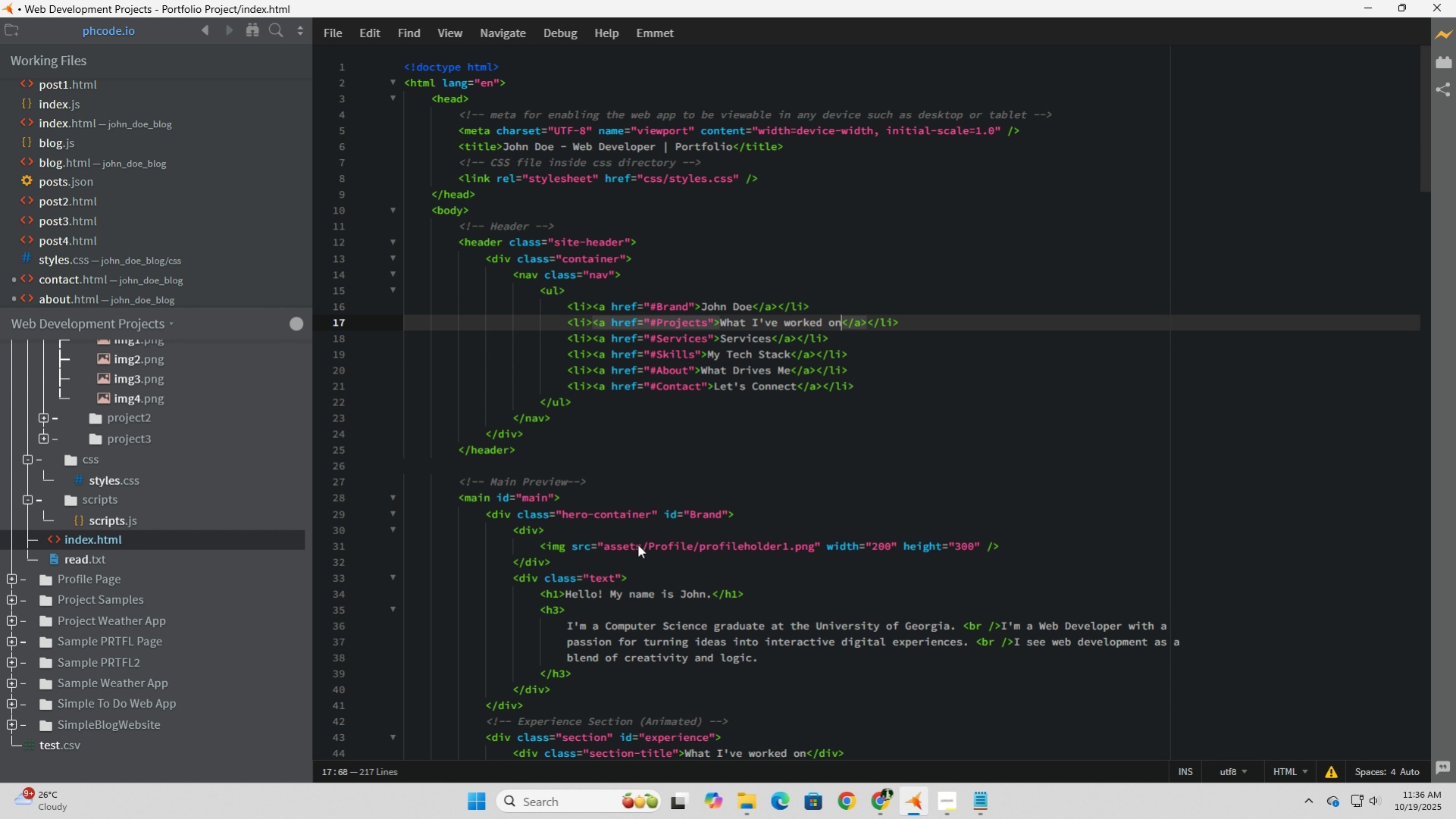 
scroll: coordinate [656, 499], scroll_direction: down, amount: 9.0
 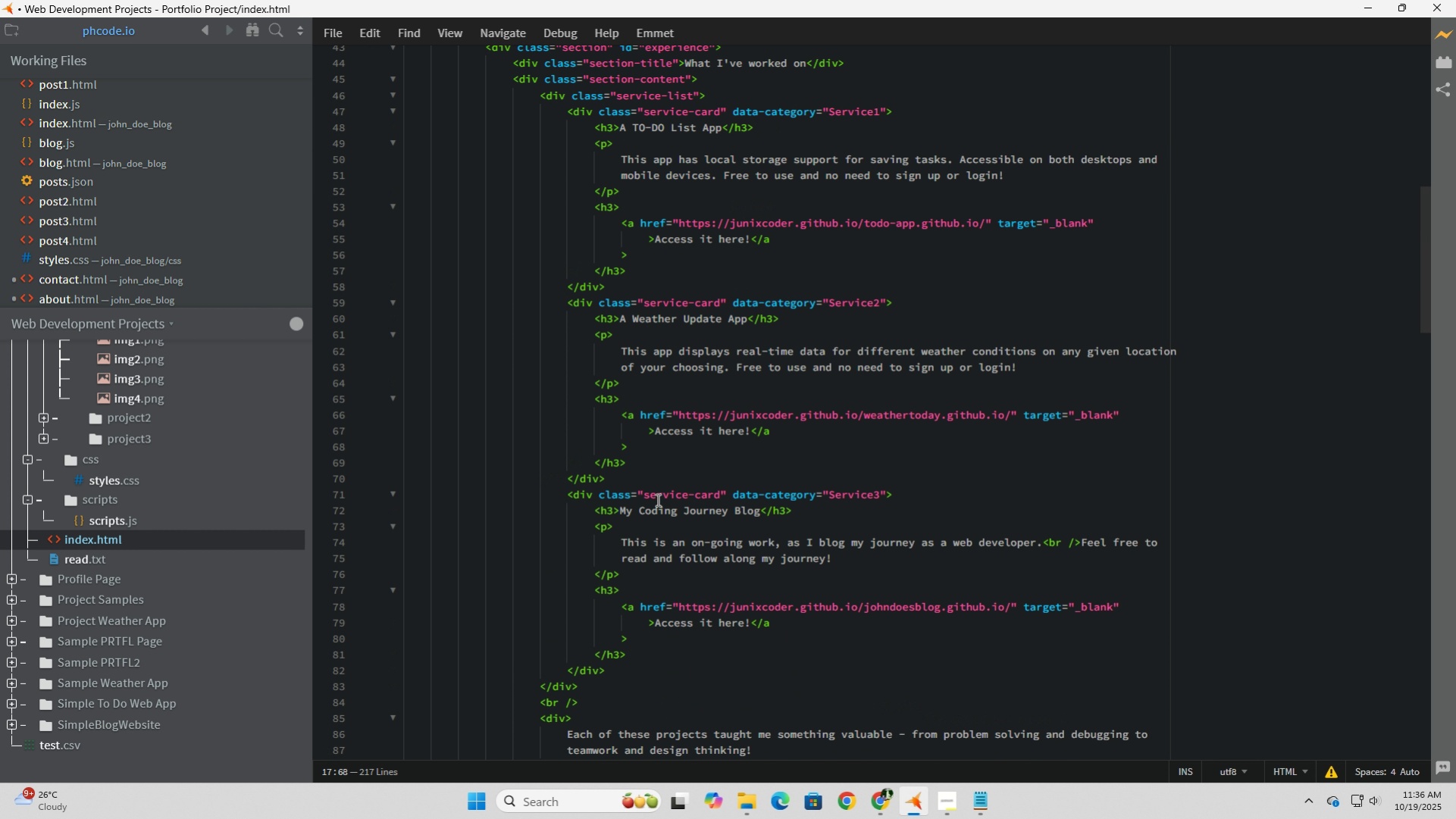 
scroll: coordinate [656, 499], scroll_direction: up, amount: 15.0
 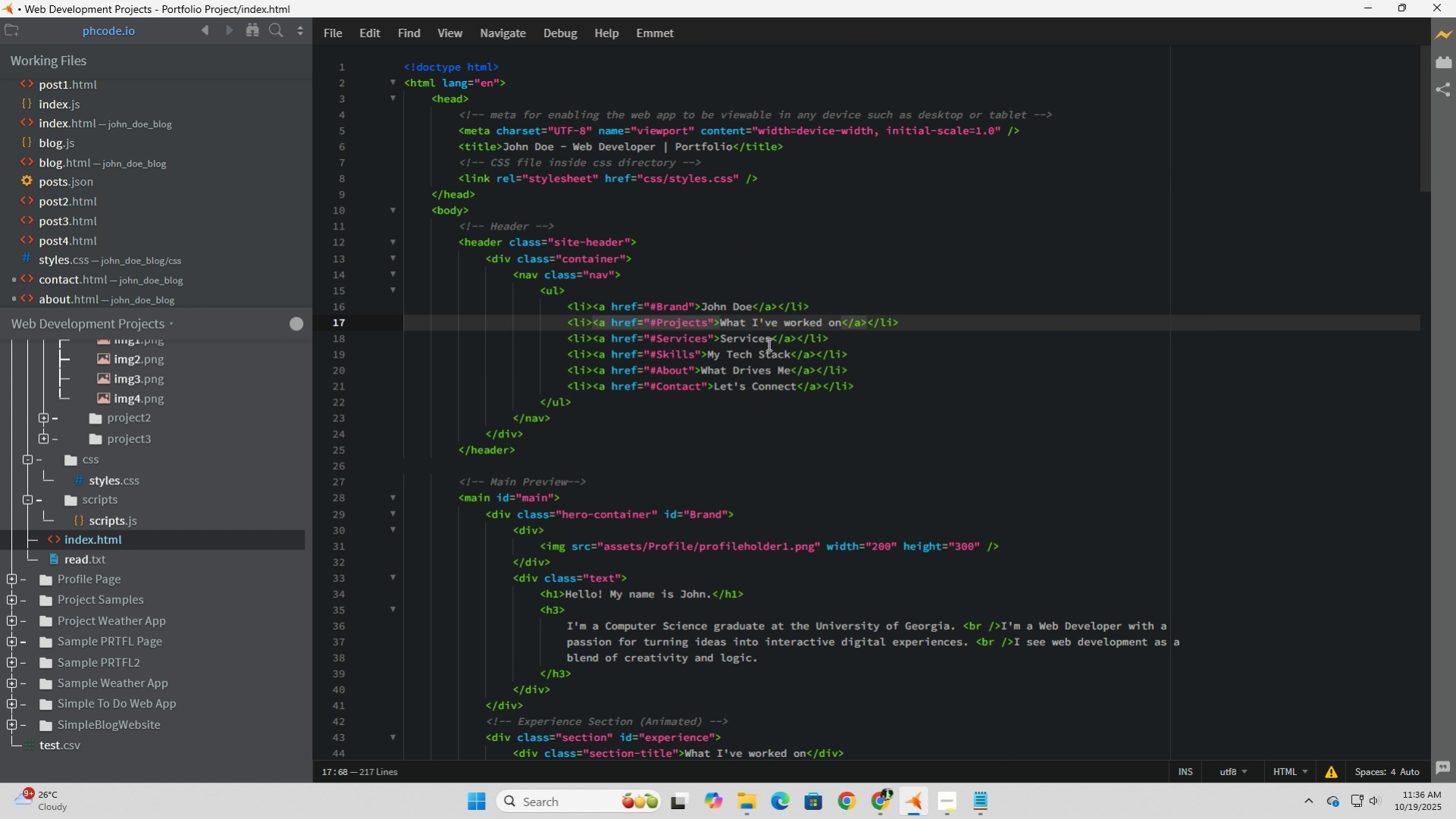 
left_click_drag(start_coordinate=[768, 342], to_coordinate=[720, 341])
 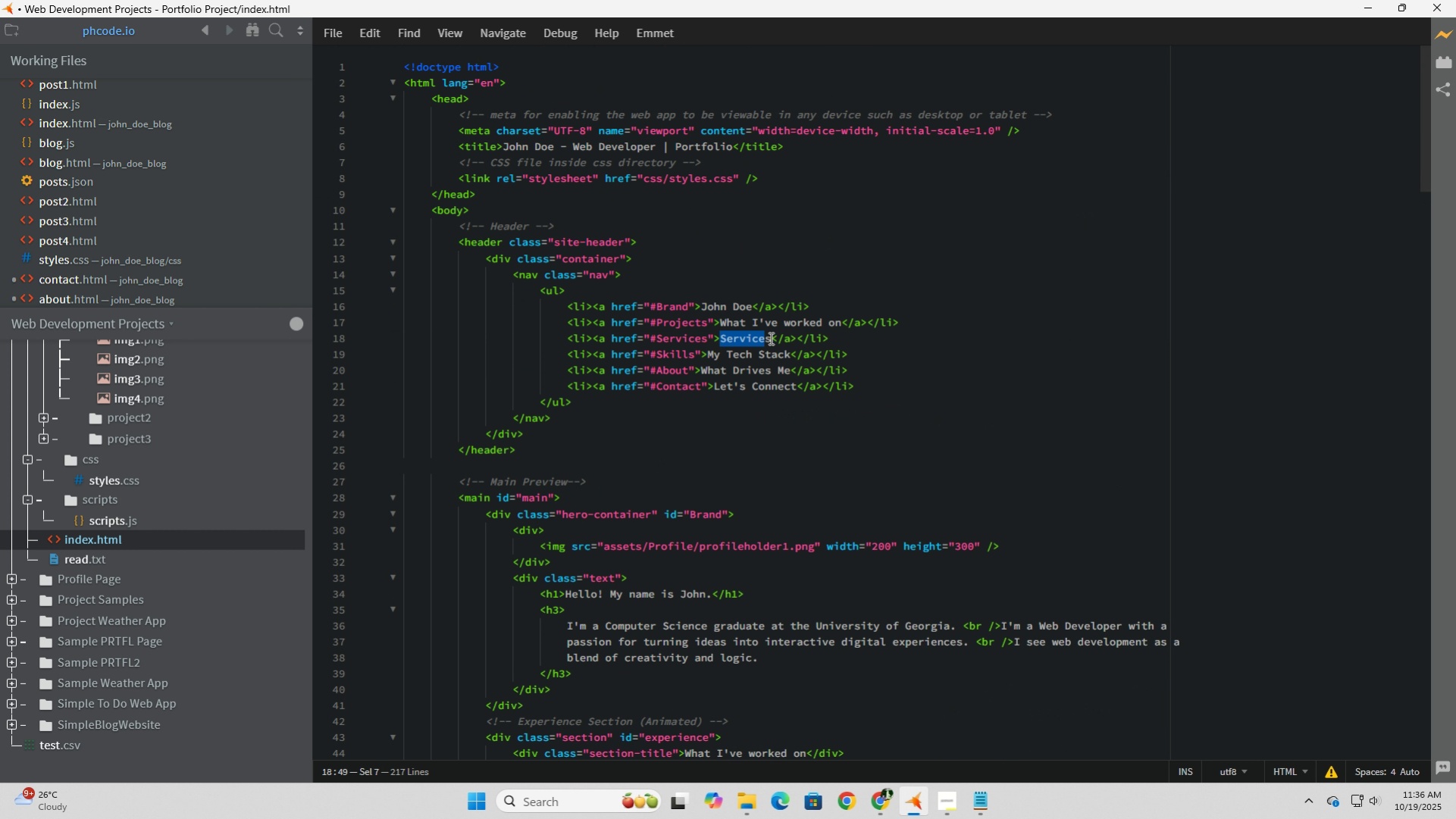 
left_click_drag(start_coordinate=[769, 338], to_coordinate=[720, 341])
 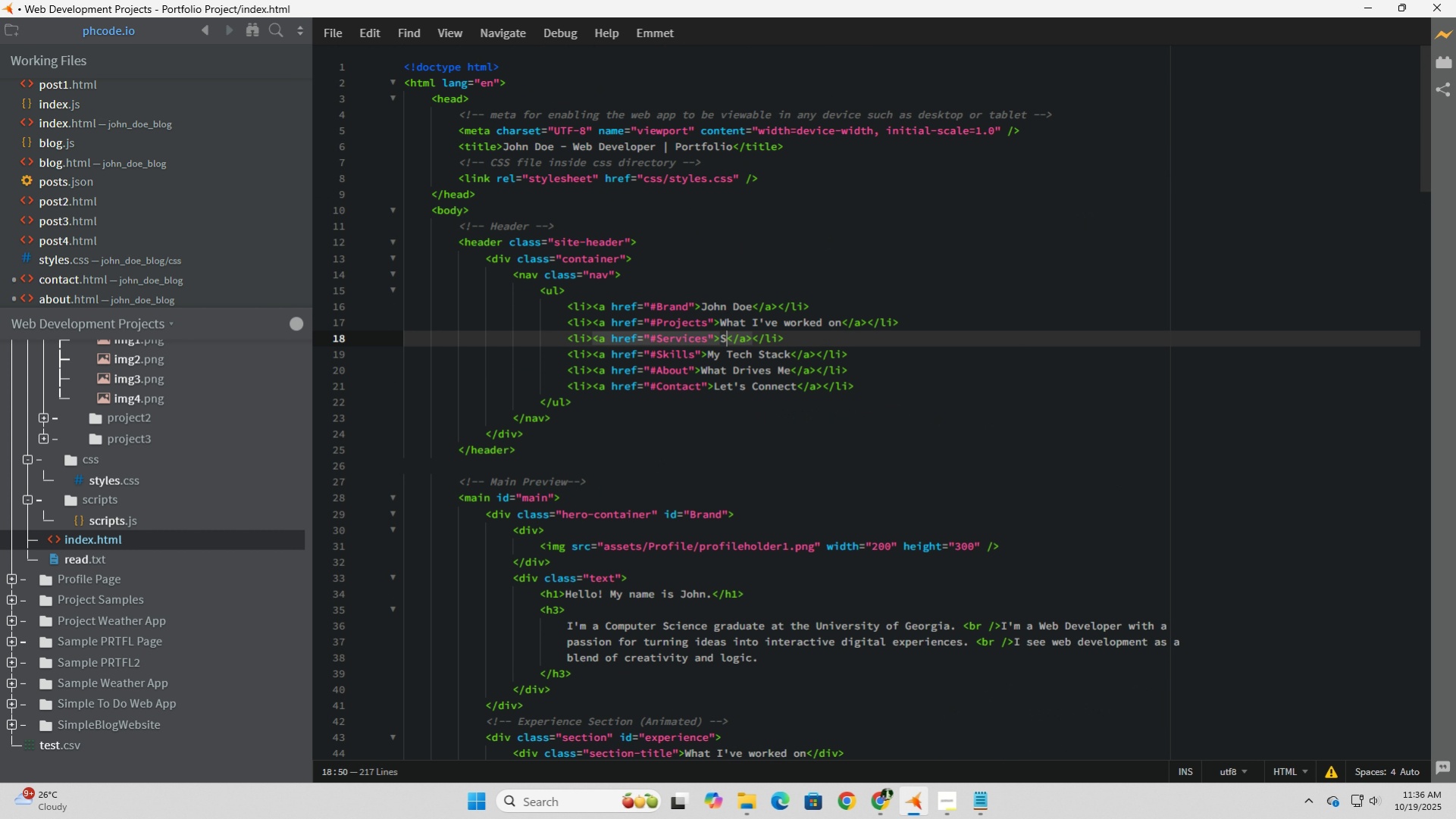 
type(Snippets of Project Codes)
 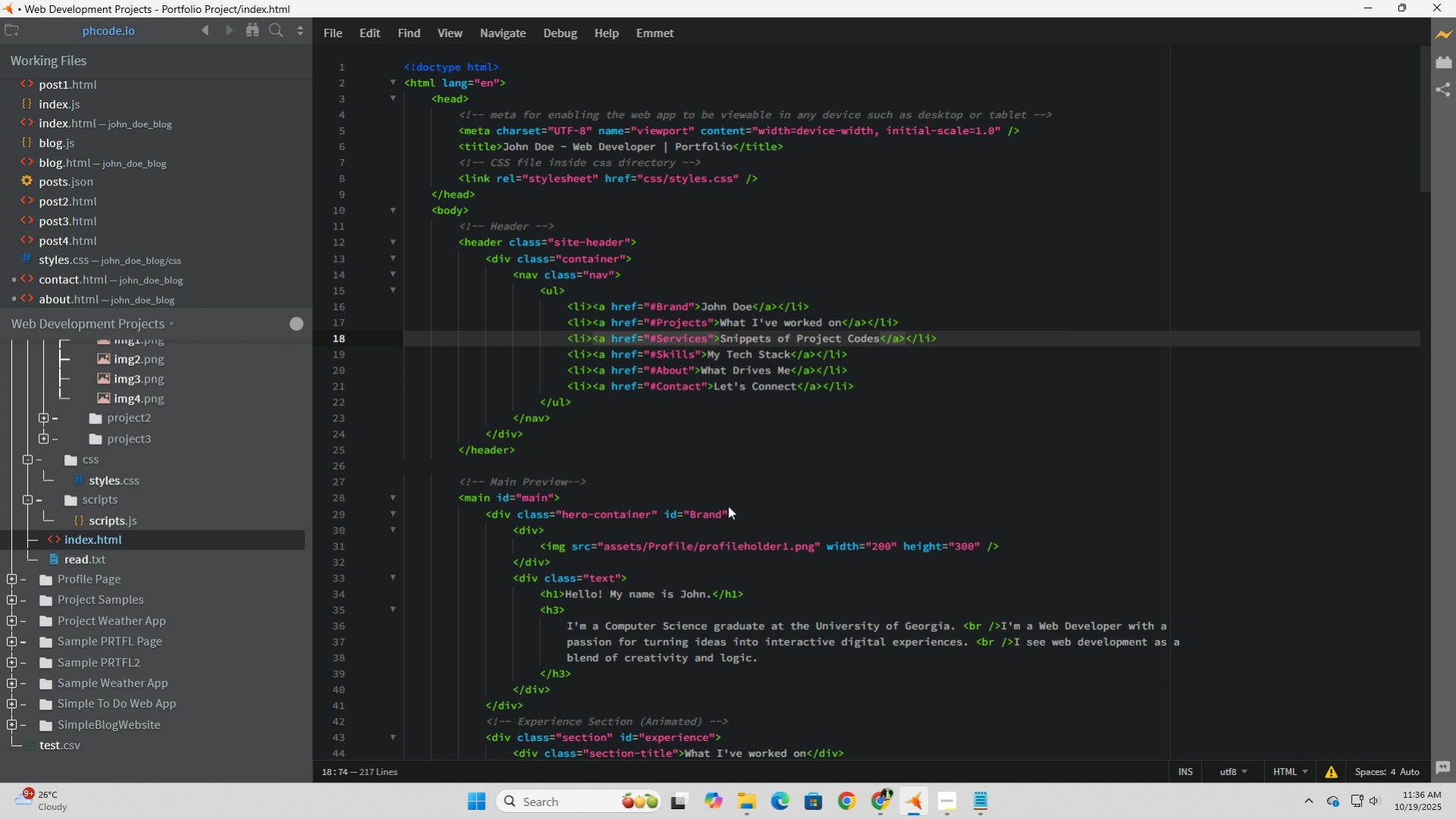 
wait(5.28)
 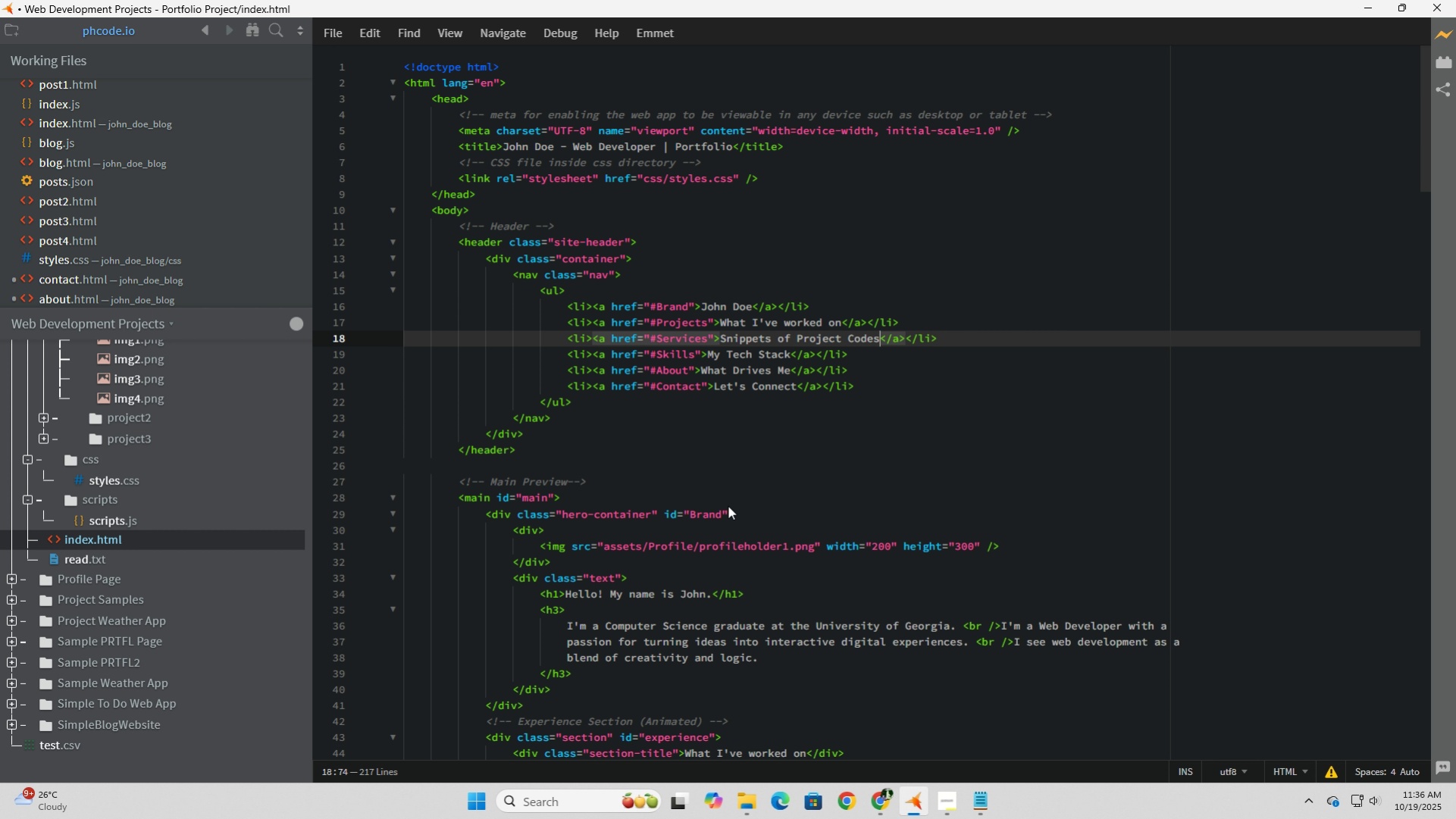 
scroll: coordinate [721, 509], scroll_direction: down, amount: 2.0
 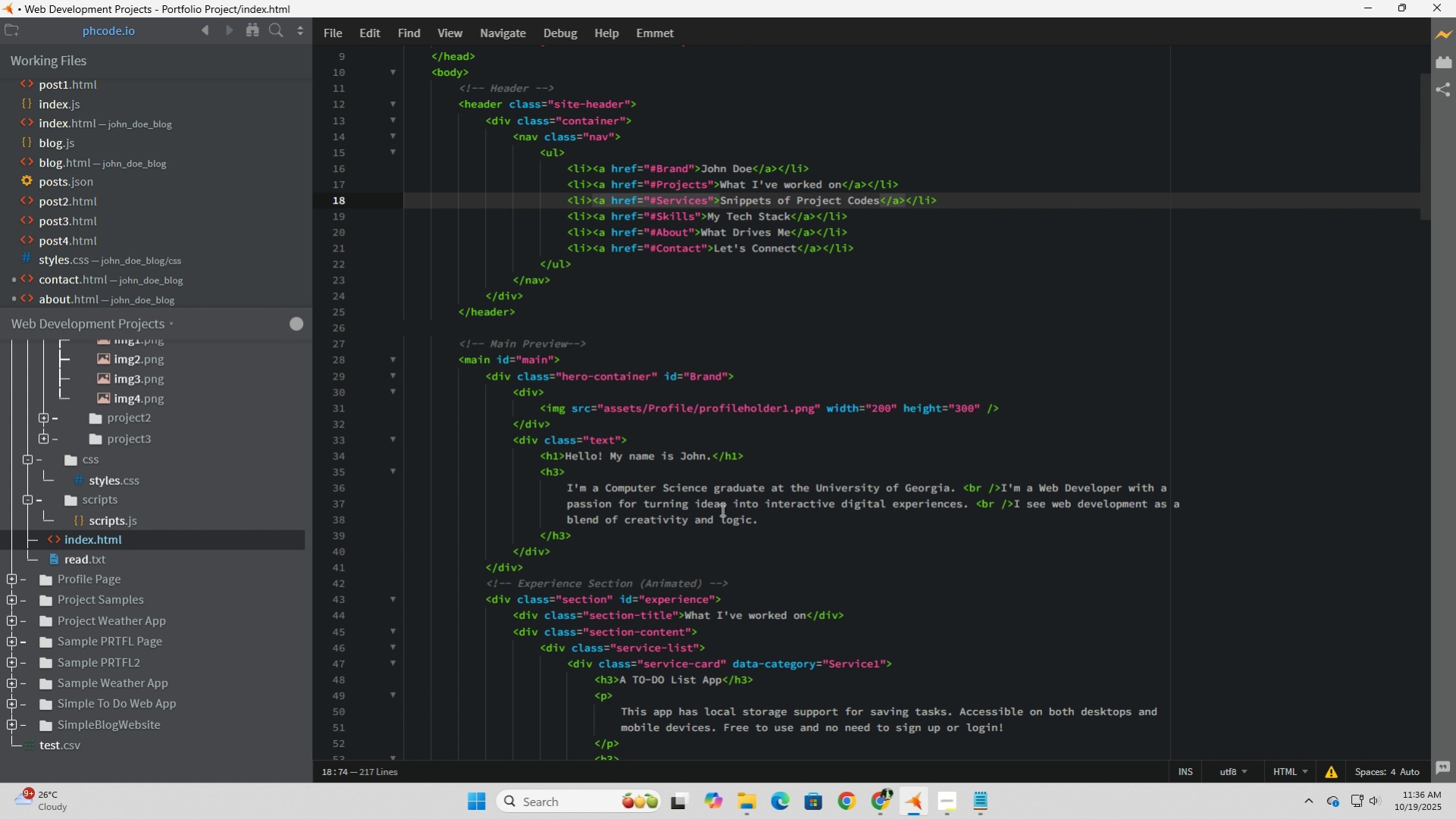 
scroll: coordinate [721, 509], scroll_direction: up, amount: 4.0
 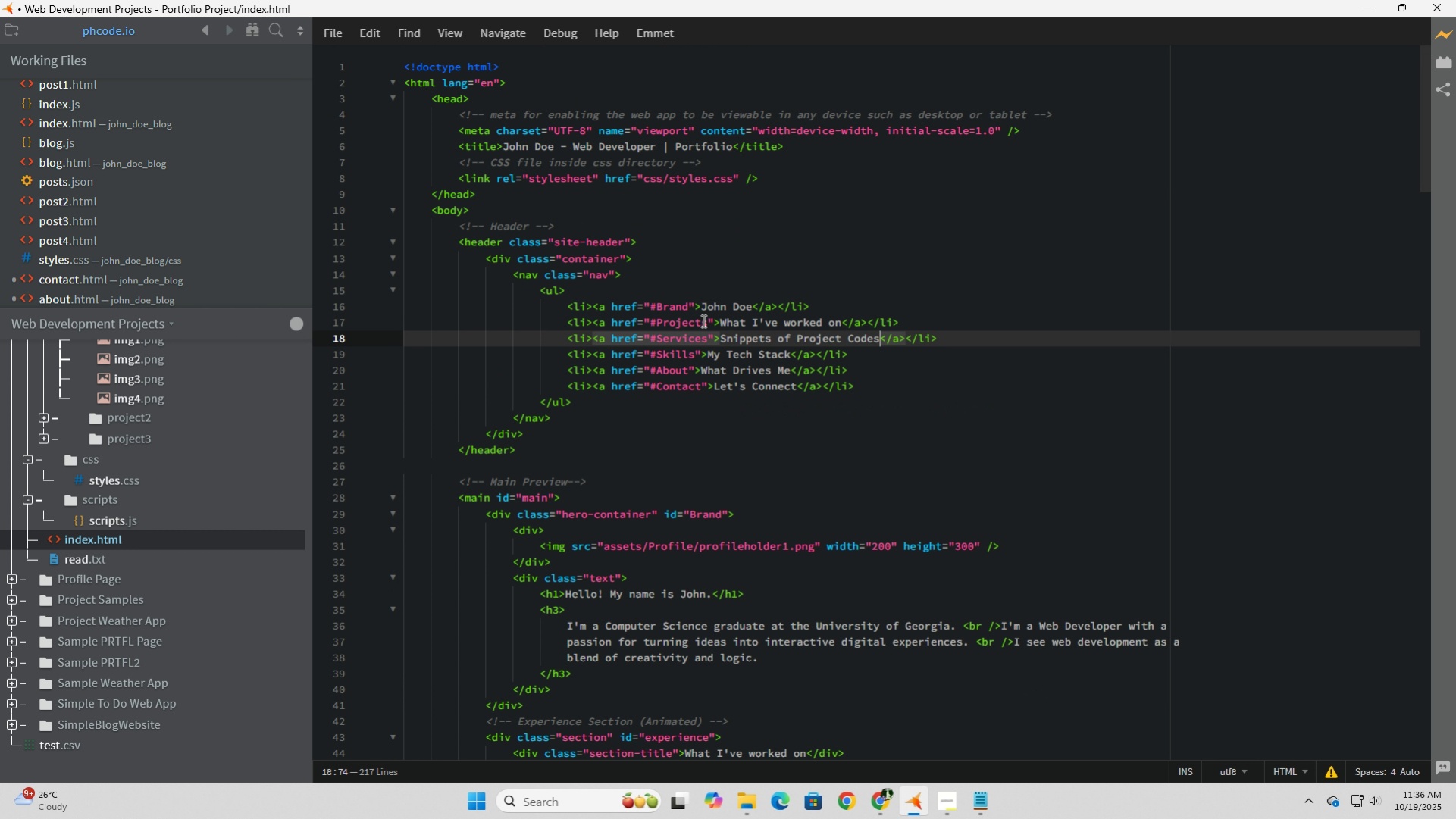 
left_click_drag(start_coordinate=[707, 320], to_coordinate=[658, 320])
 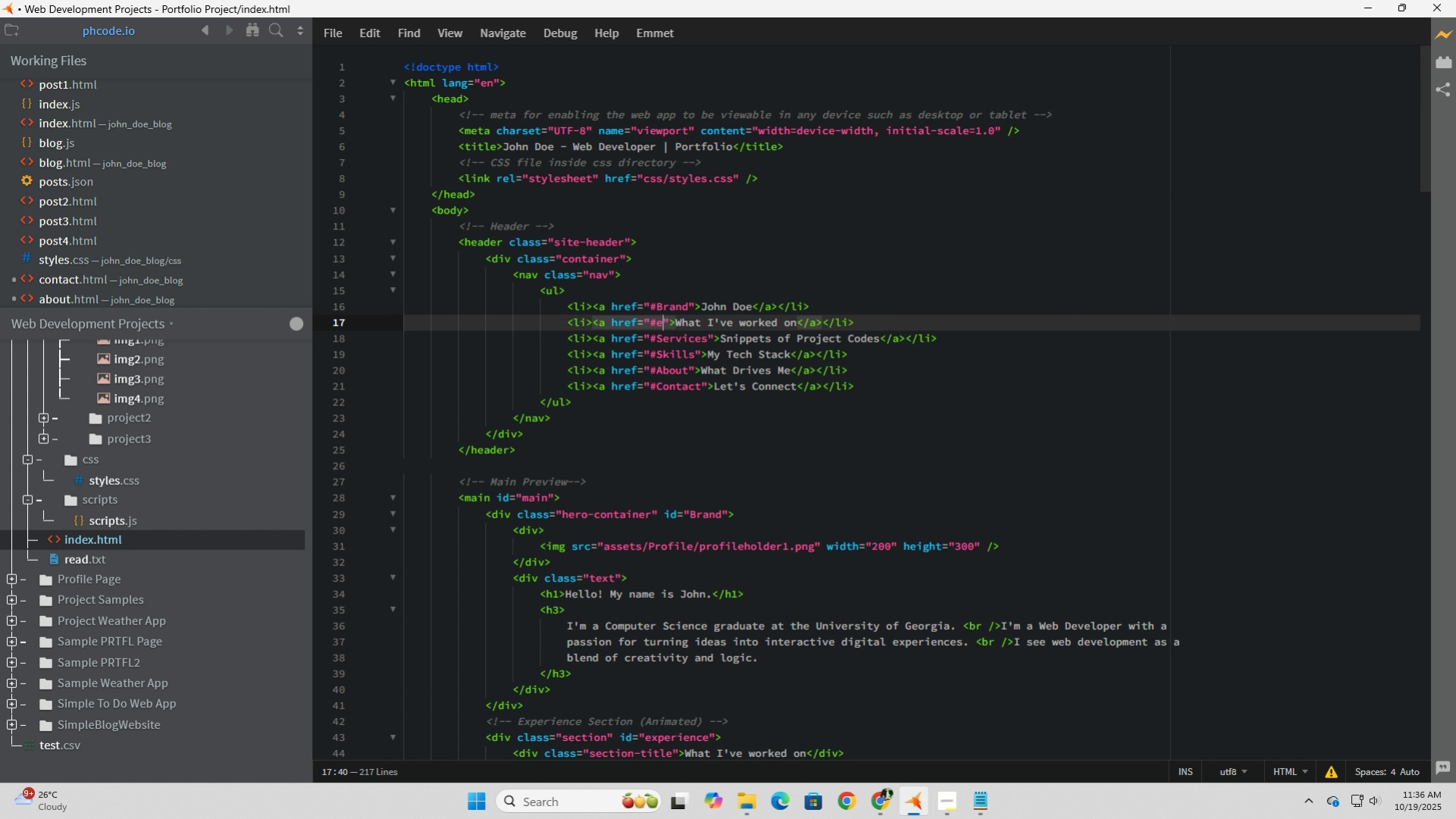 
type(experience)
 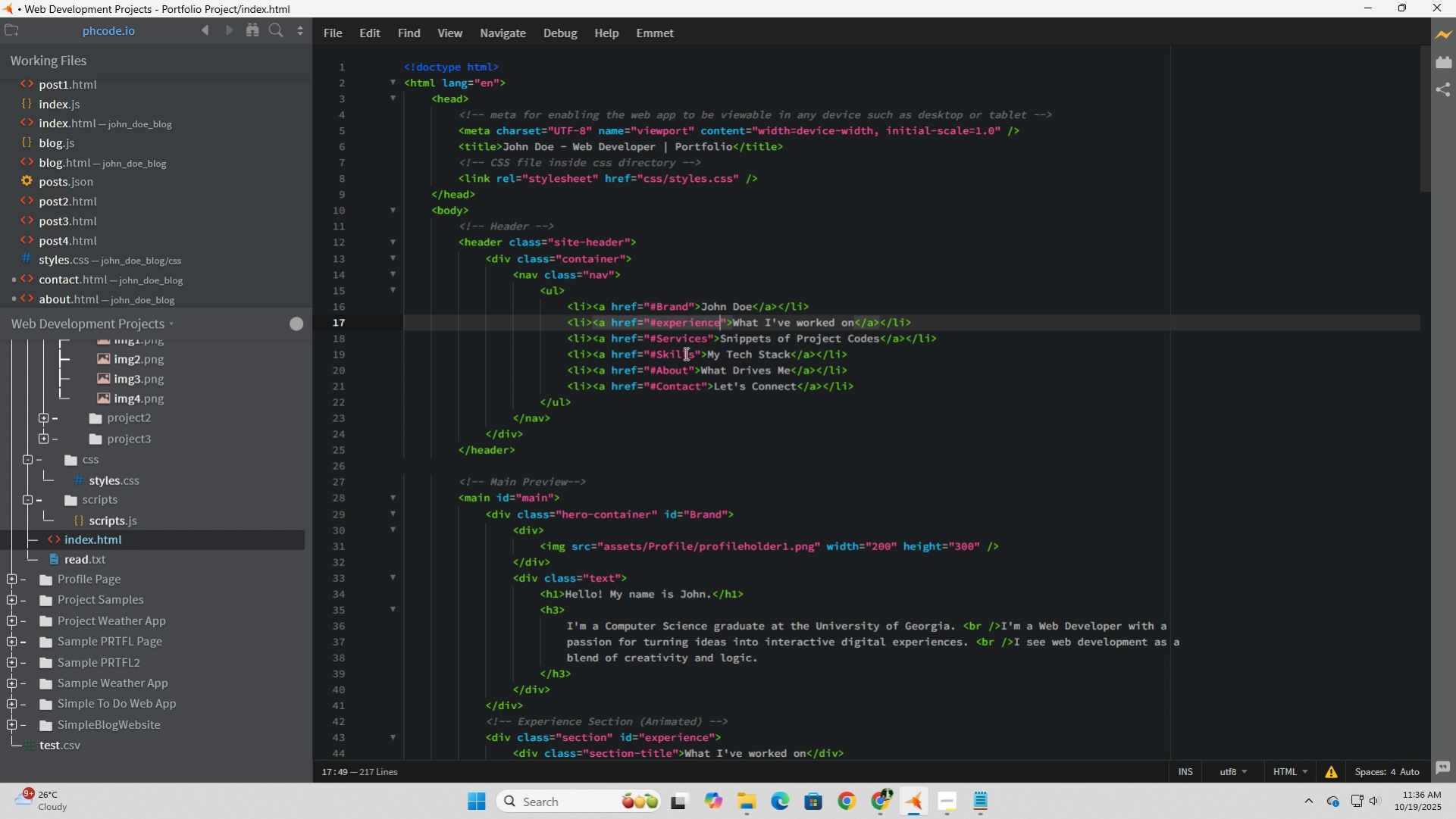 
scroll: coordinate [671, 492], scroll_direction: down, amount: 12.0
 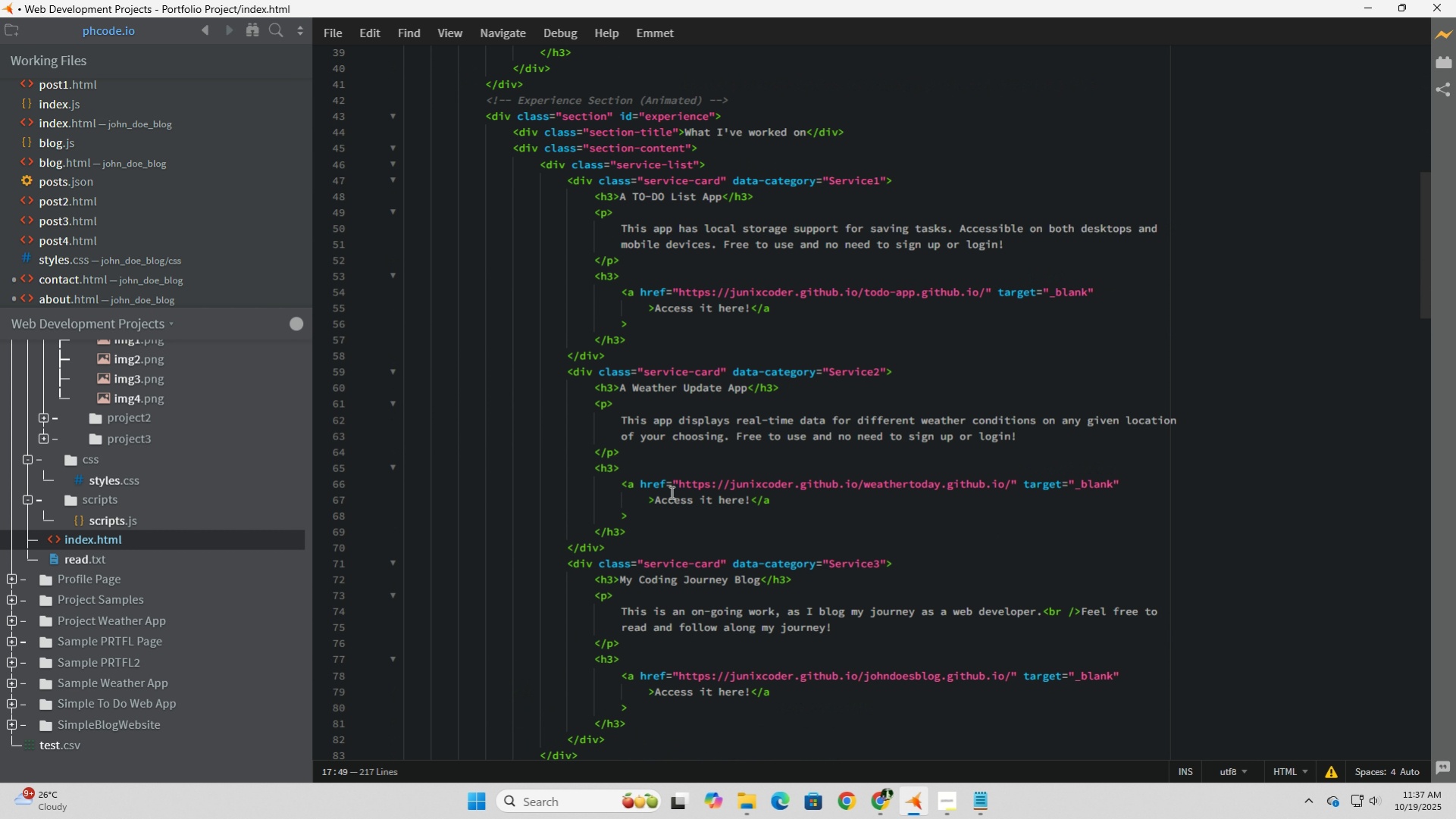 
scroll: coordinate [670, 490], scroll_direction: up, amount: 13.0
 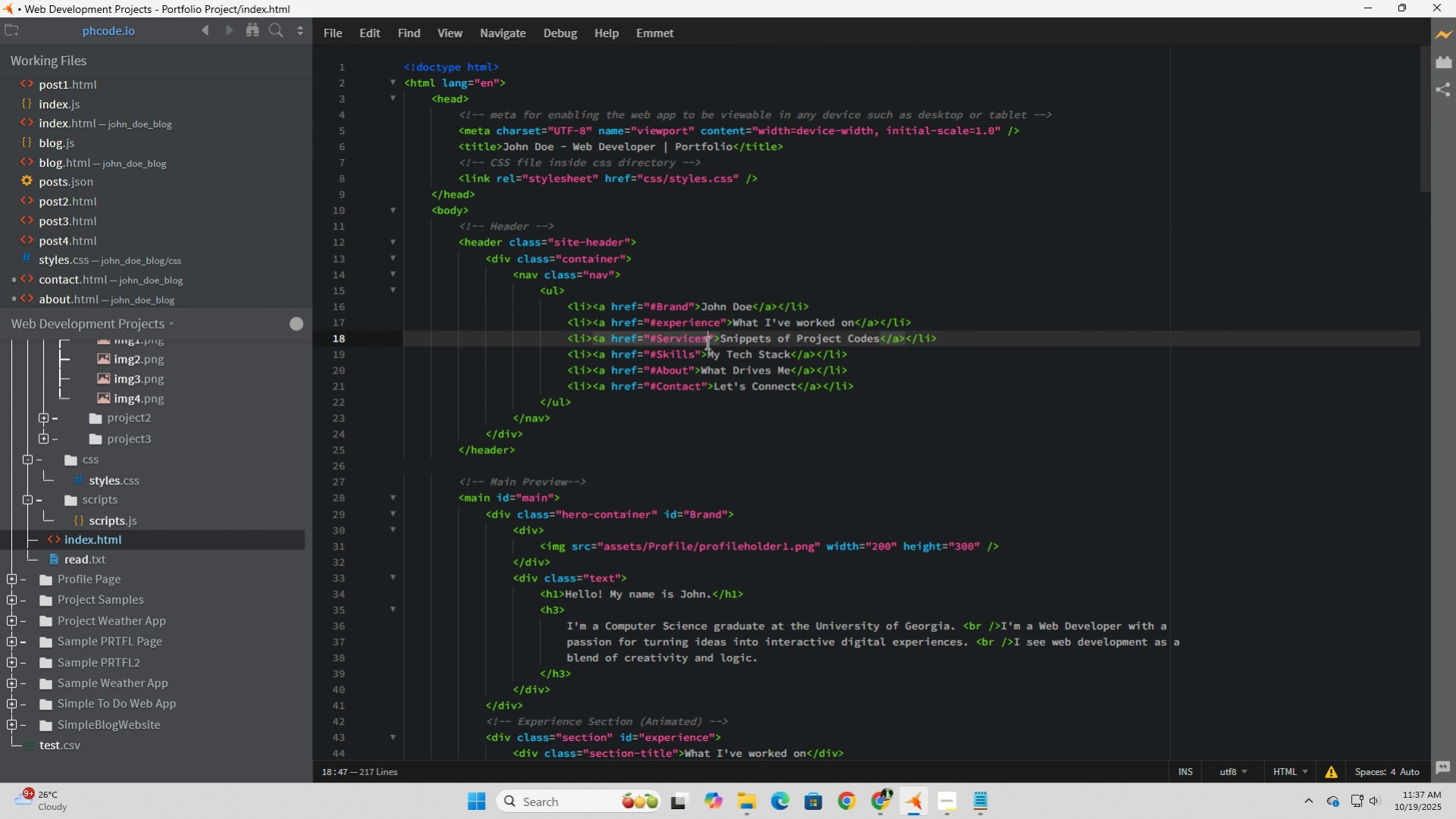 
left_click_drag(start_coordinate=[708, 342], to_coordinate=[656, 333])
 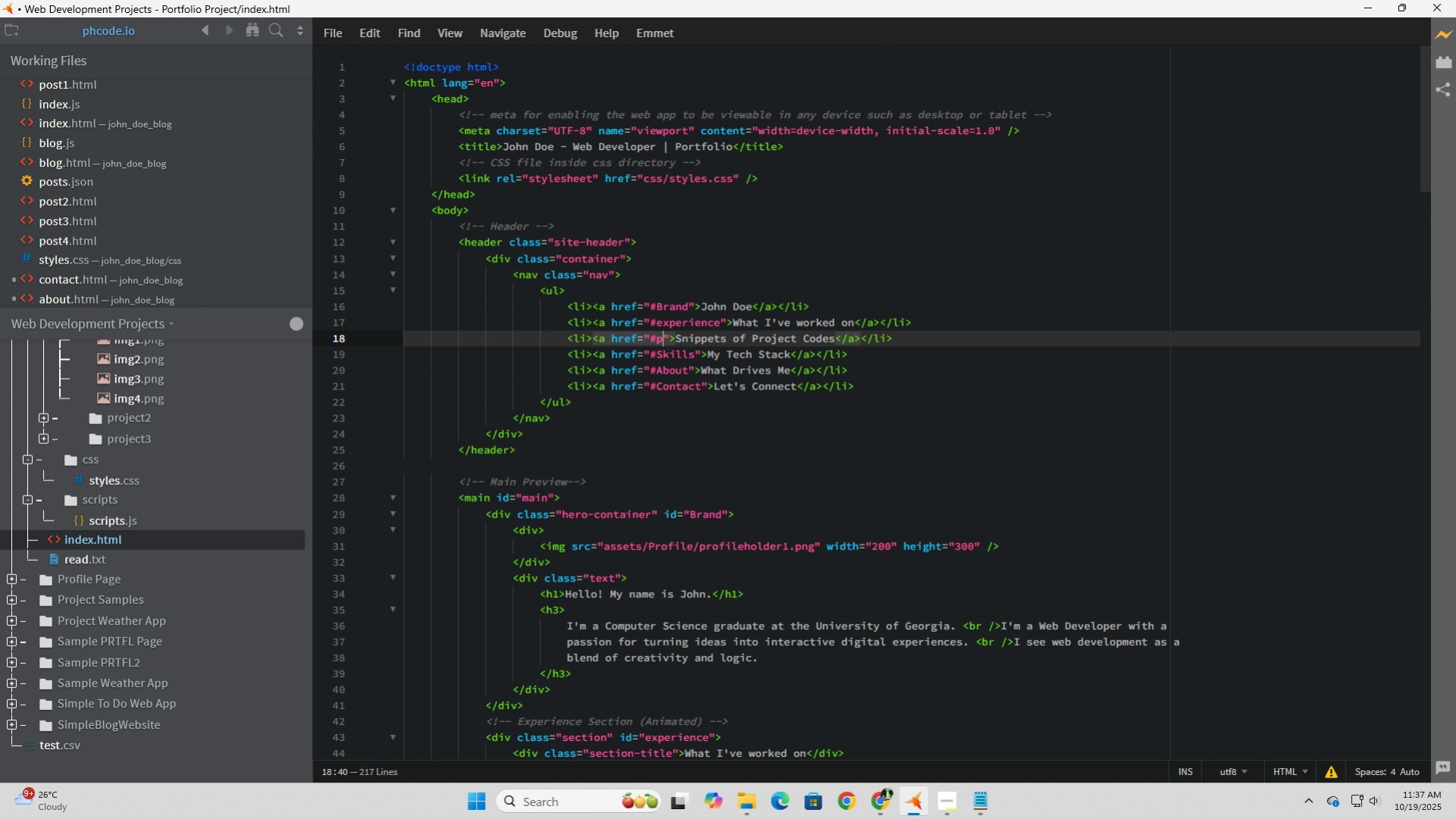 
type(project)
 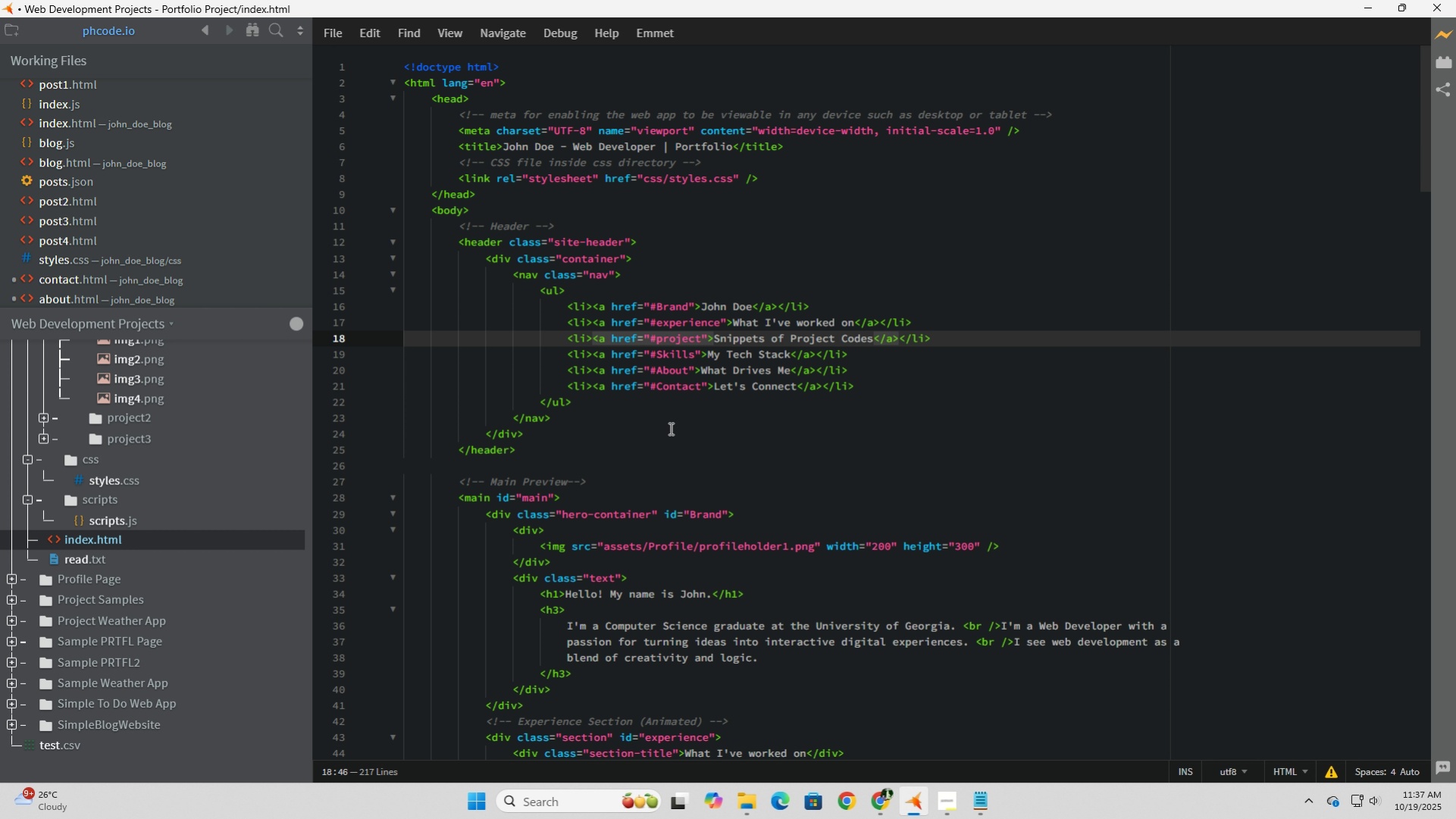 
scroll: coordinate [669, 428], scroll_direction: down, amount: 28.0
 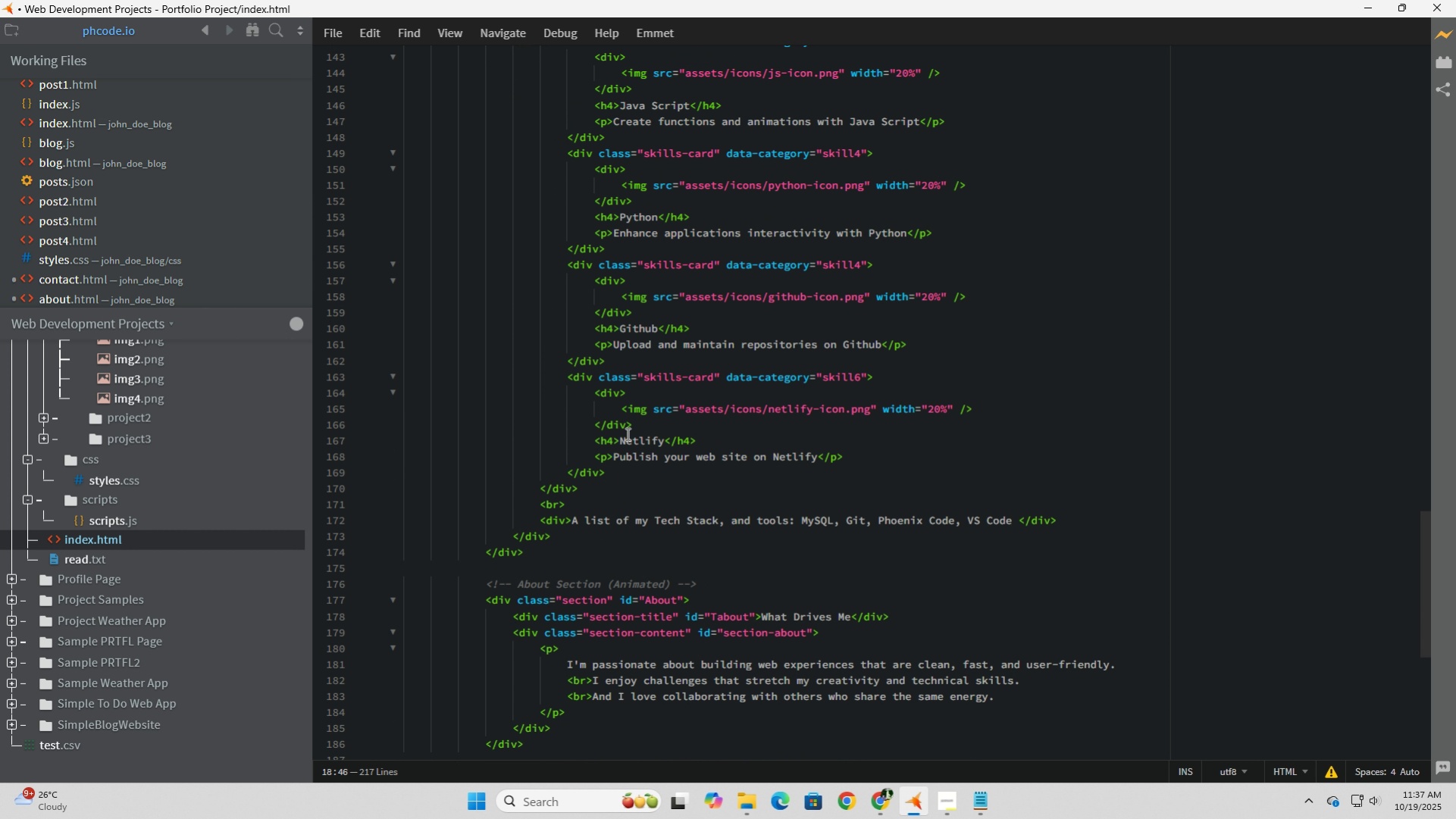 
scroll: coordinate [632, 439], scroll_direction: down, amount: 2.0
 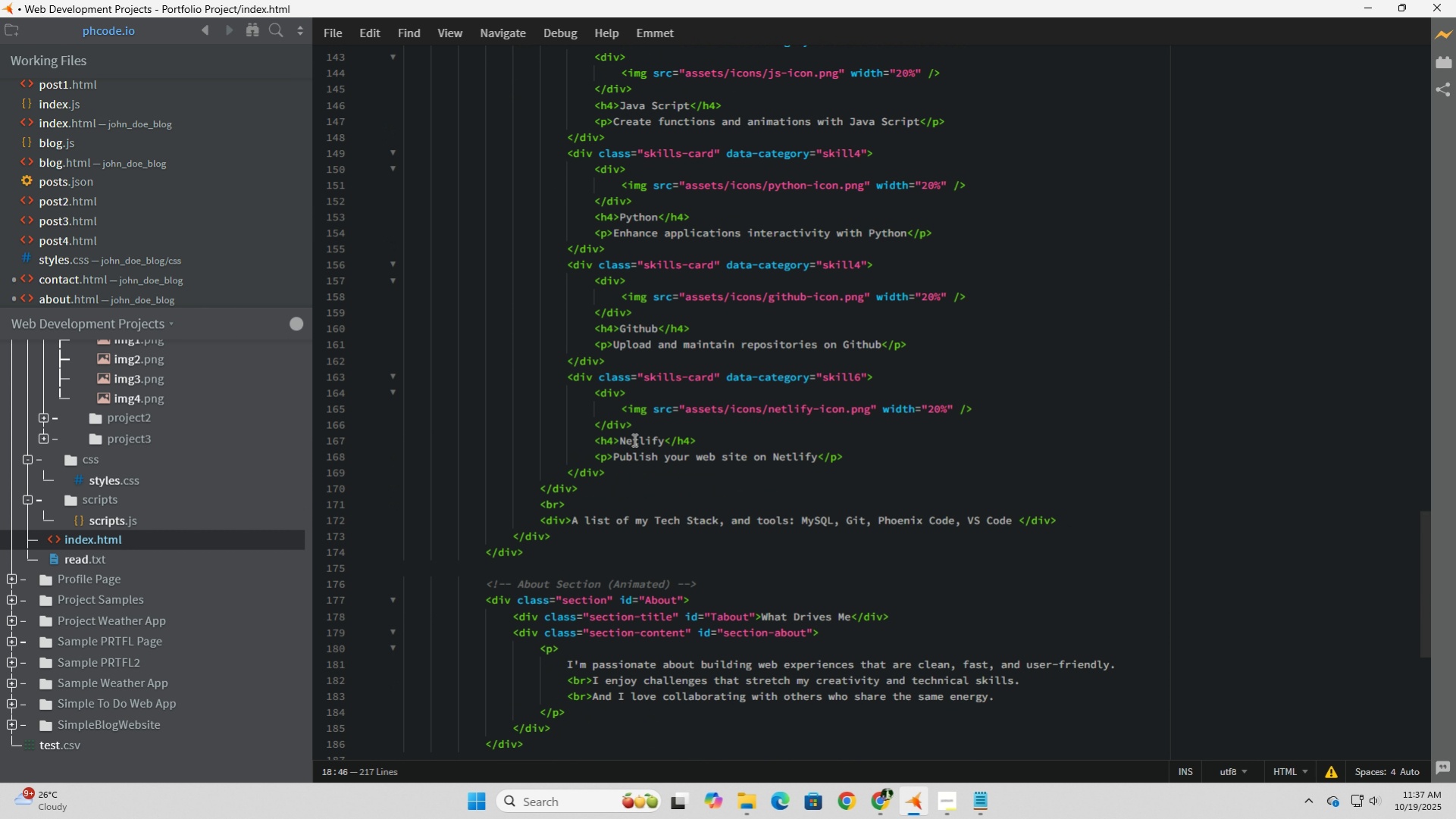 
scroll: coordinate [628, 438], scroll_direction: up, amount: 40.0
 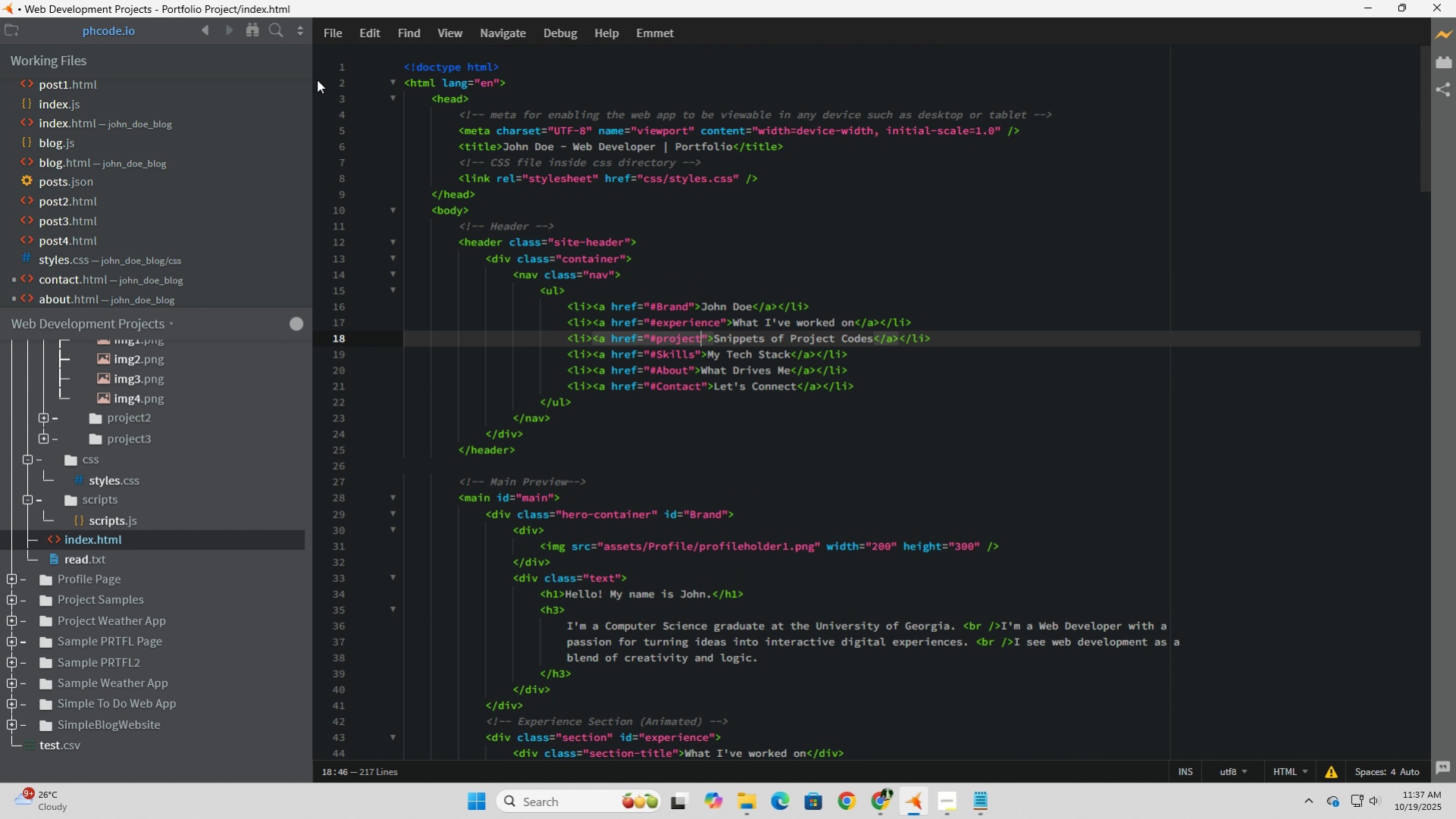 
left_click([337, 33])
 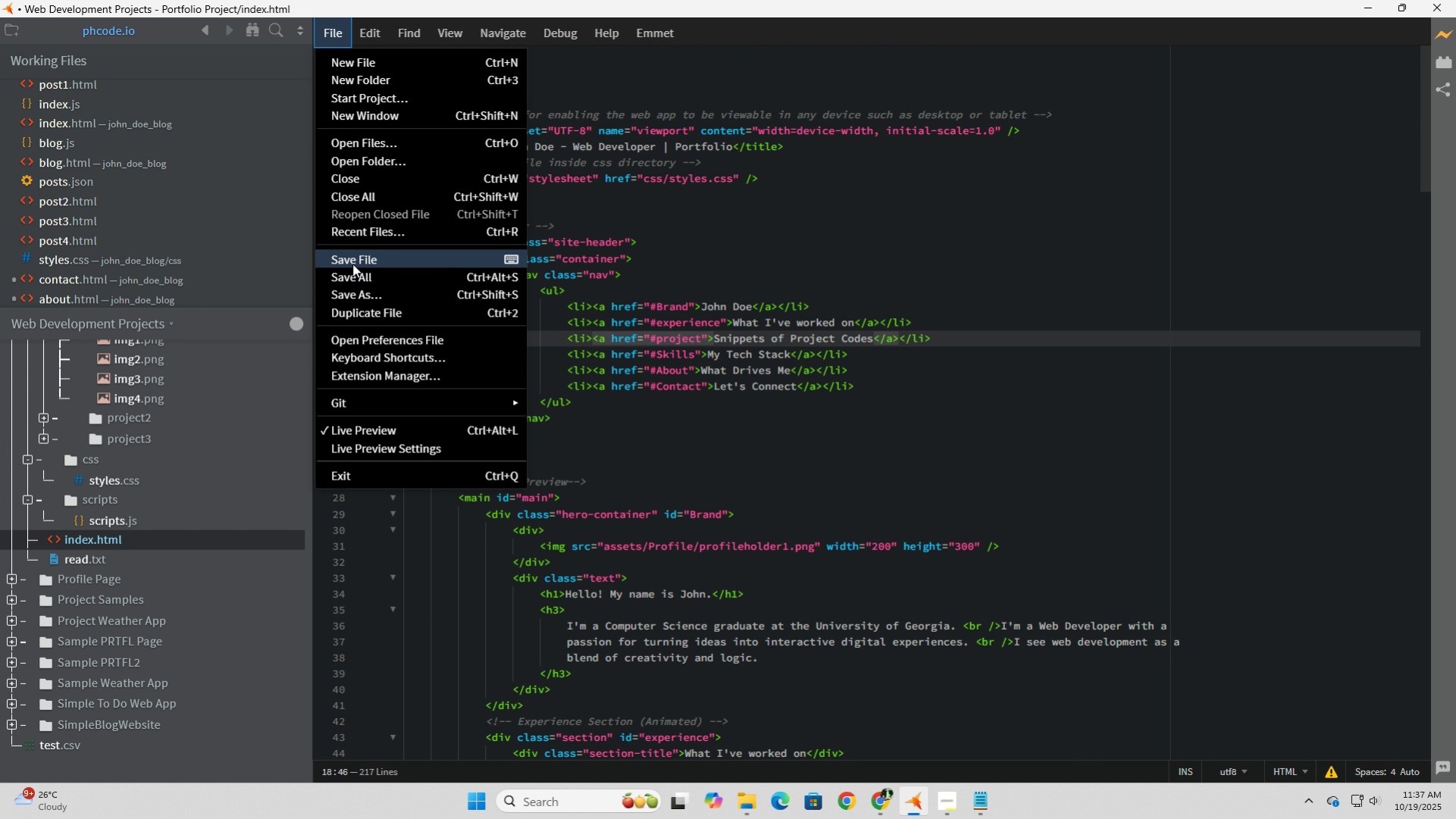 
left_click([352, 264])
 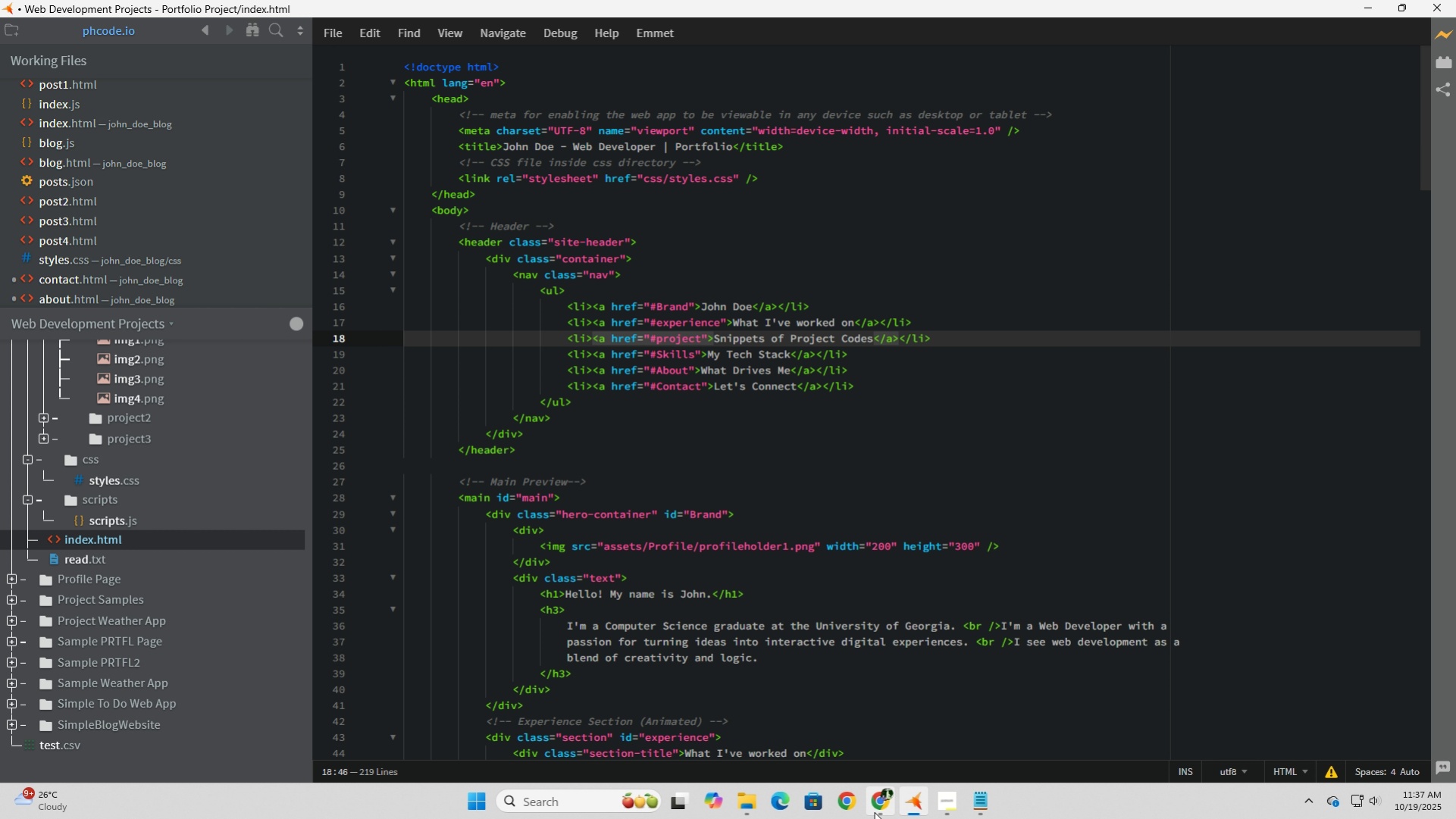 
left_click([874, 811])
 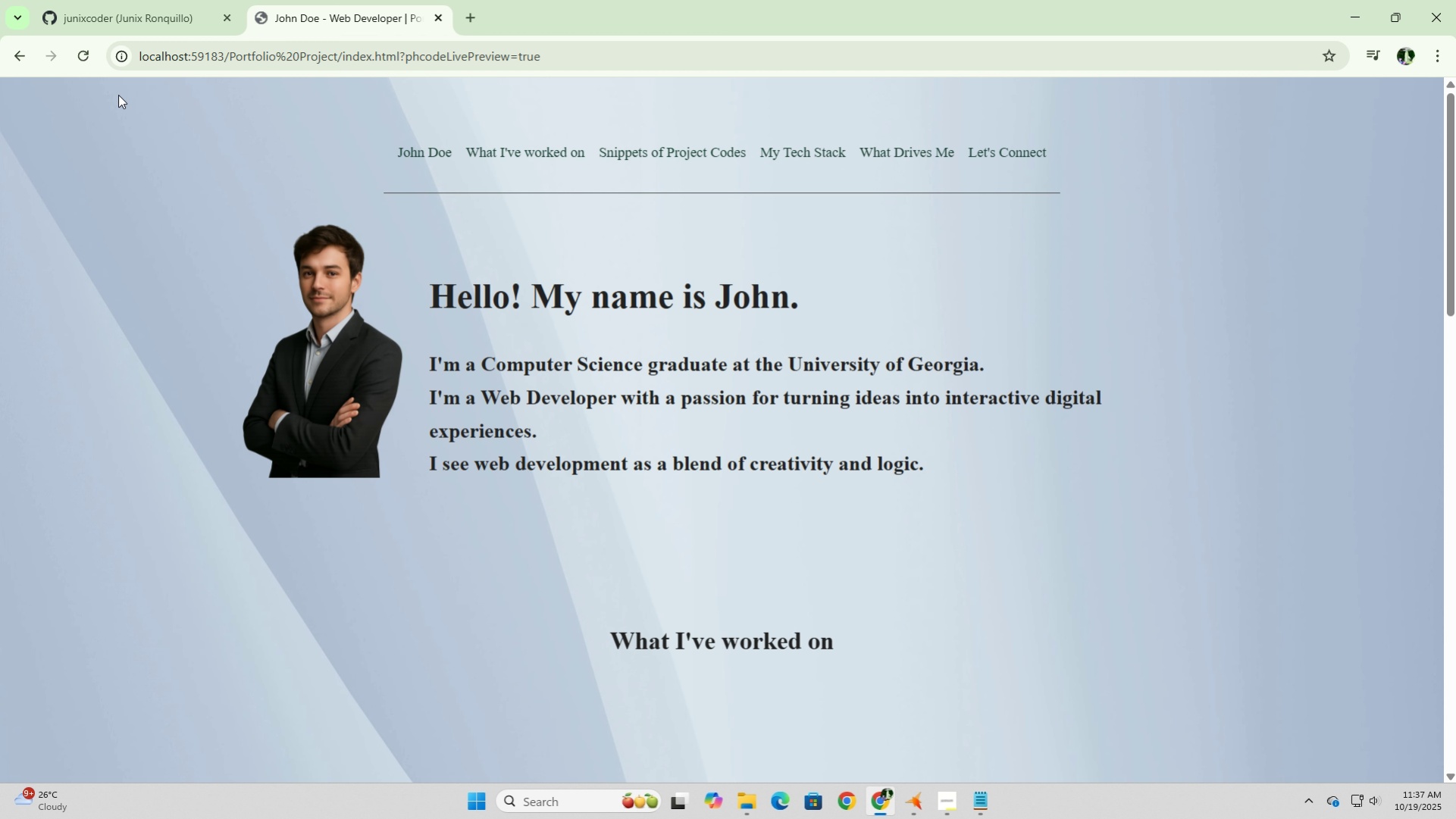 
left_click([78, 55])
 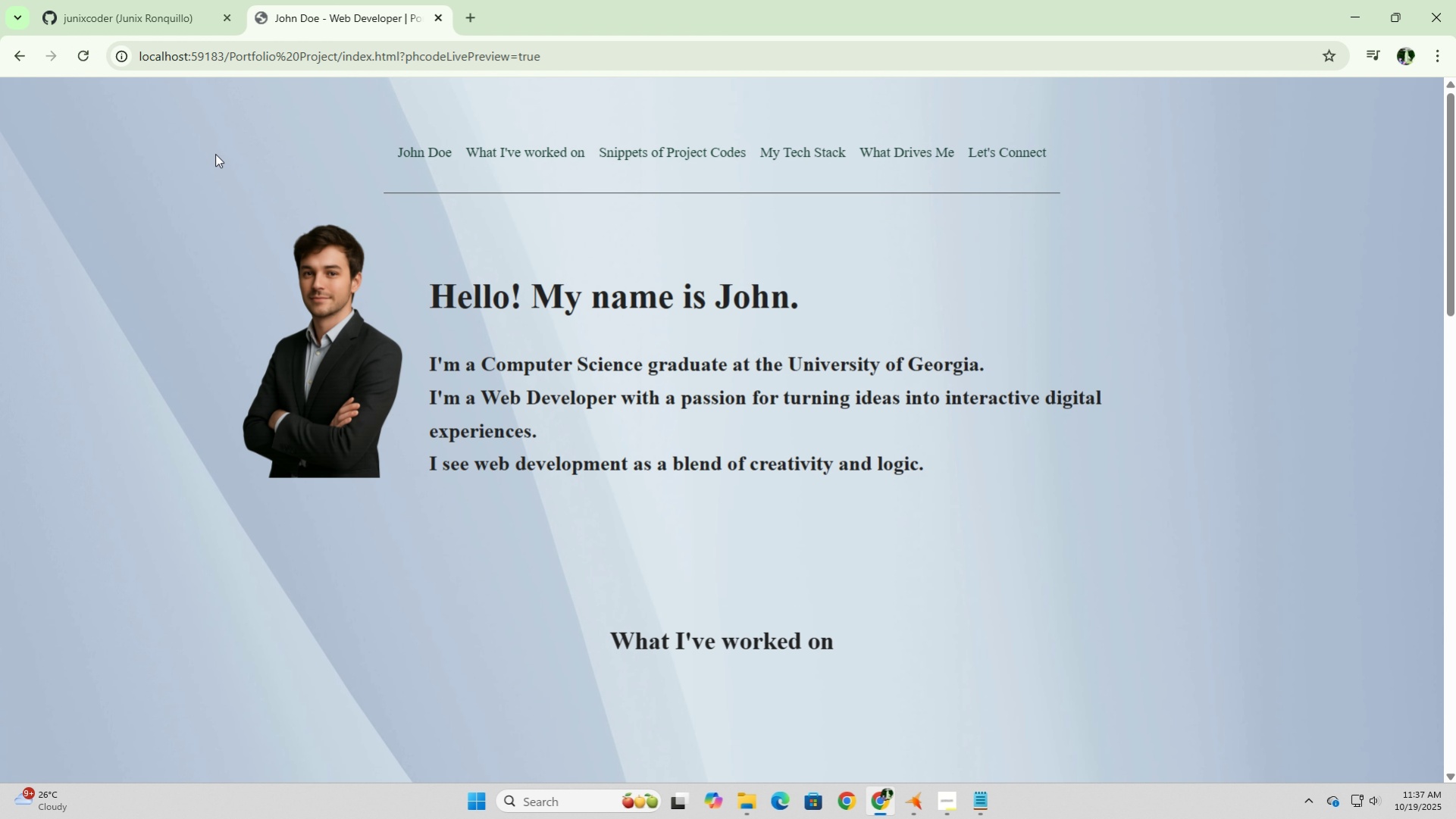 
left_click([420, 159])
 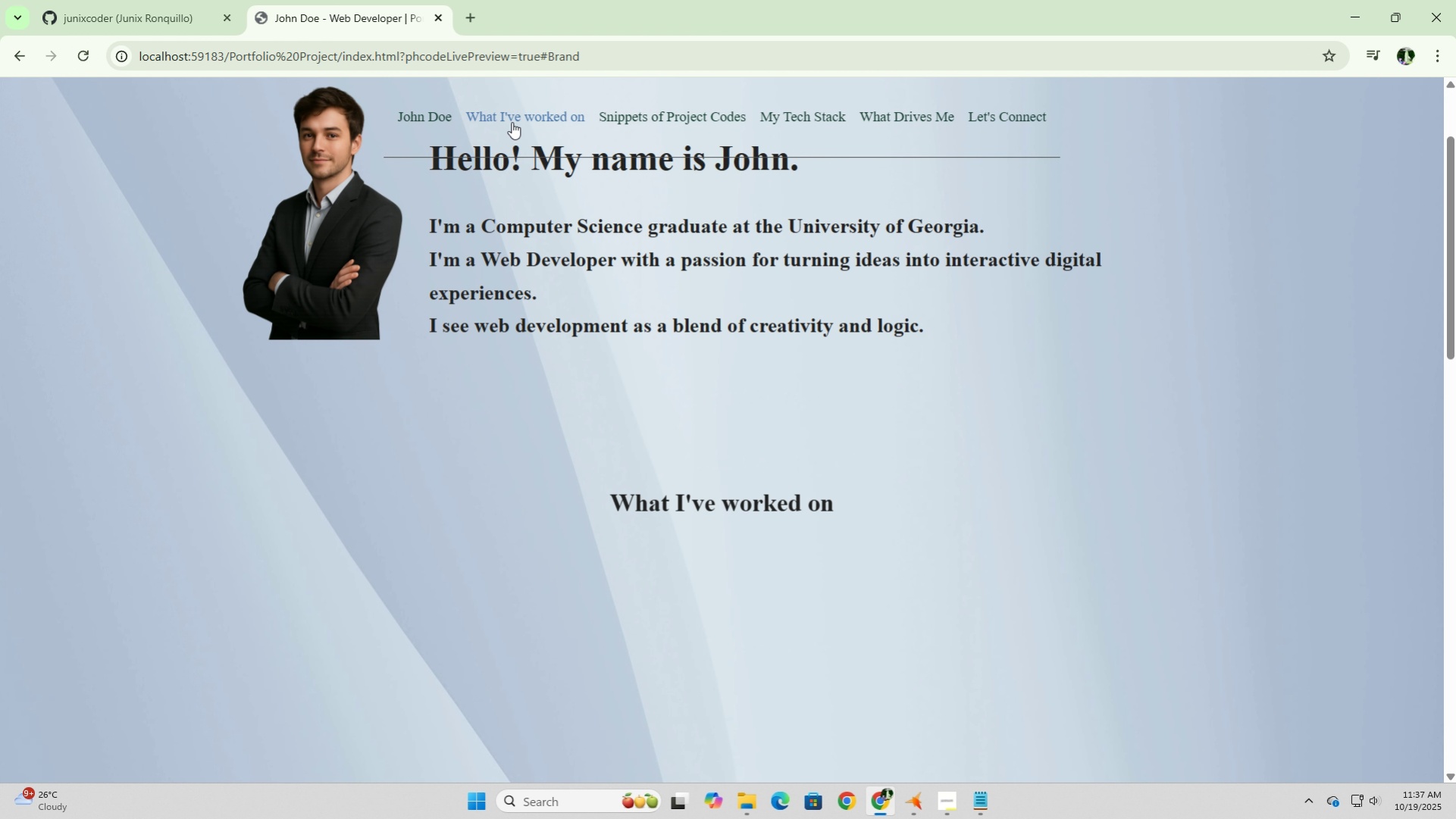 
left_click([514, 118])
 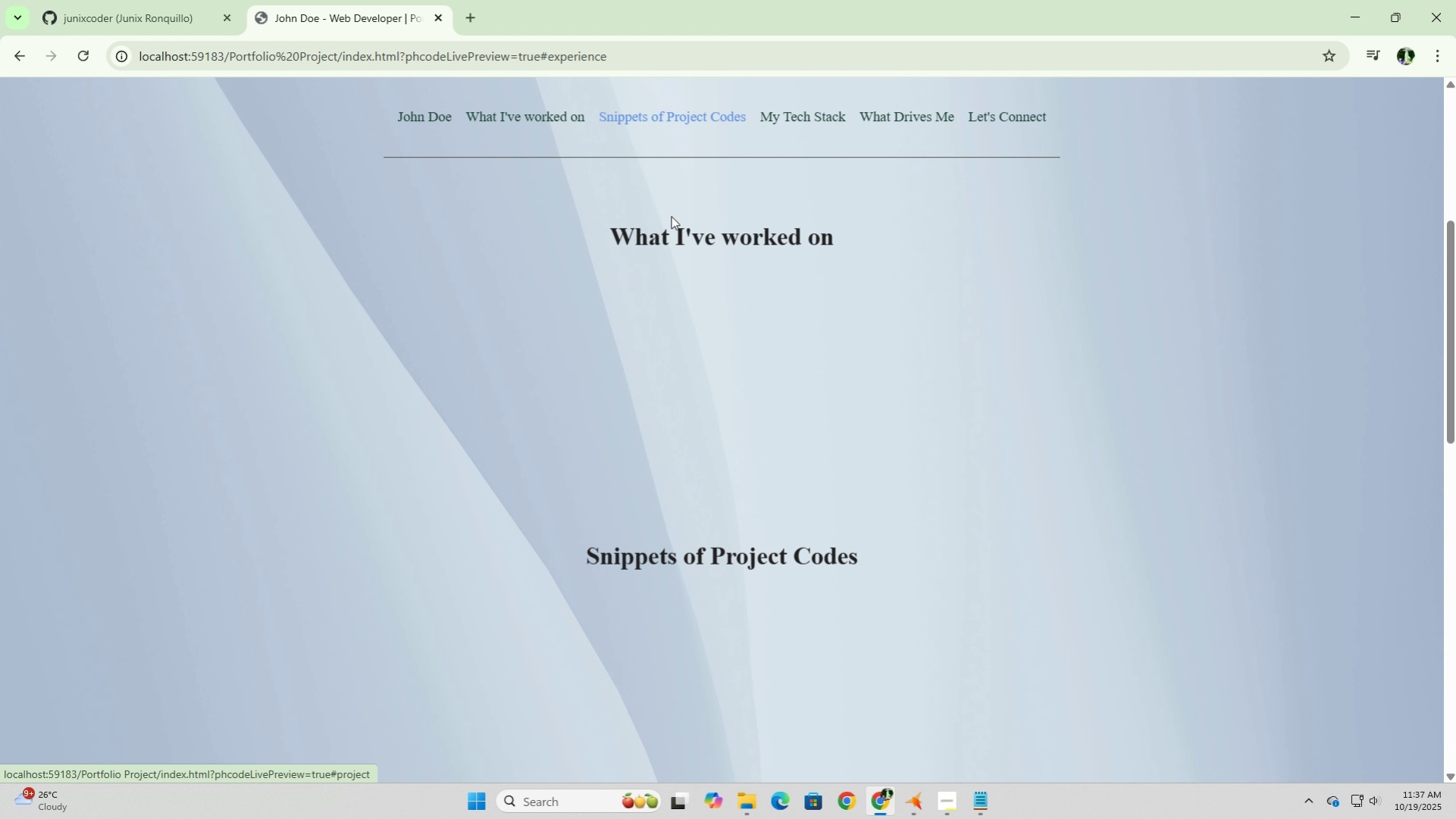 
left_click([691, 251])
 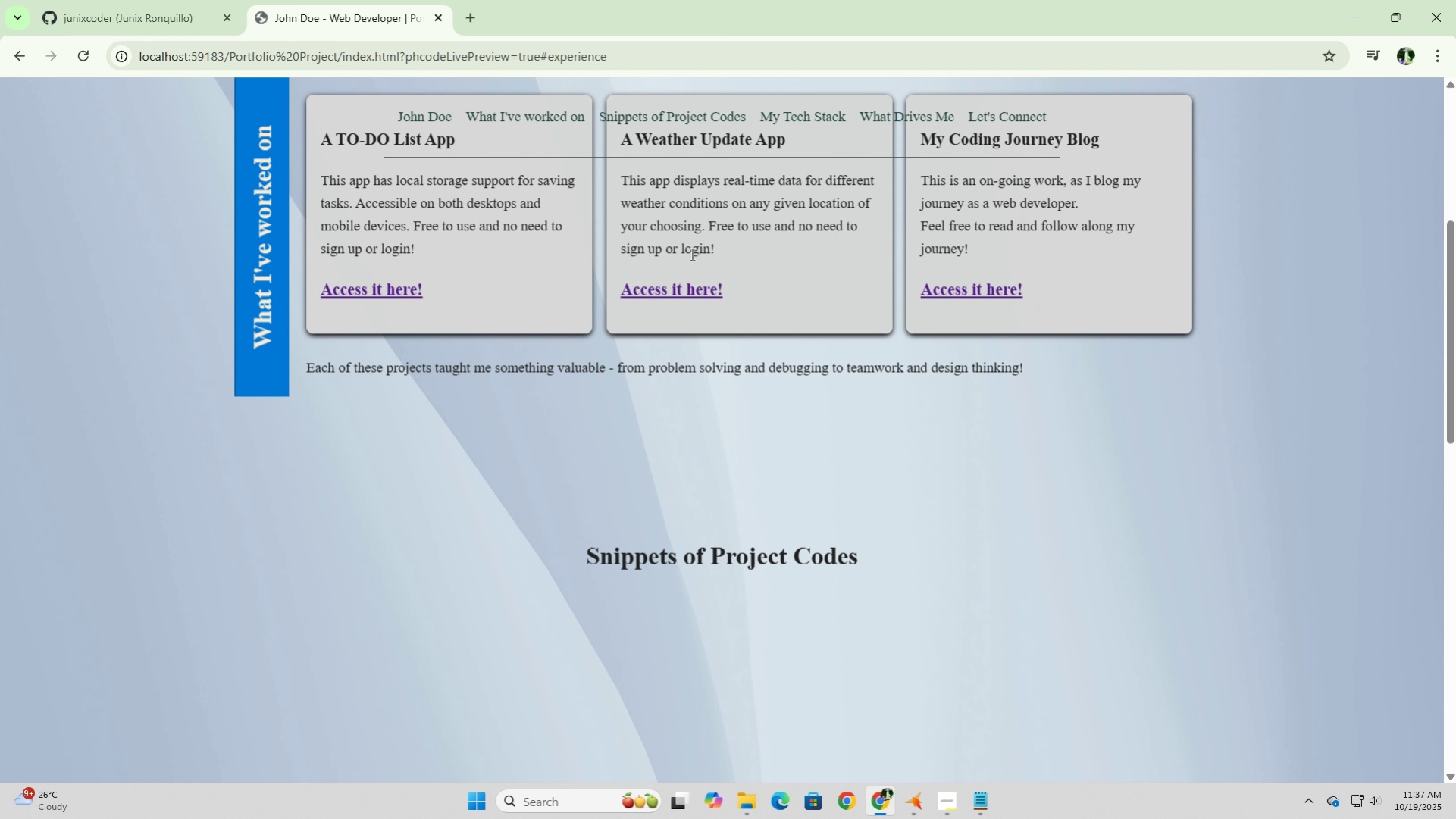 
scroll: coordinate [690, 255], scroll_direction: up, amount: 5.0
 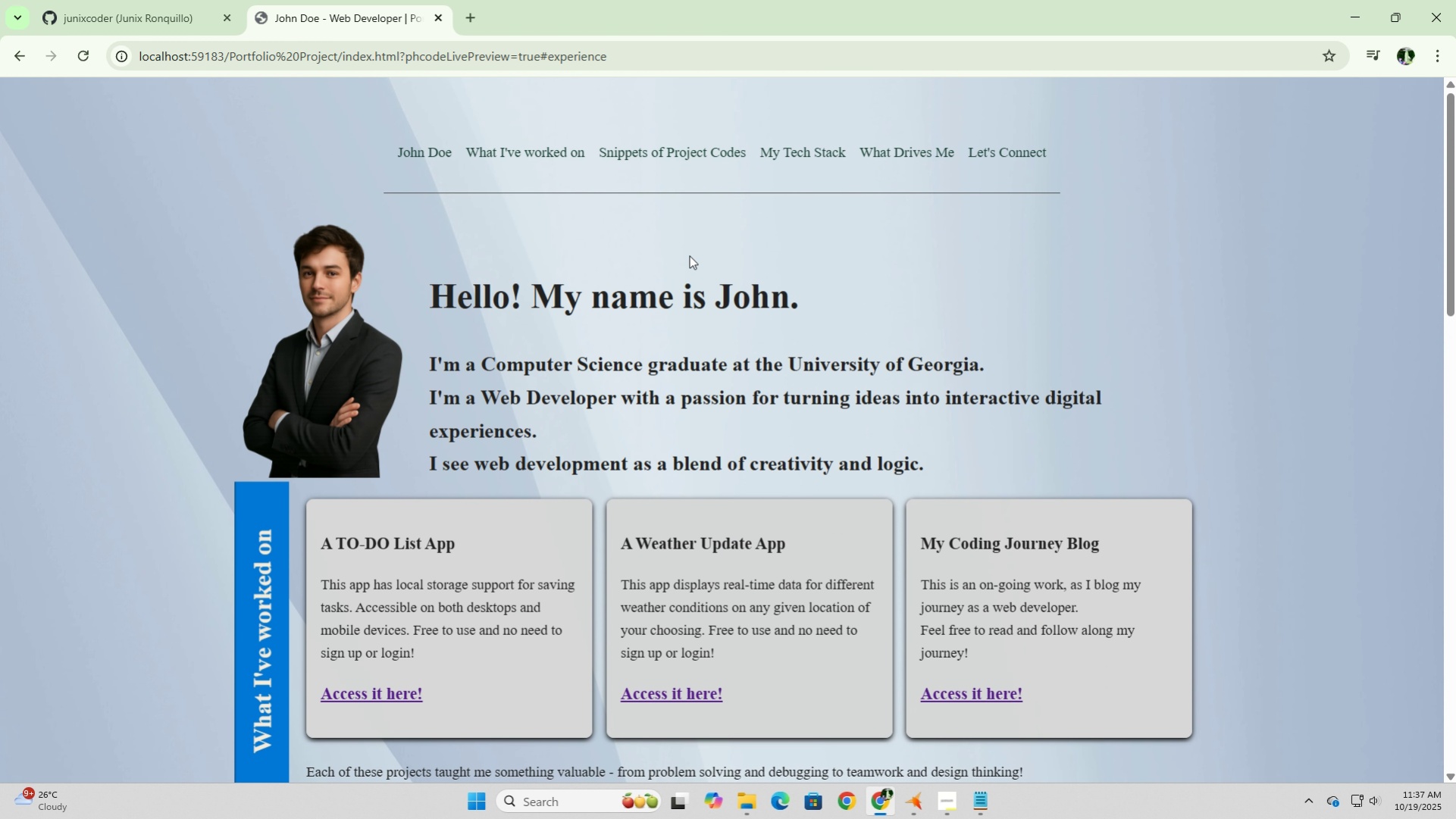 
scroll: coordinate [689, 255], scroll_direction: down, amount: 1.0
 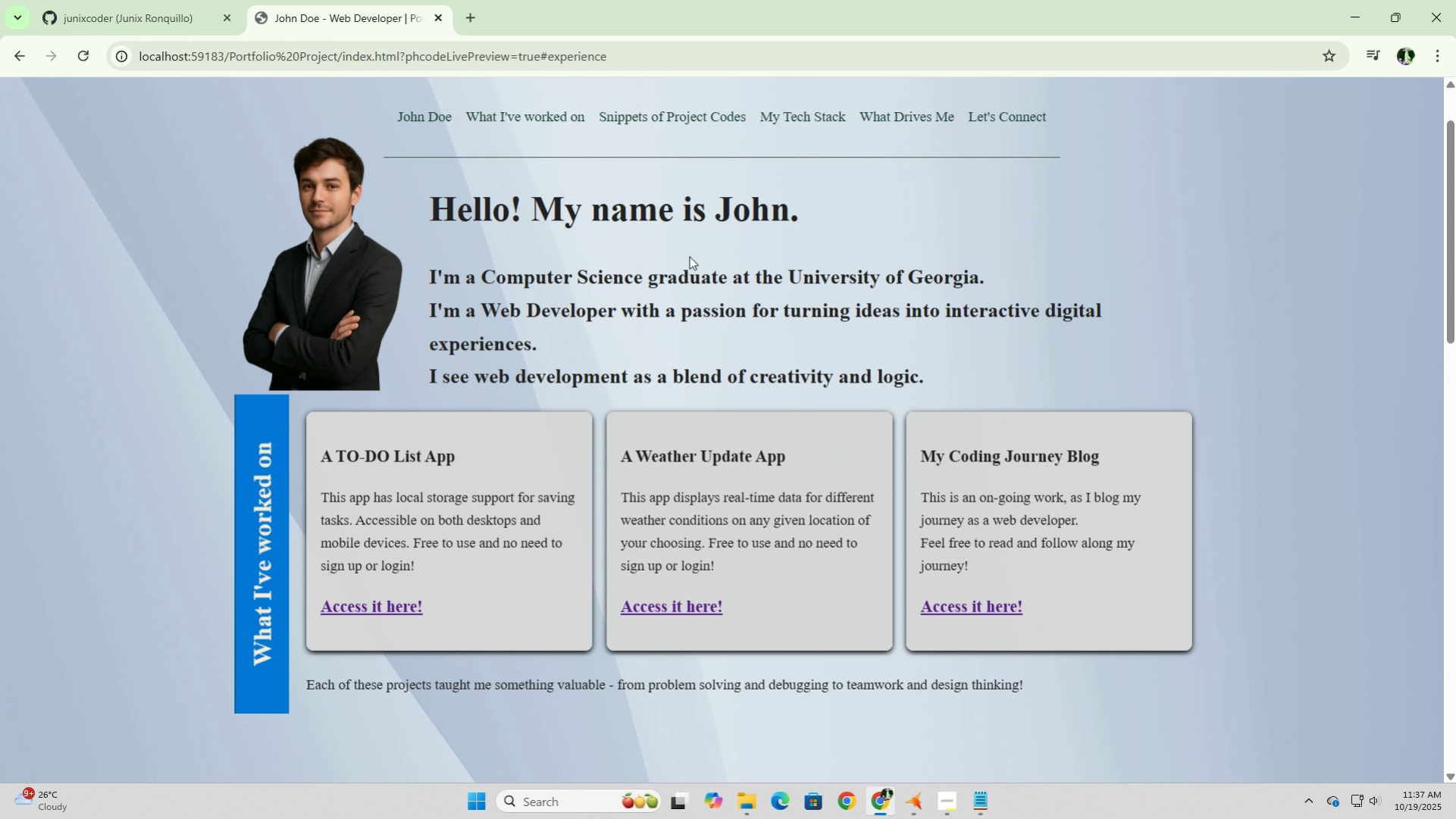 
scroll: coordinate [689, 256], scroll_direction: up, amount: 1.0
 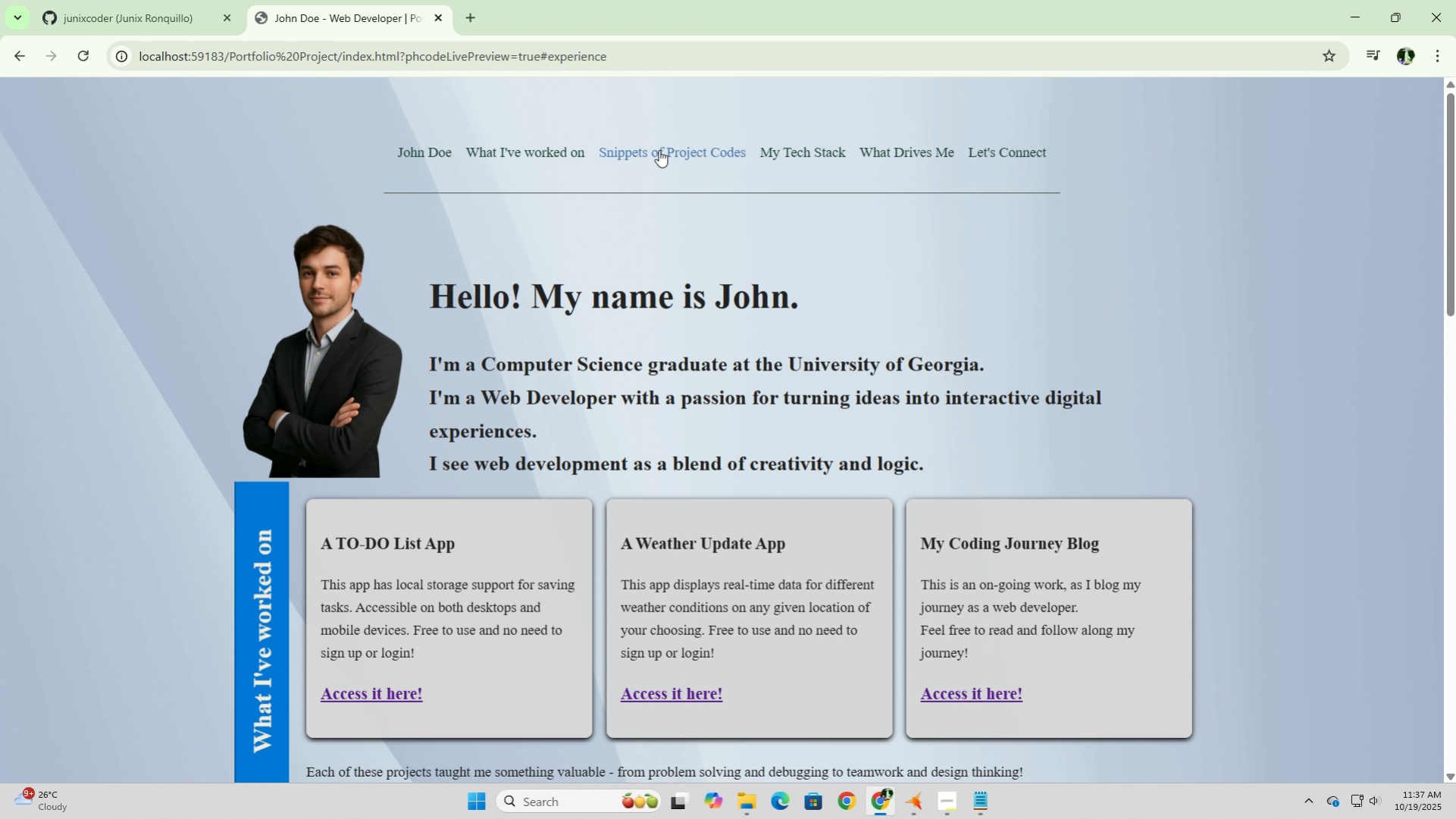 
left_click([659, 150])
 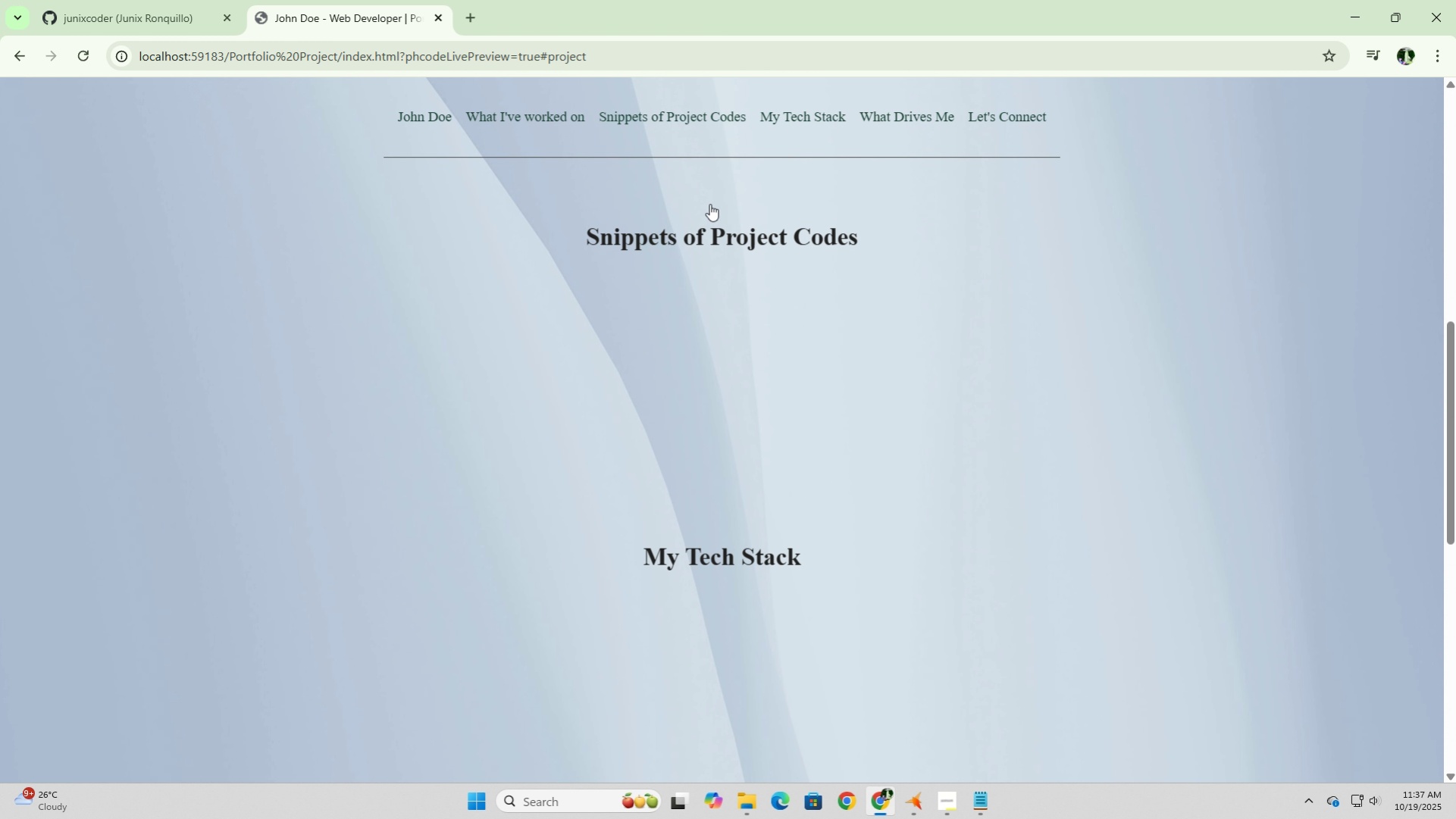 
left_click_drag(start_coordinate=[711, 207], to_coordinate=[715, 215])
 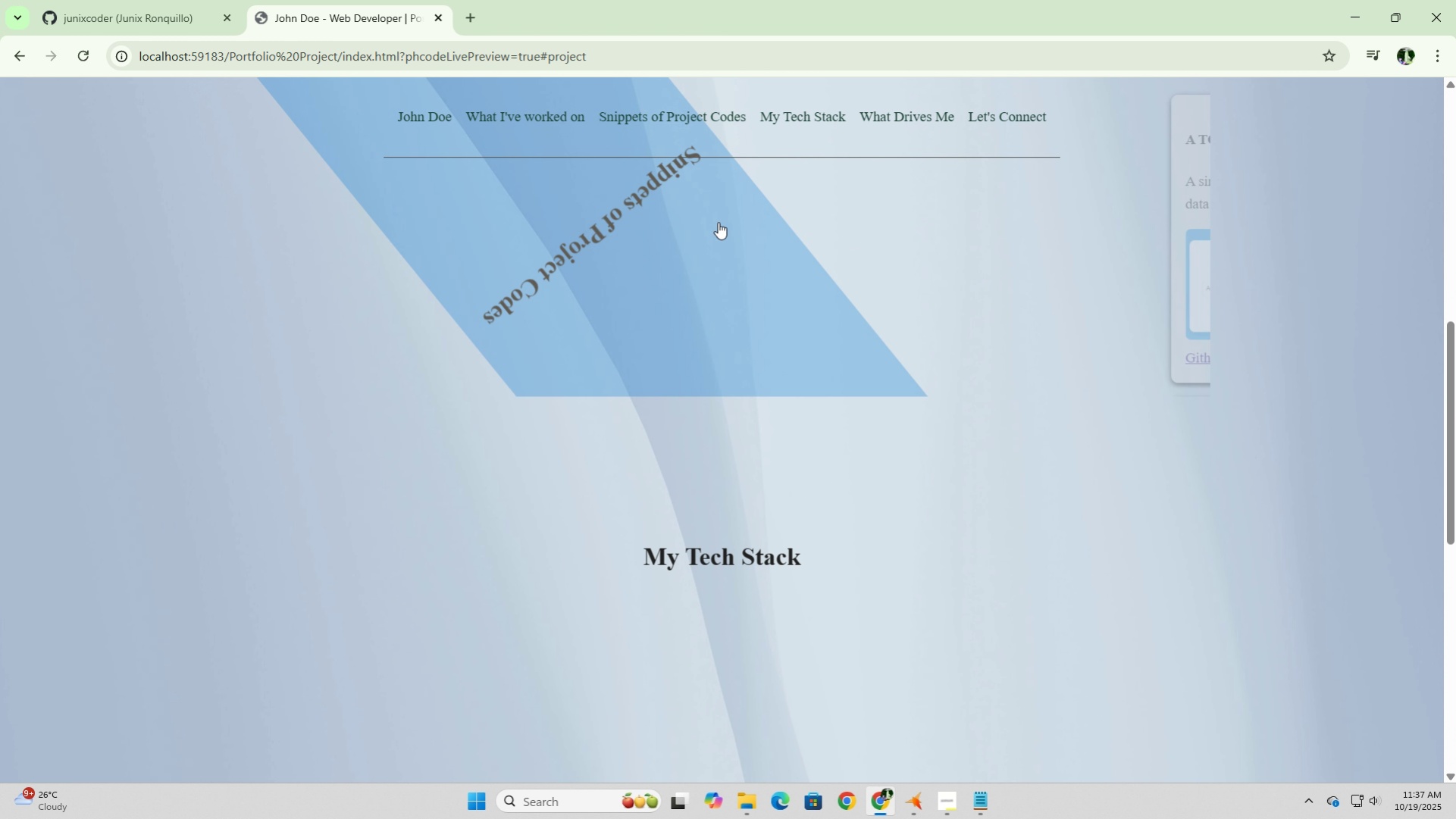 
mouse_move([746, 212])
 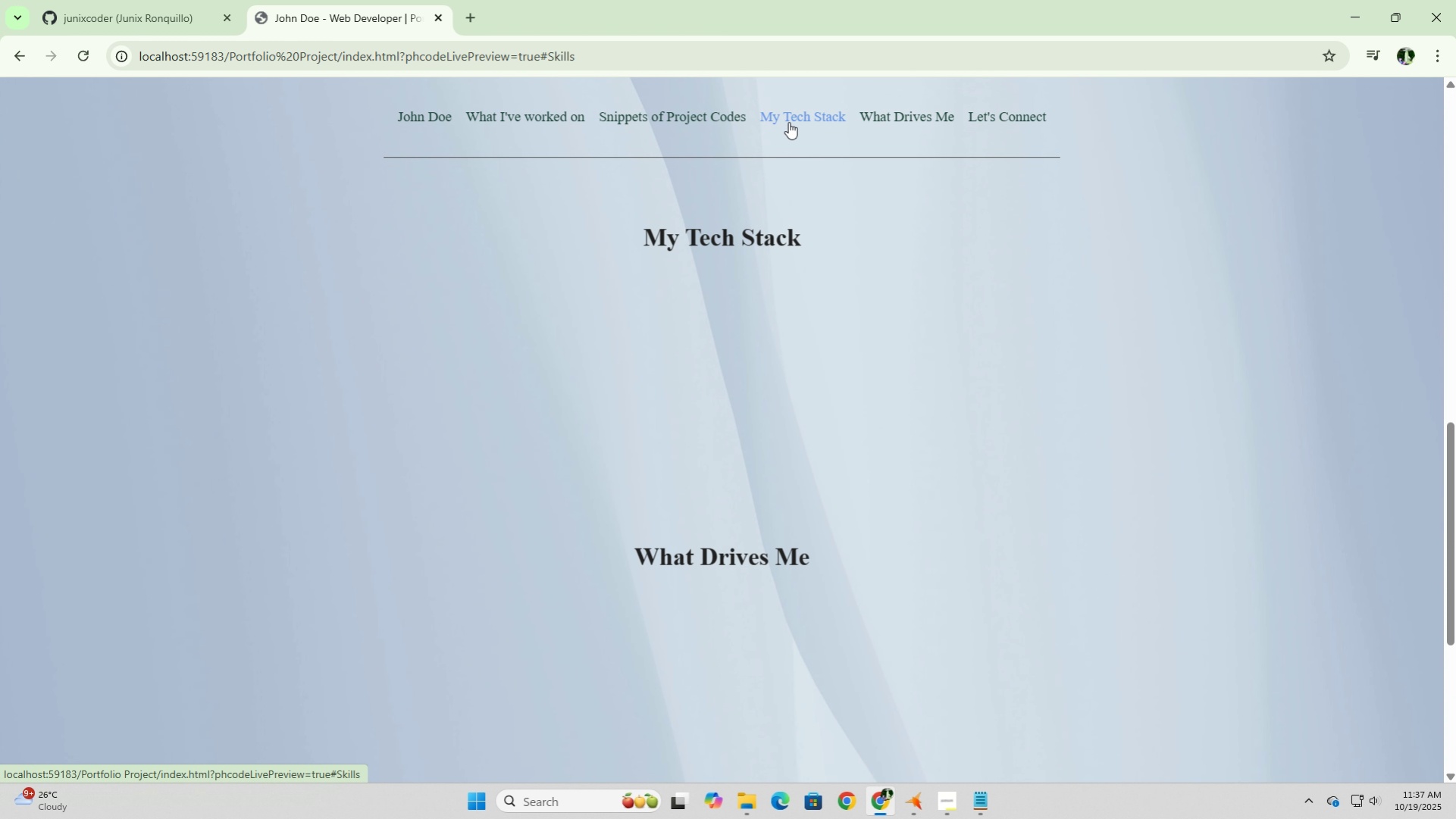 
left_click([774, 264])
 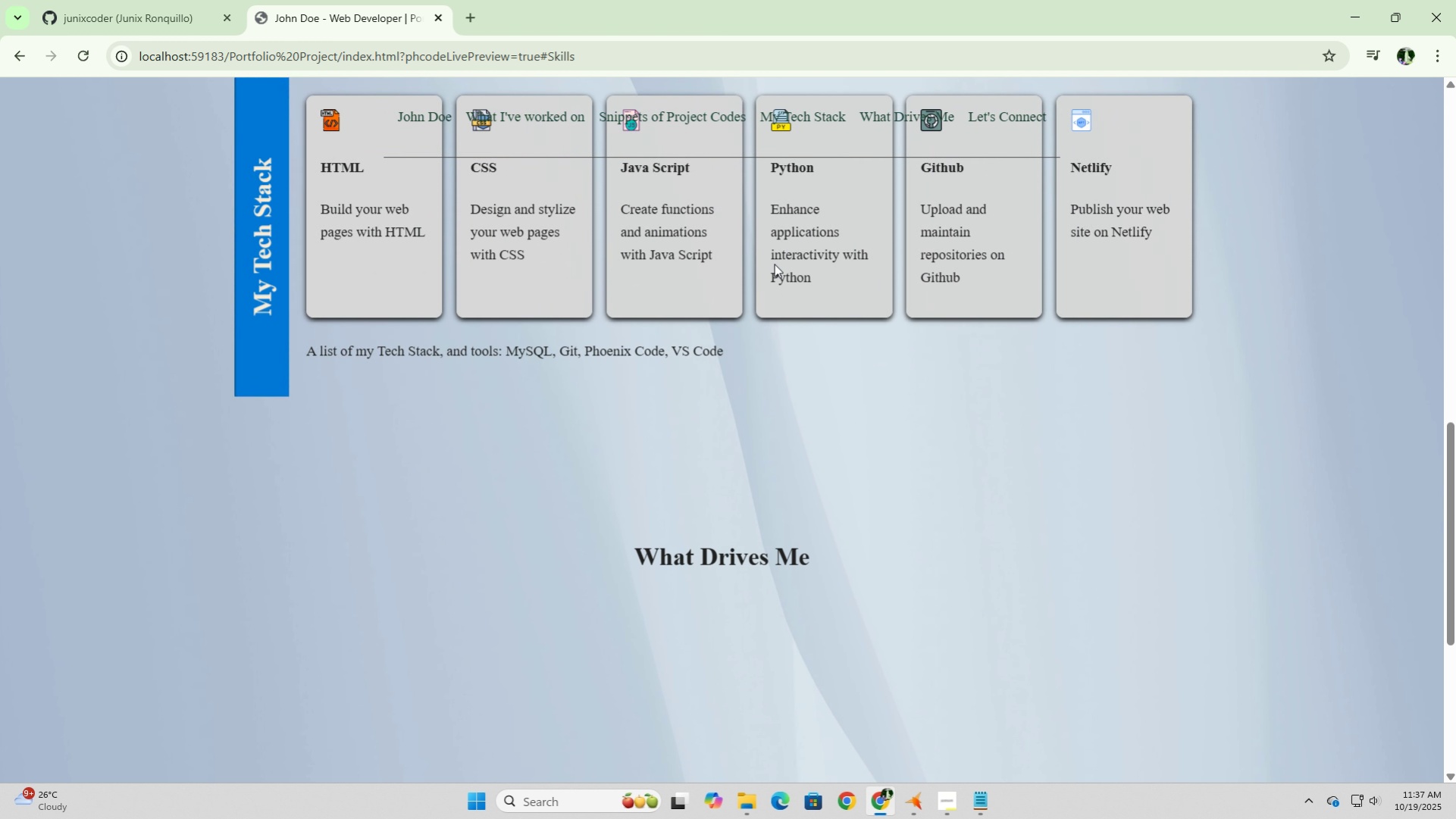 
scroll: coordinate [774, 264], scroll_direction: up, amount: 3.0
 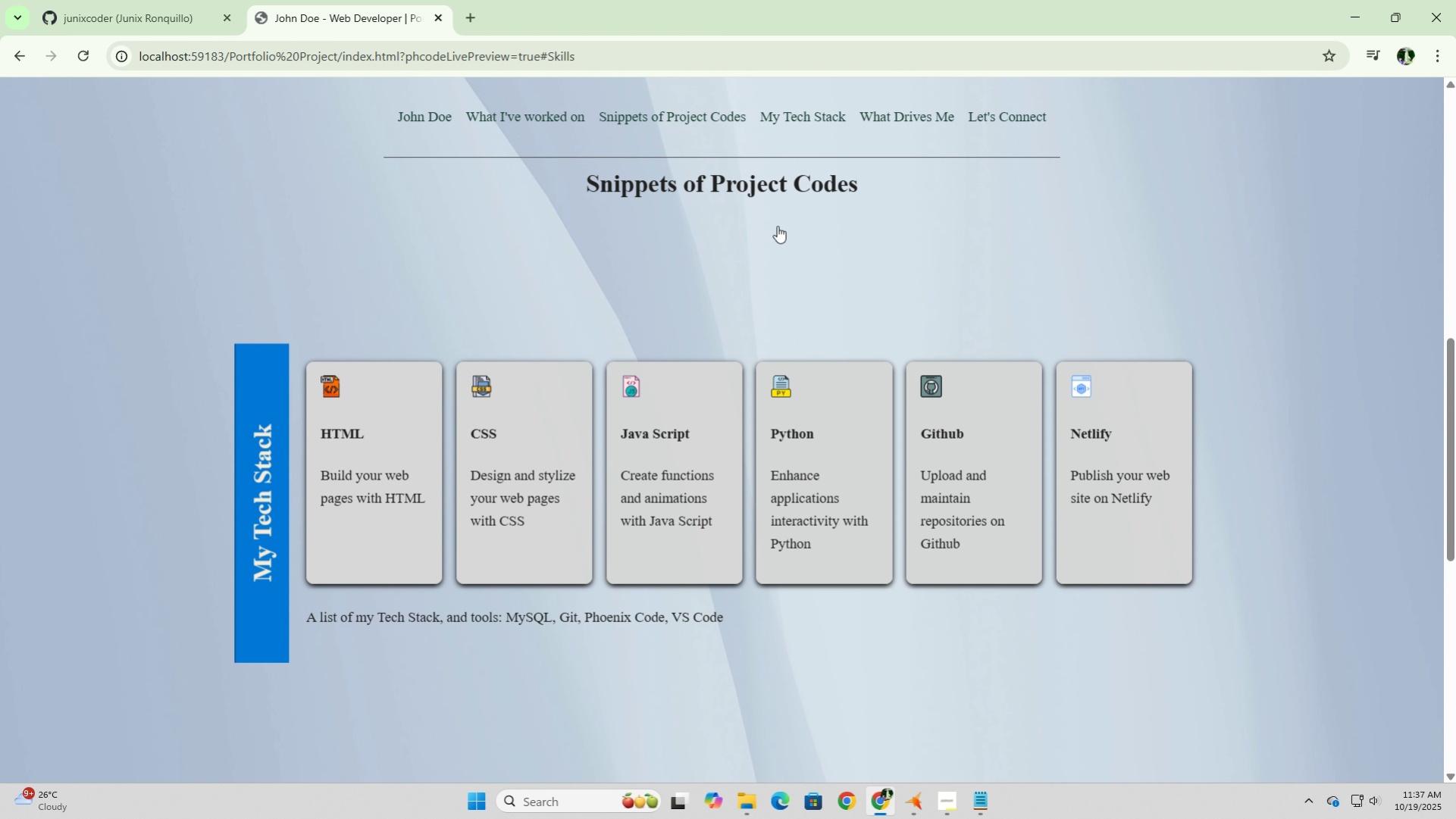 
wait(5.58)
 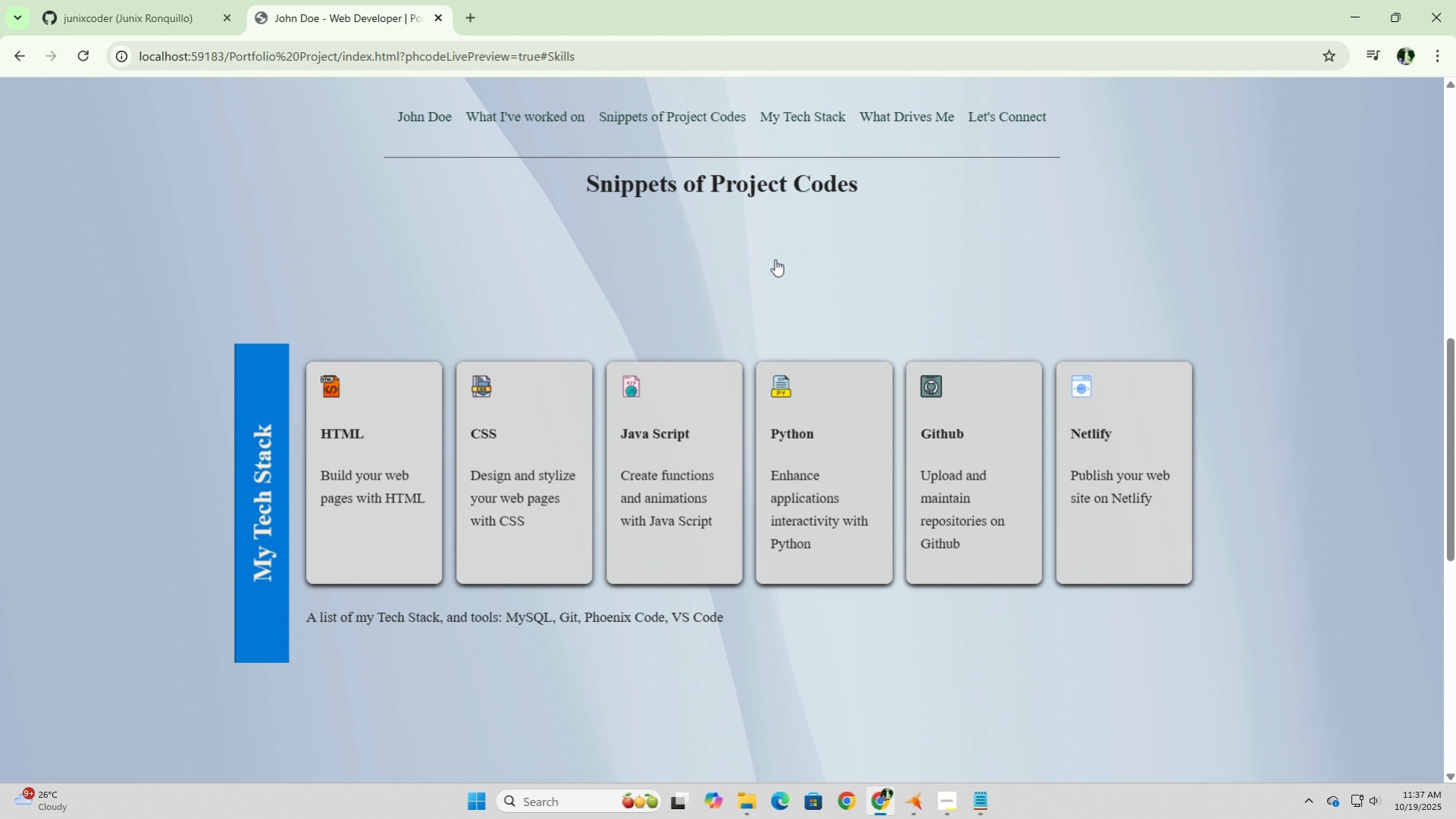 
left_click([920, 121])
 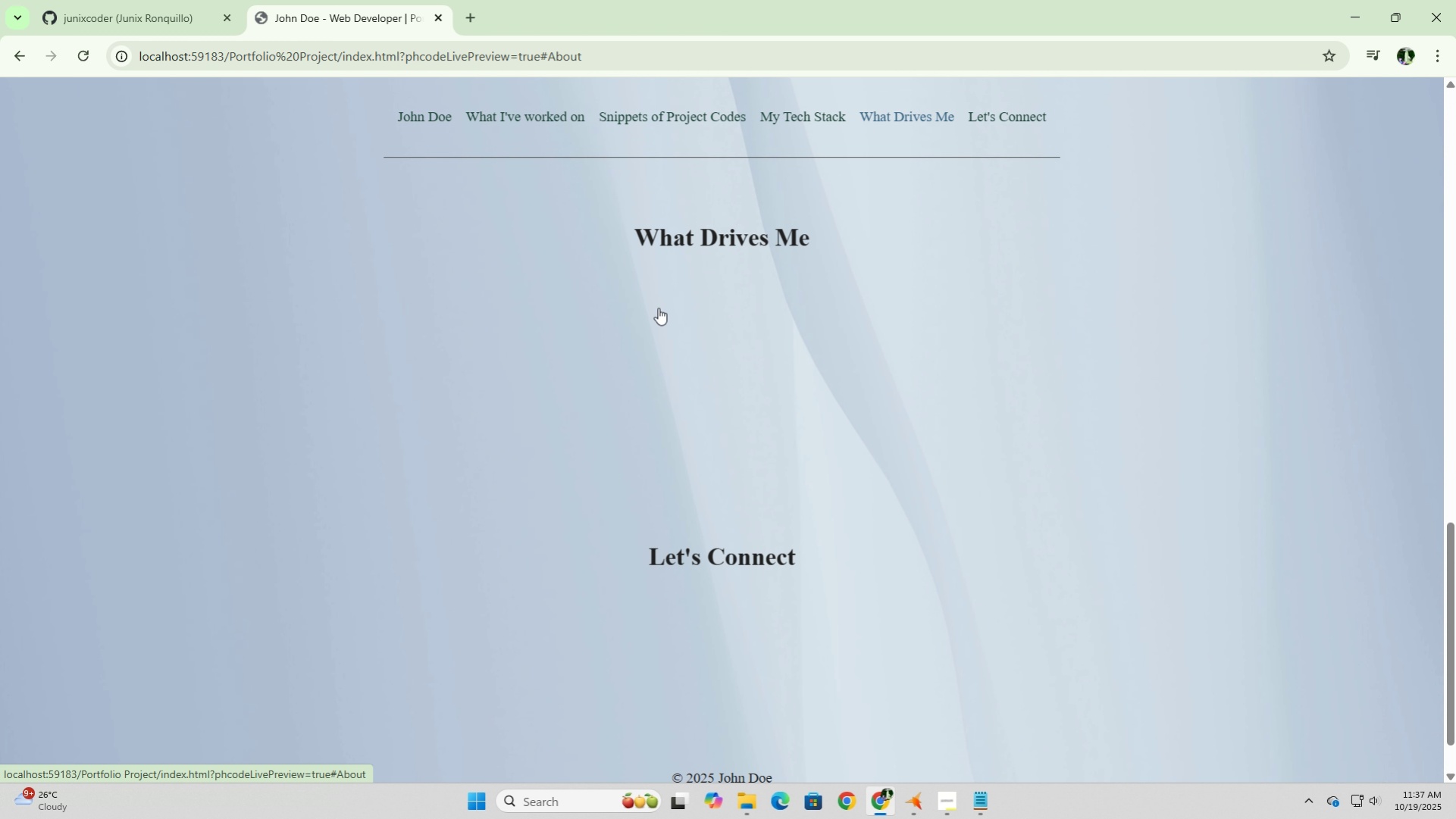 
left_click([658, 308])
 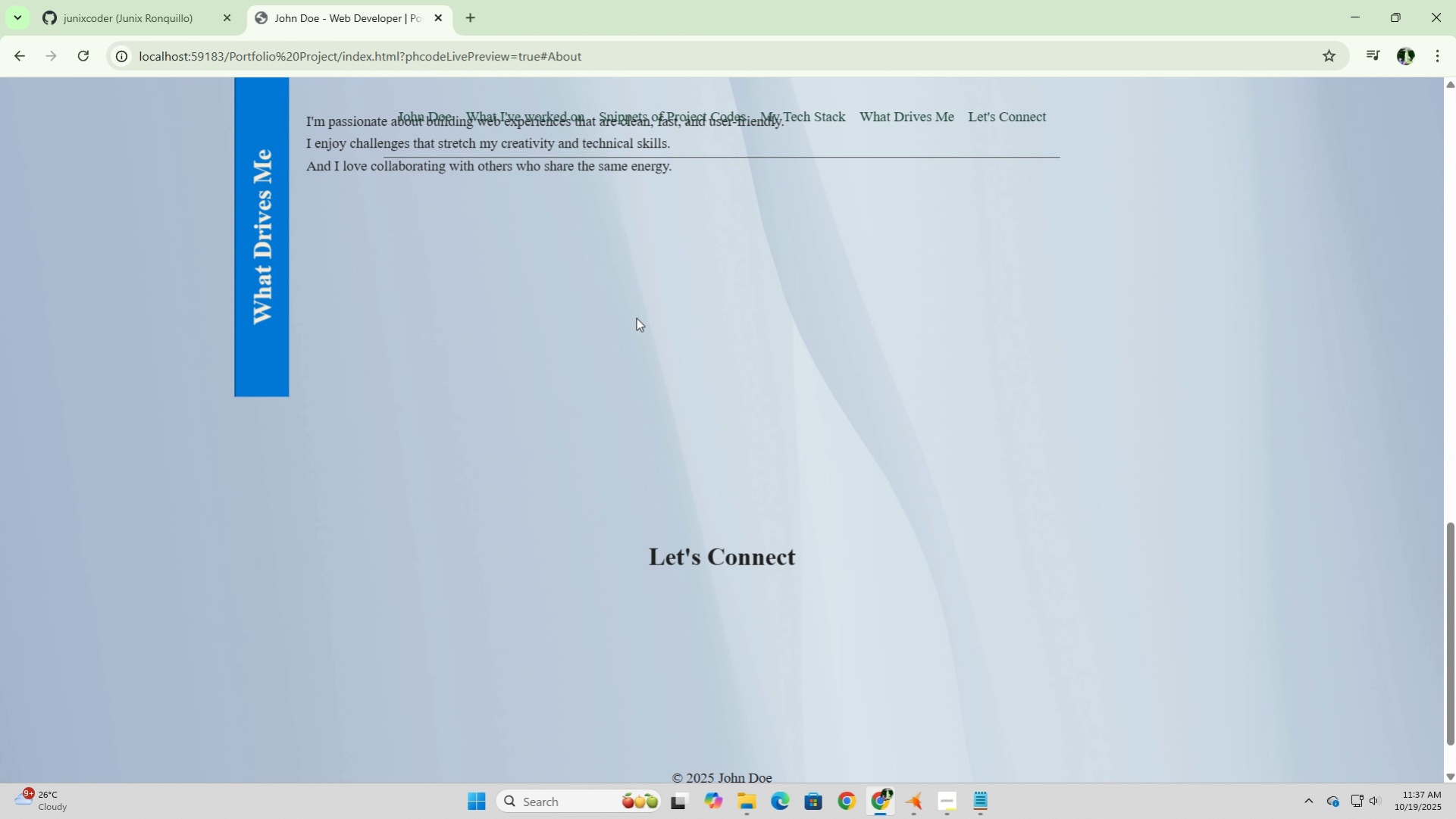 
scroll: coordinate [636, 317], scroll_direction: up, amount: 3.0
 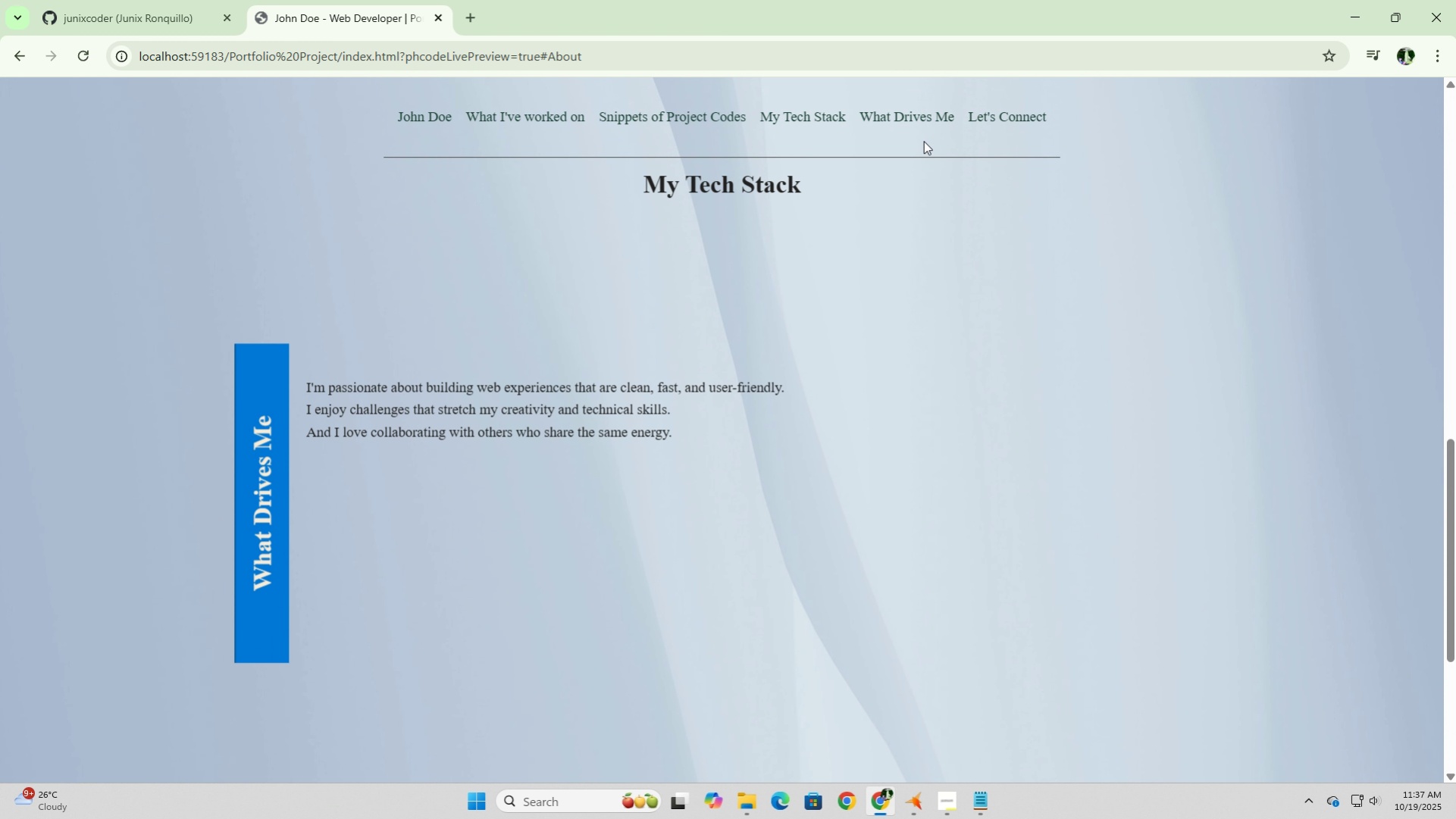 
left_click([997, 112])
 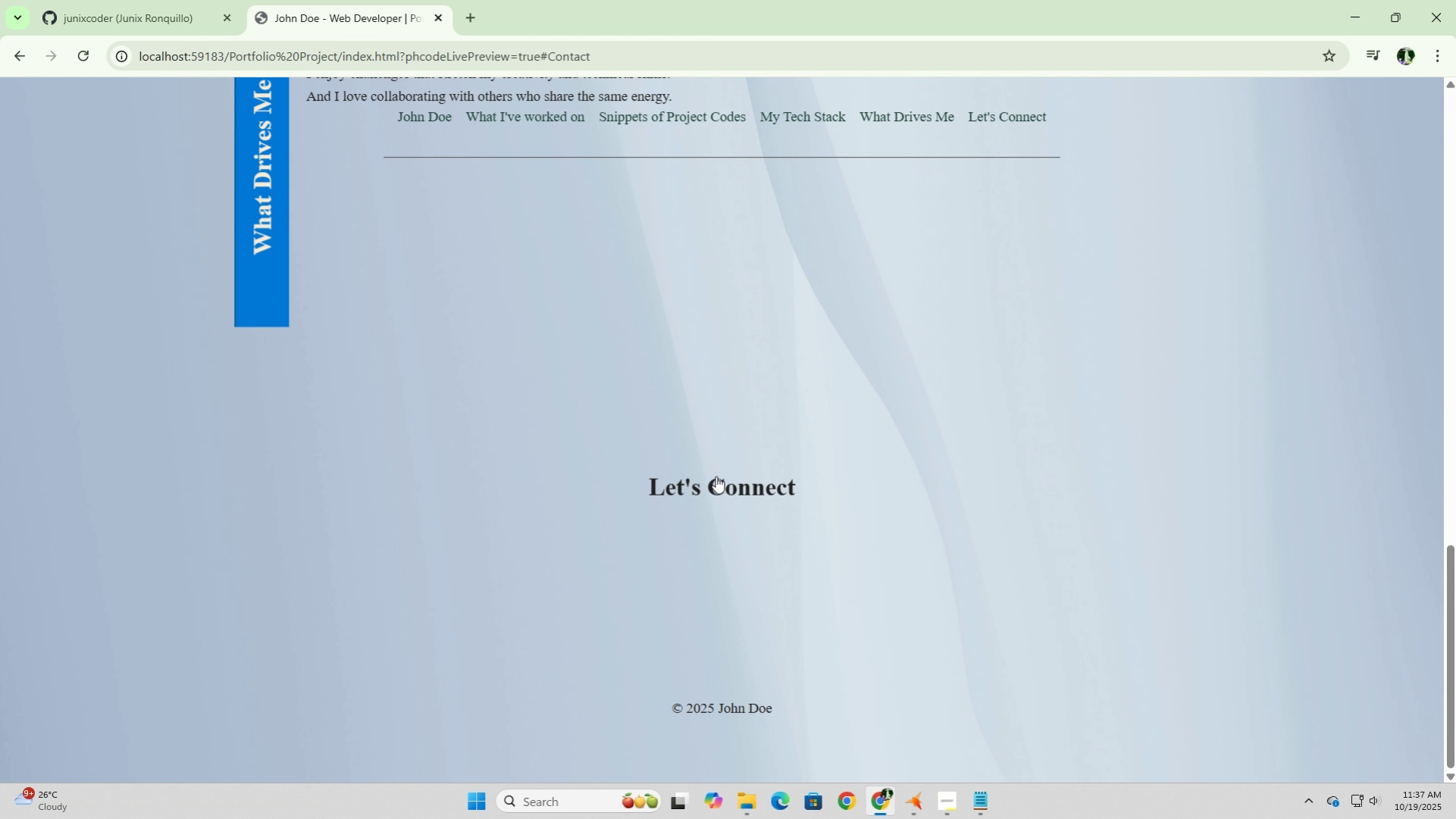 
left_click([716, 476])
 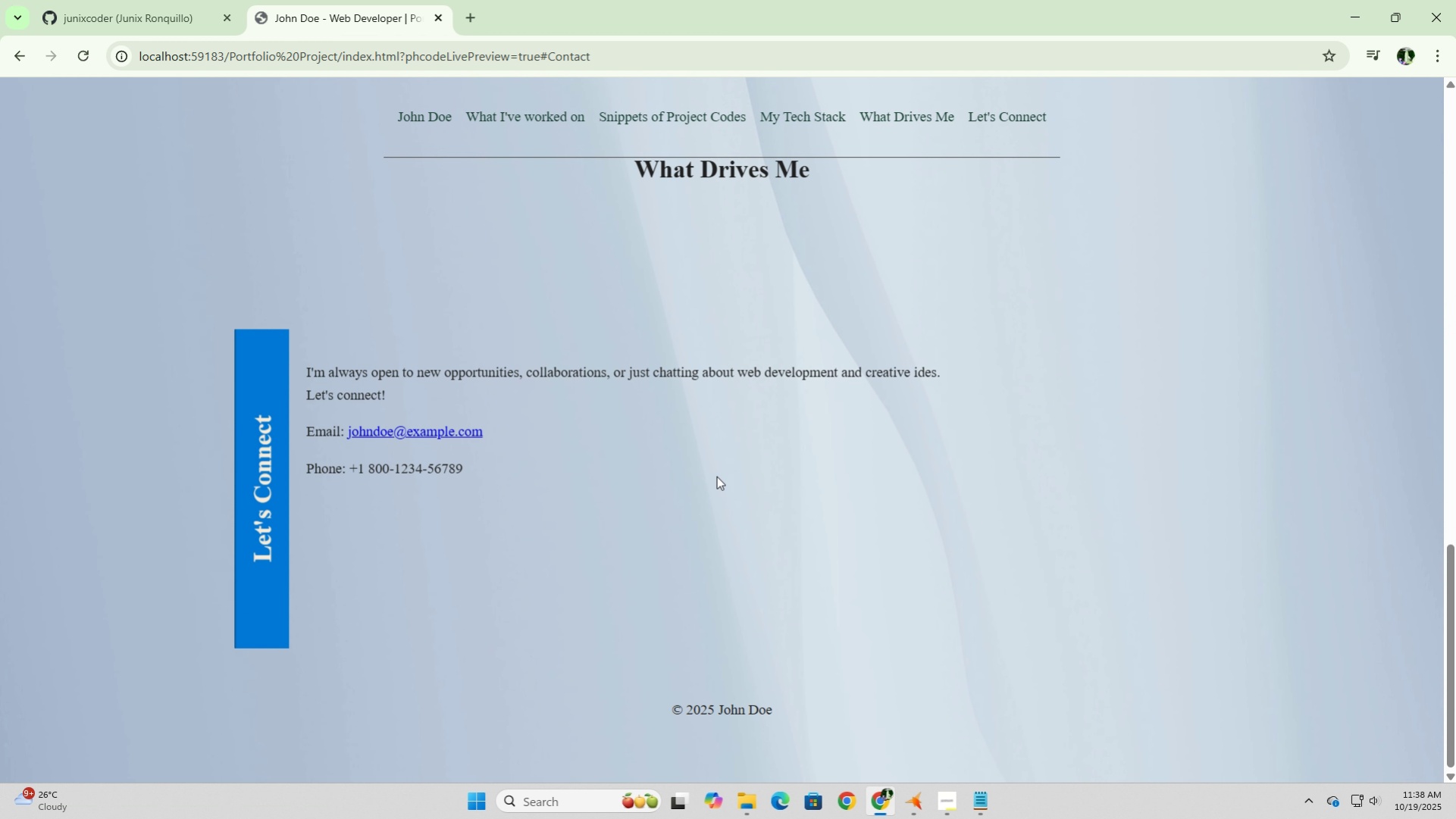 
scroll: coordinate [718, 475], scroll_direction: up, amount: 23.0
 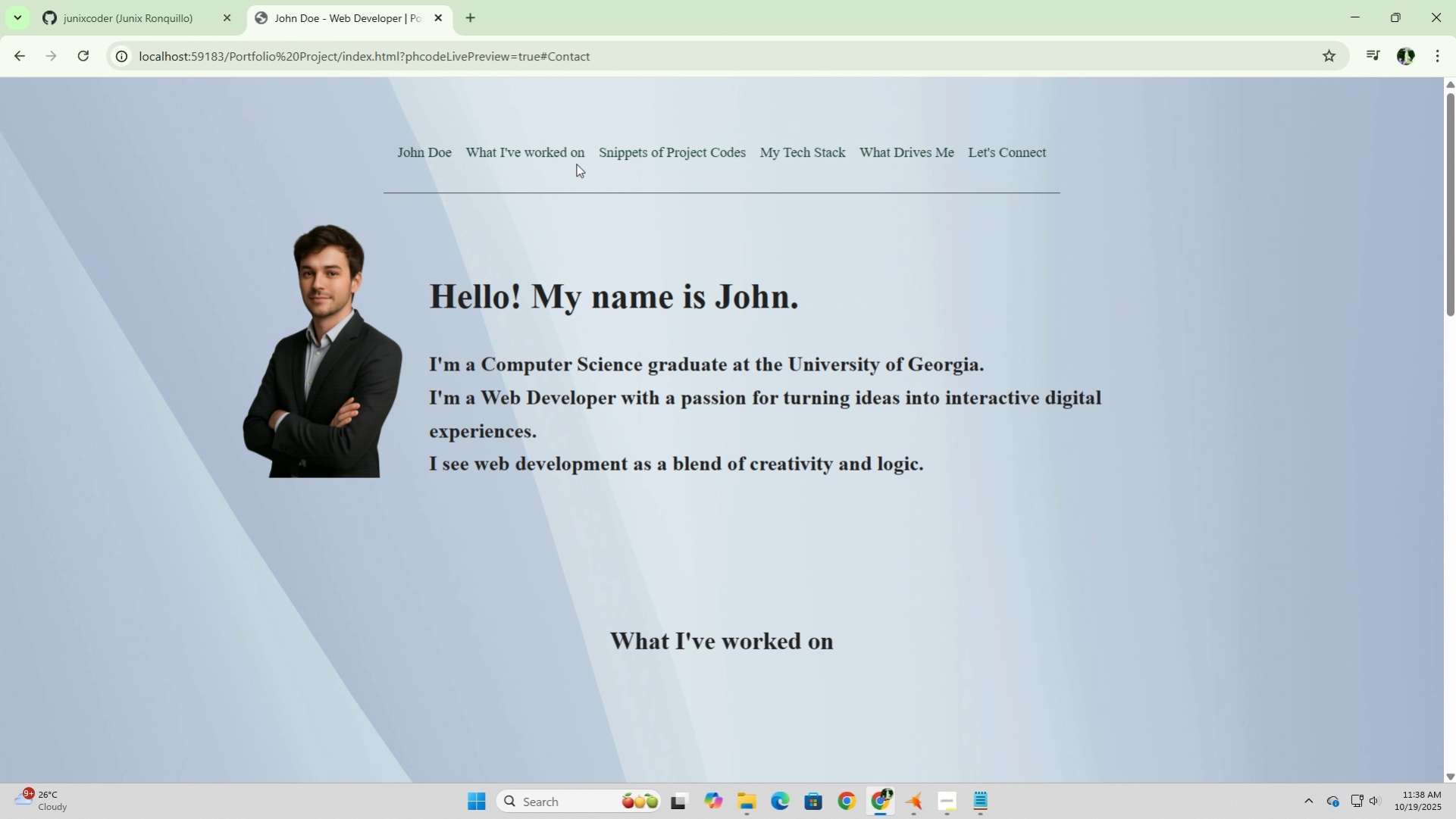 
wait(9.28)
 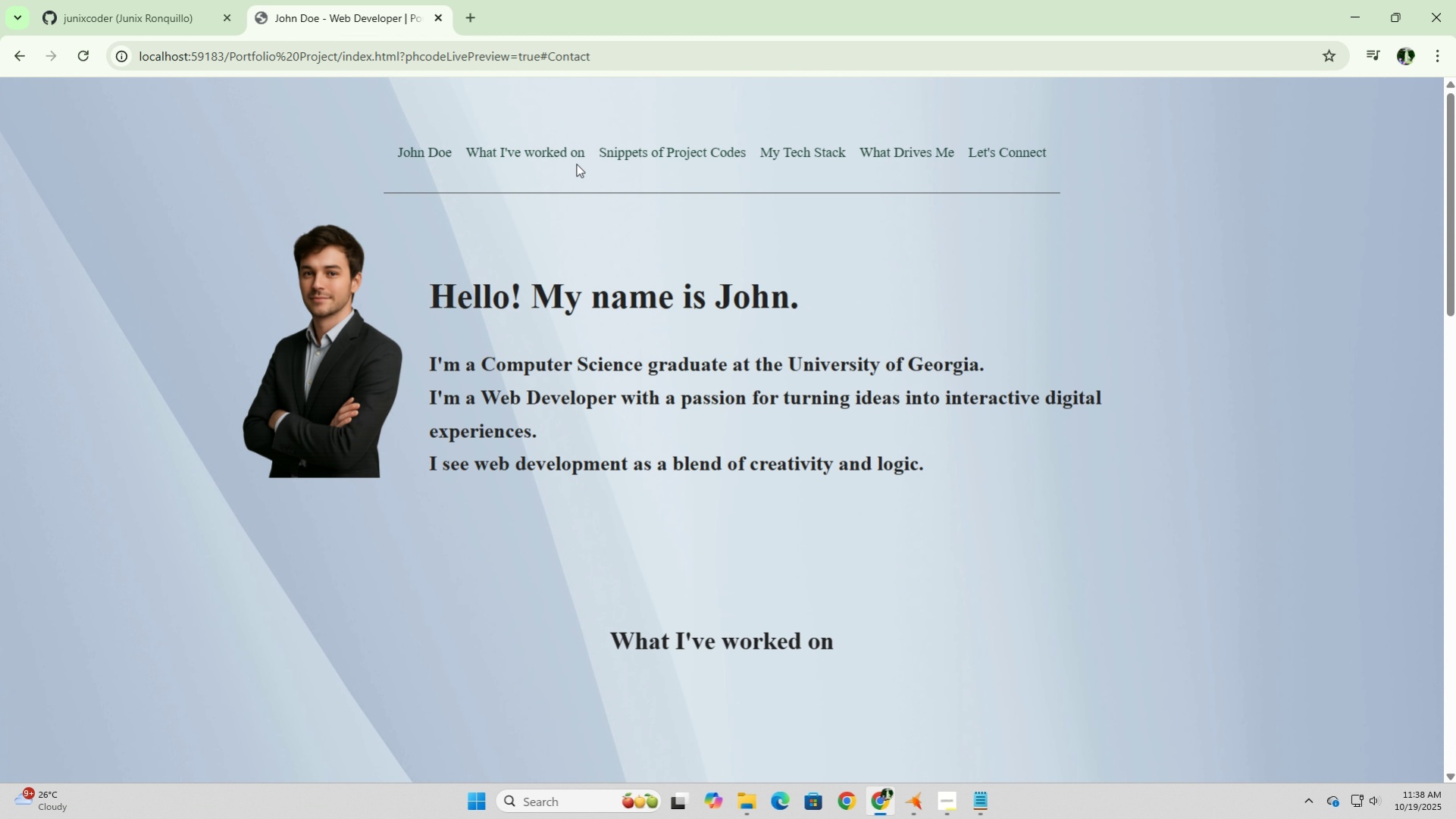 
left_click([542, 159])
 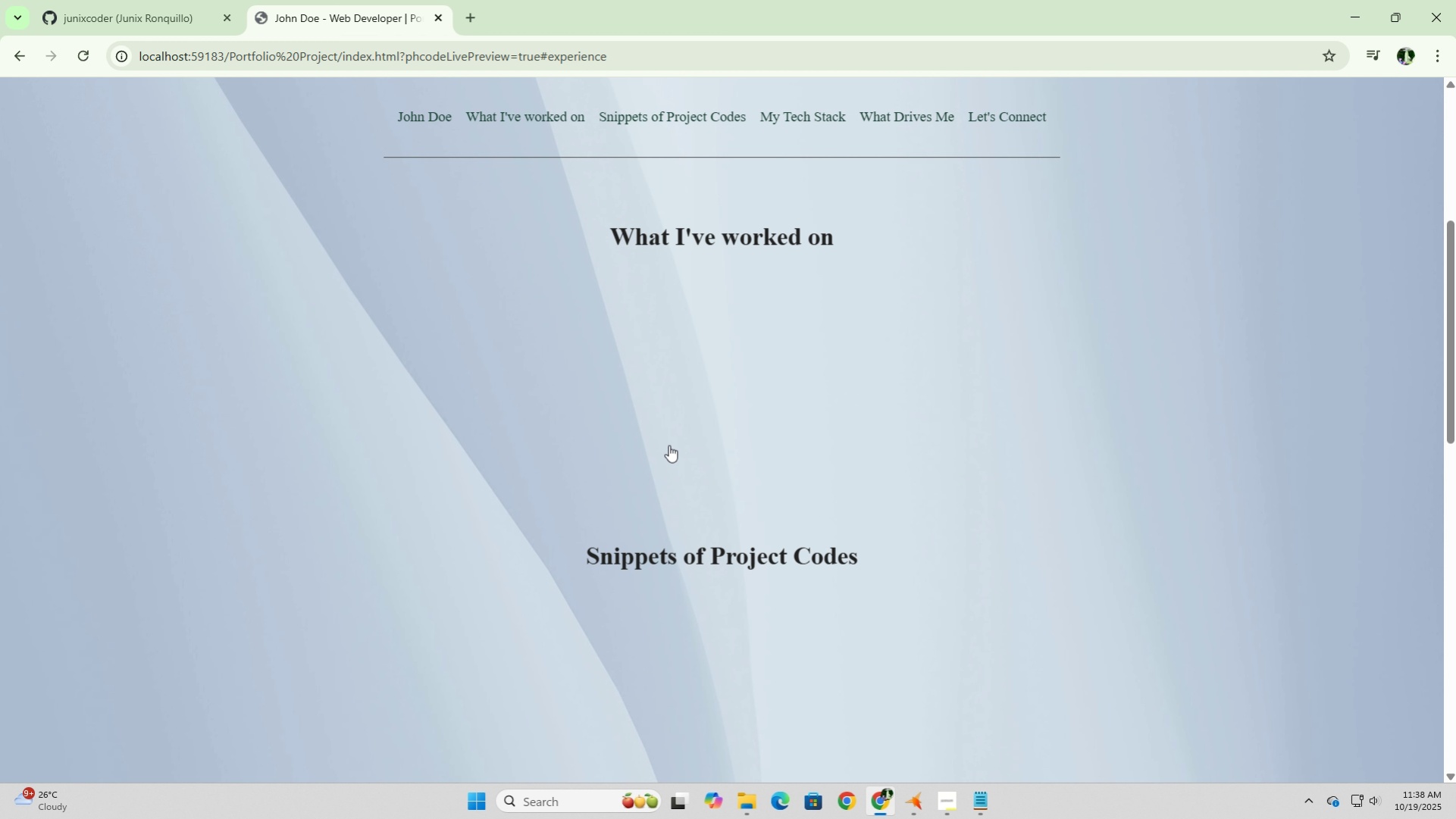 
scroll: coordinate [669, 445], scroll_direction: up, amount: 3.0
 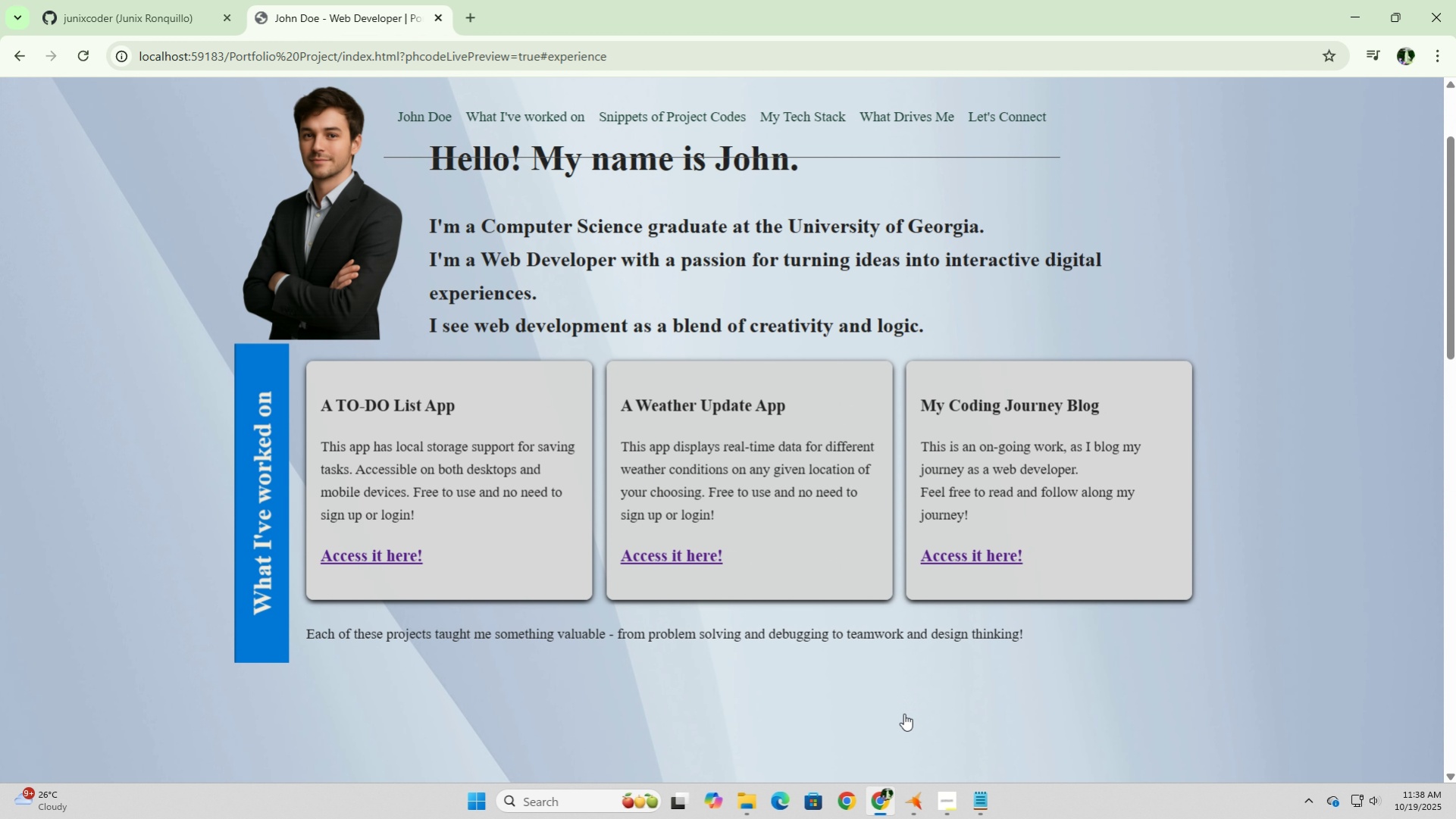 
left_click([919, 802])
 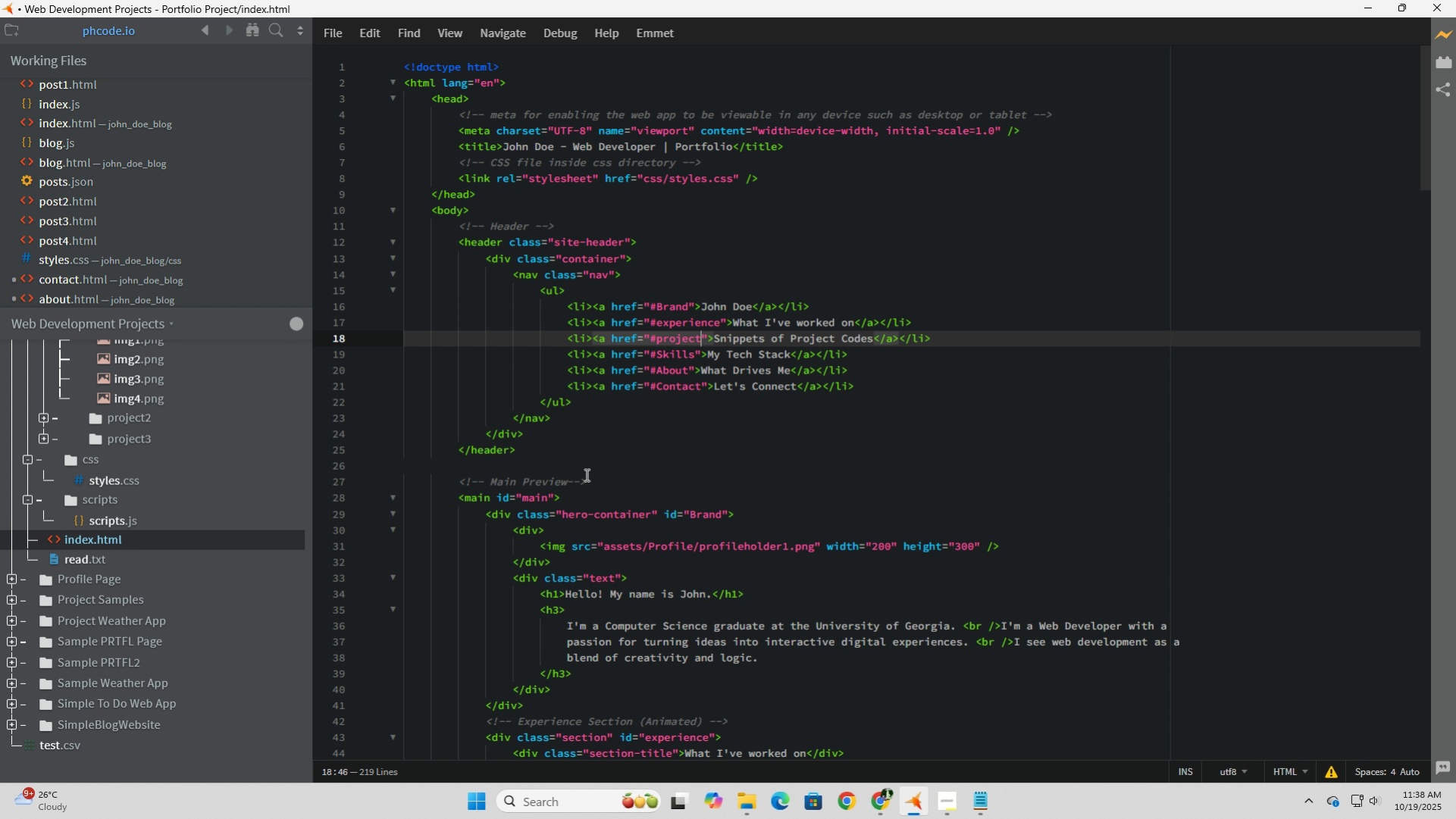 
left_click([609, 445])
 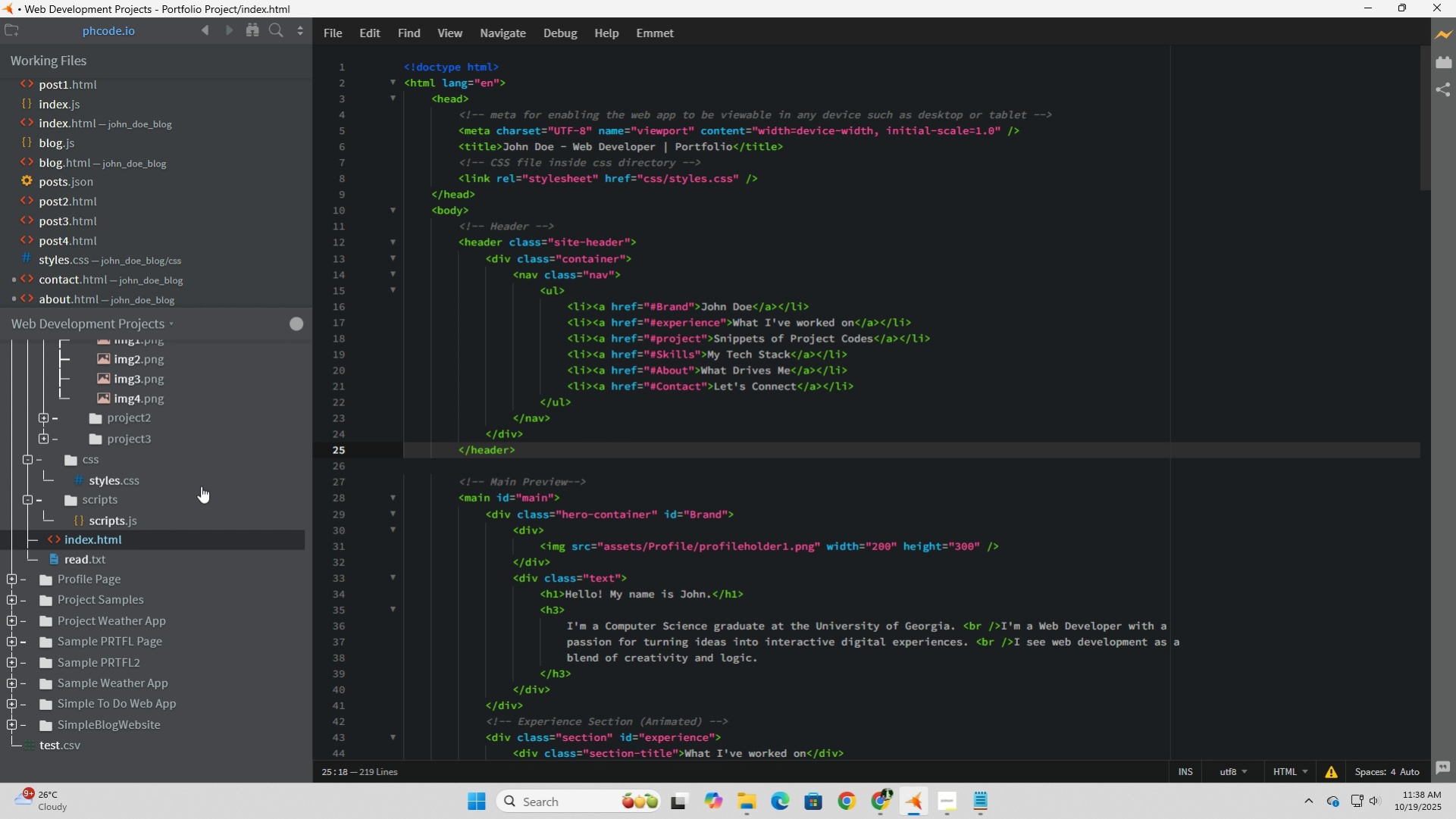 
left_click([133, 479])
 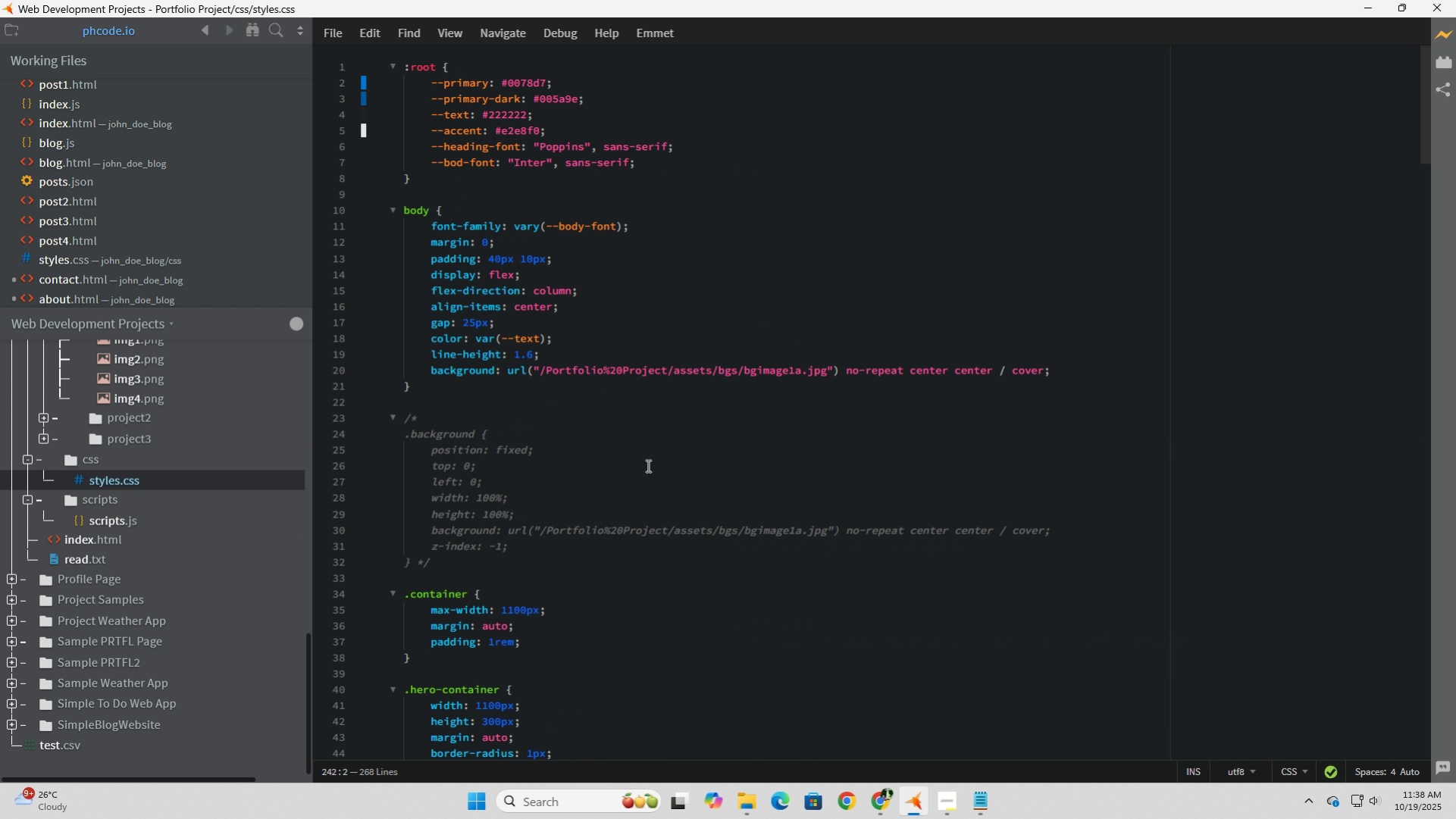 
left_click_drag(start_coordinate=[447, 570], to_coordinate=[218, 417])
 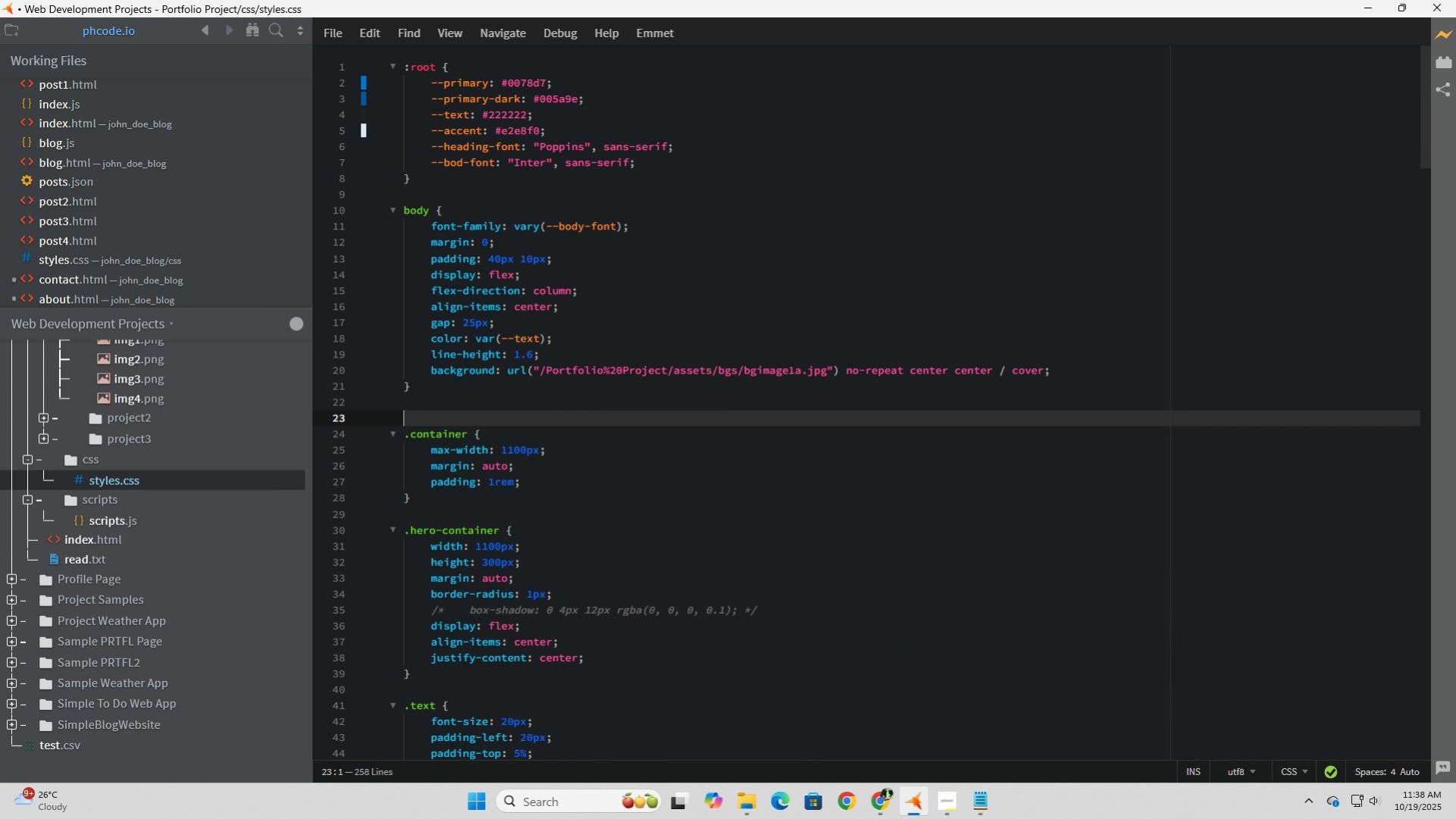 
key(Backspace)
 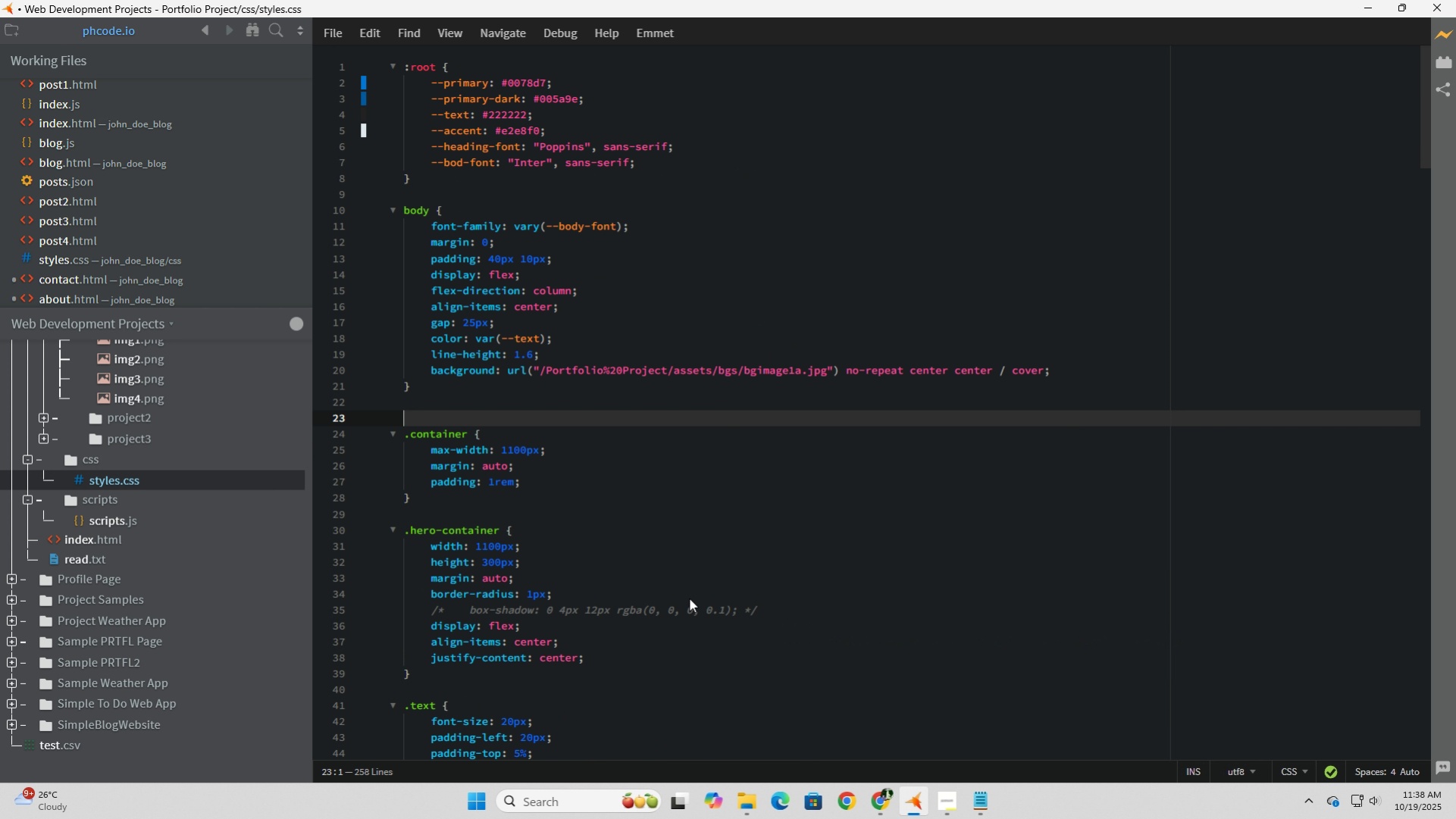 
key(Backspace)
 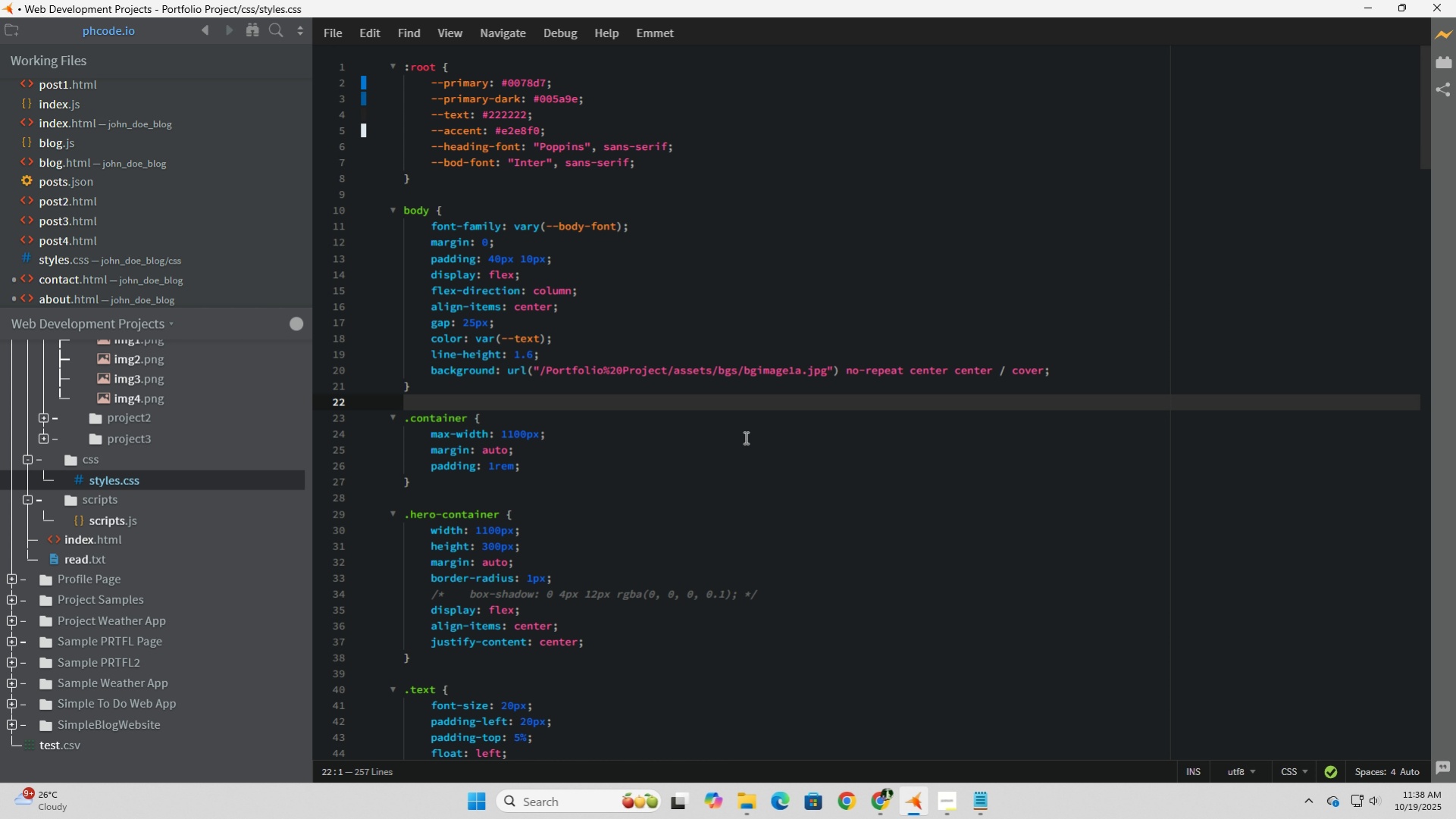 
left_click([744, 435])
 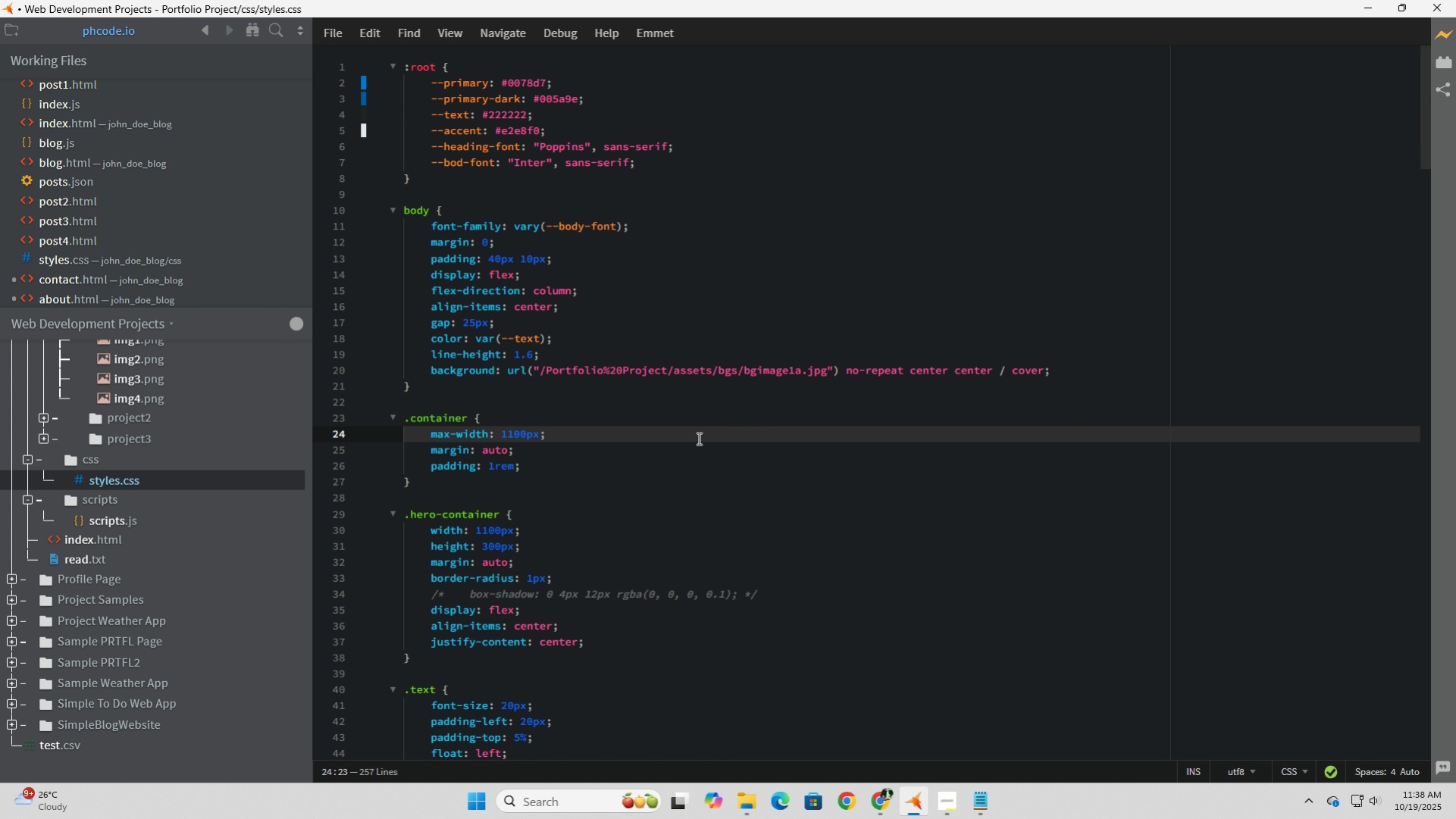 
wait(9.66)
 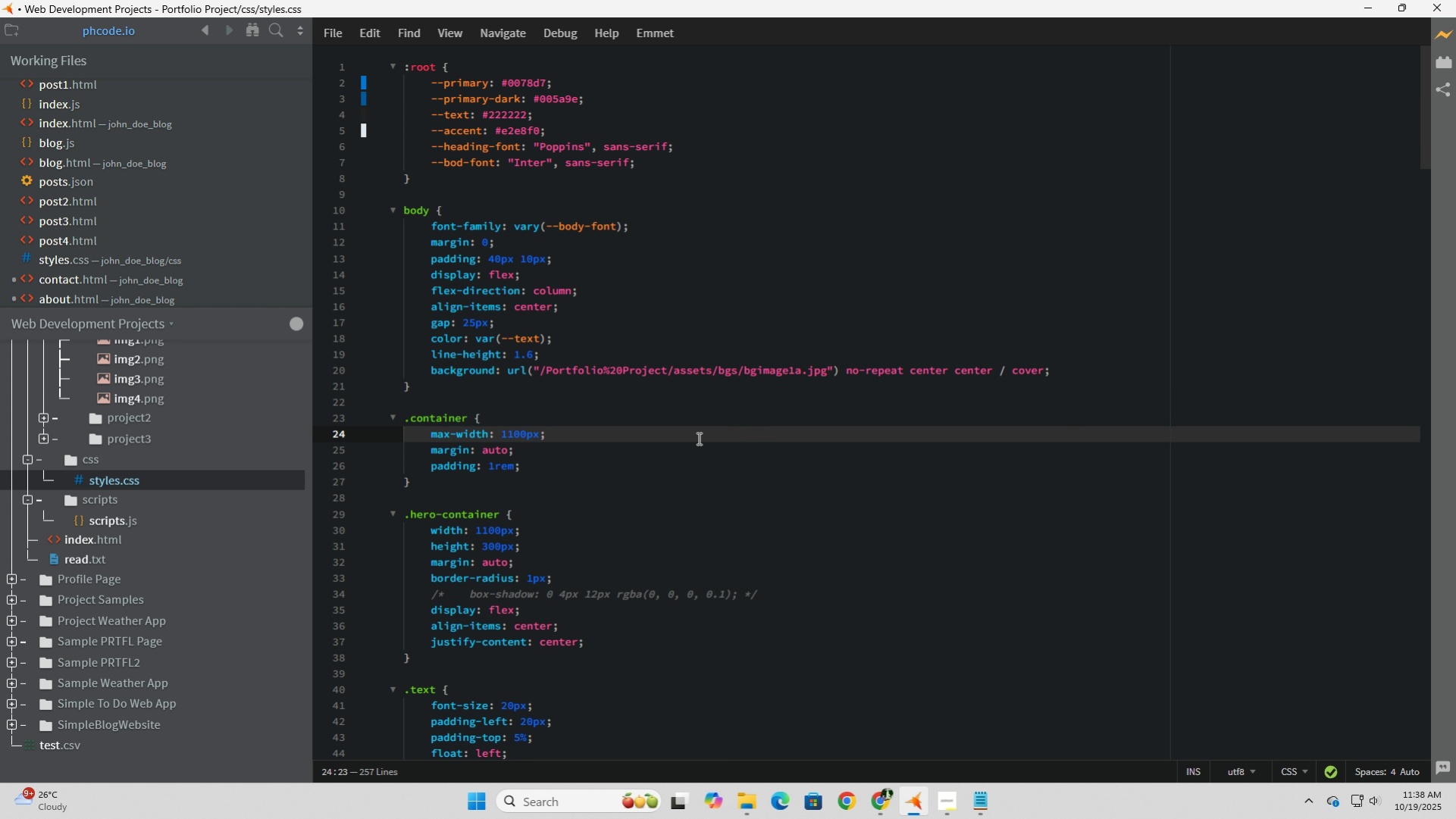 
scroll: coordinate [540, 567], scroll_direction: down, amount: 2.0
 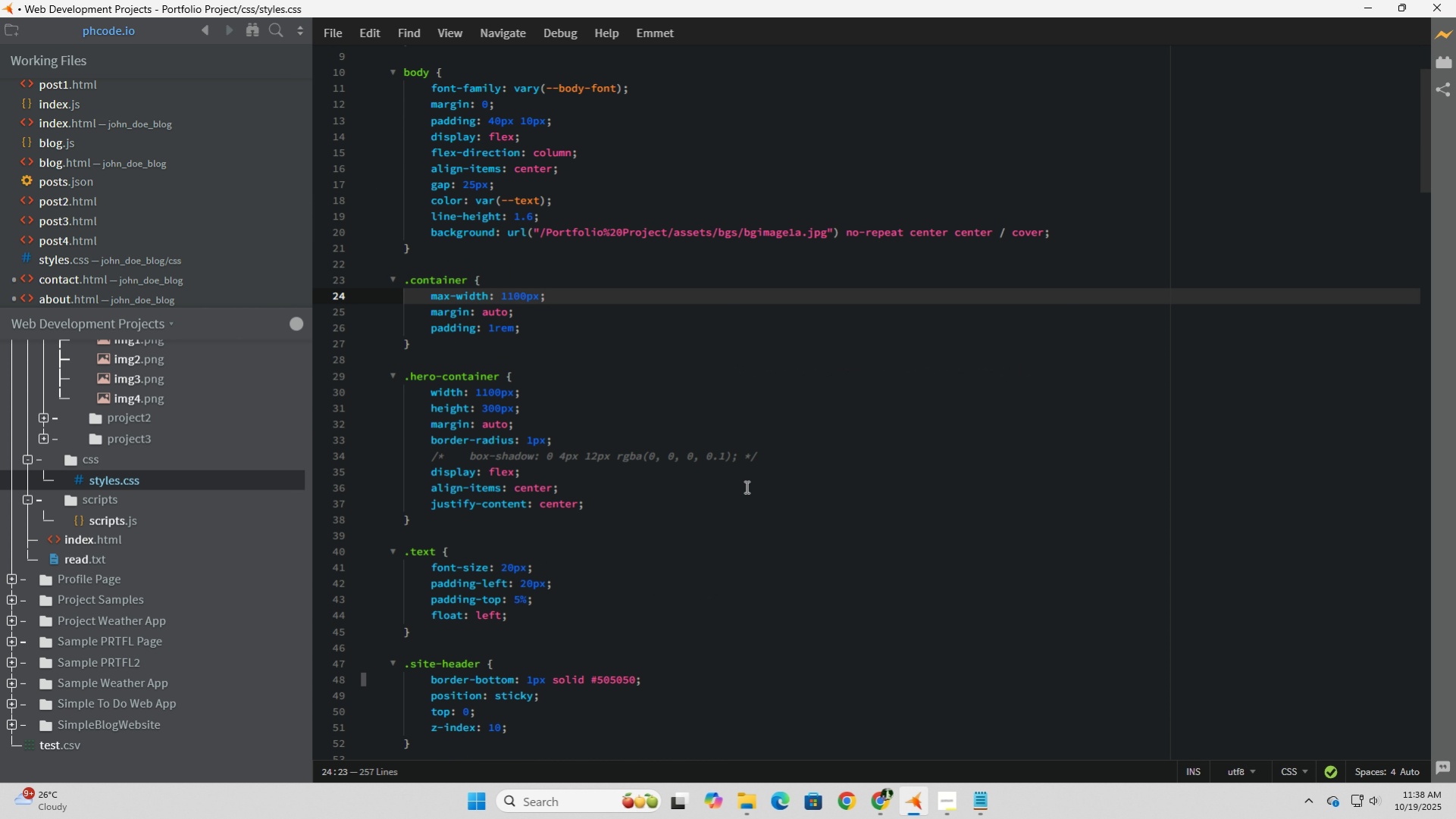 
left_click_drag(start_coordinate=[773, 454], to_coordinate=[330, 449])
 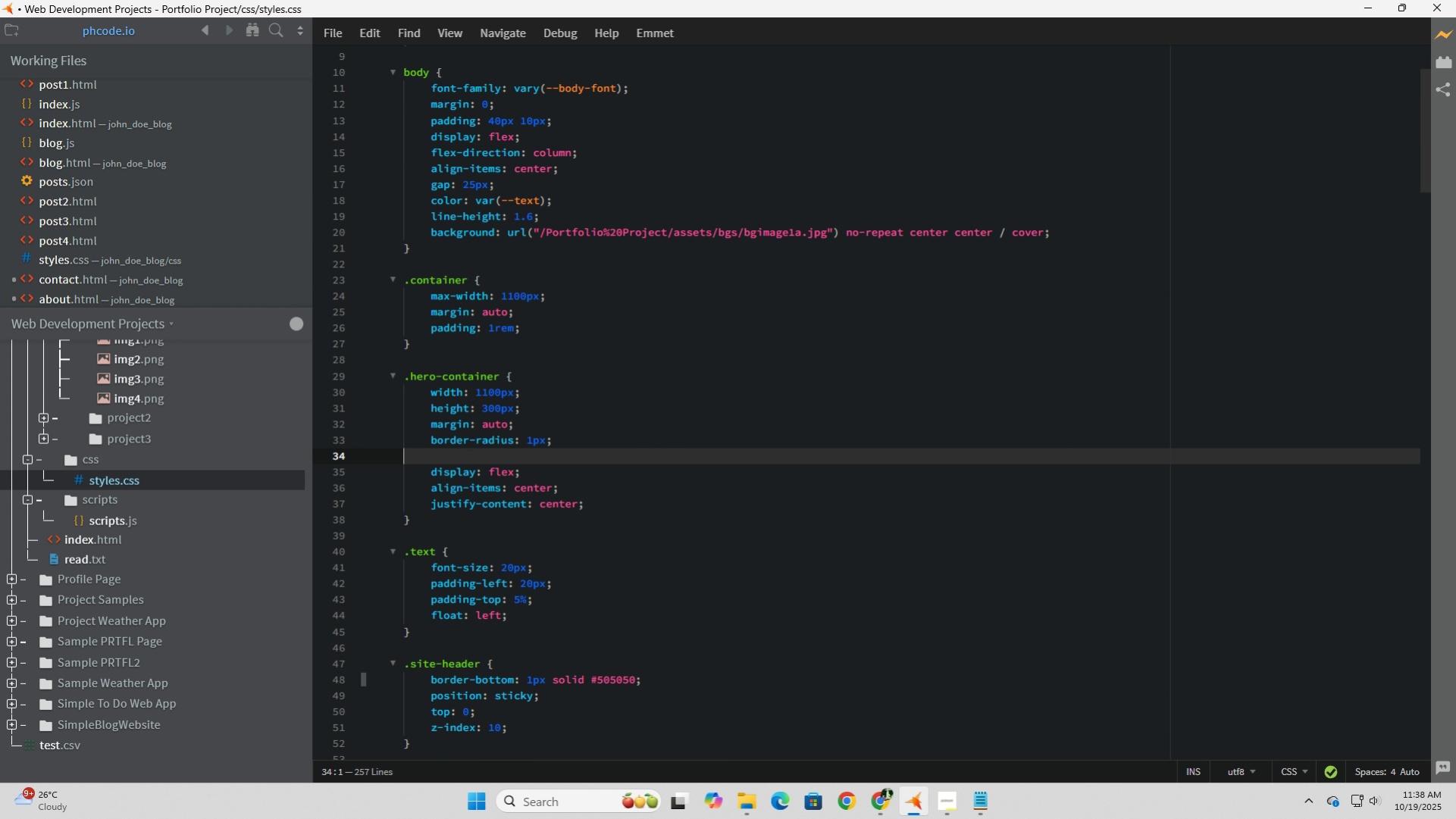 
key(Backspace)
 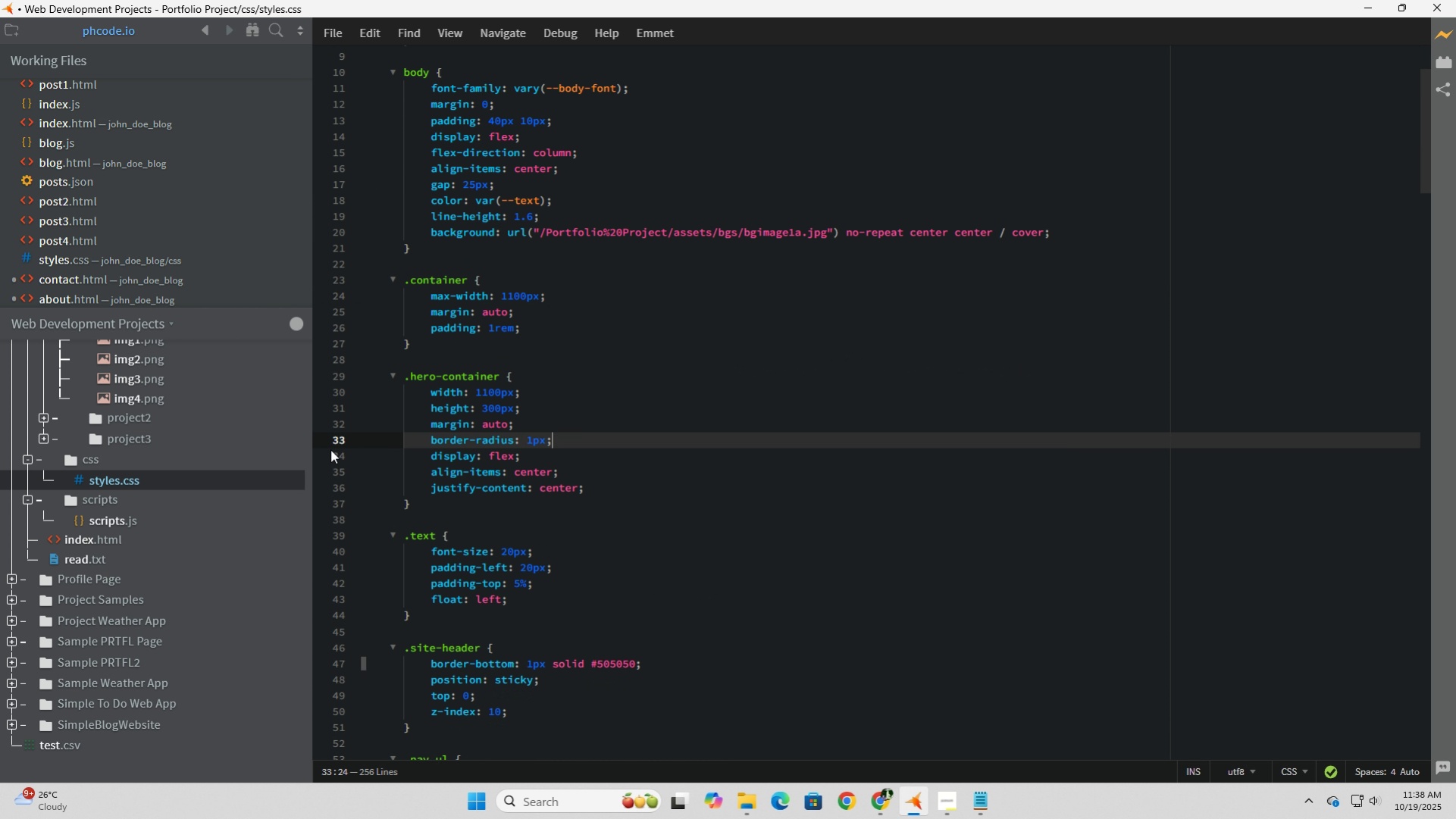 
key(Backspace)
 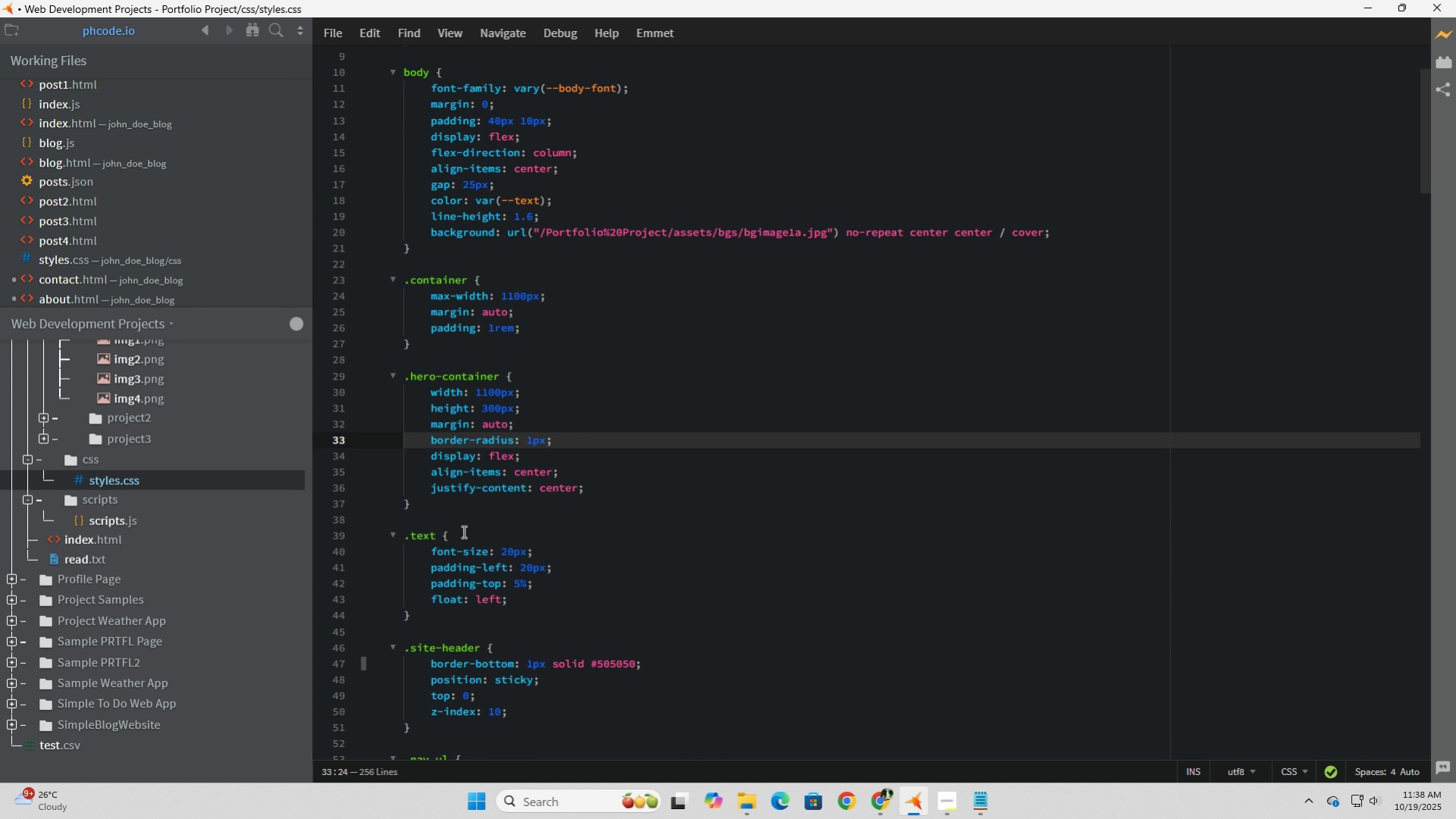 
scroll: coordinate [462, 531], scroll_direction: down, amount: 10.0
 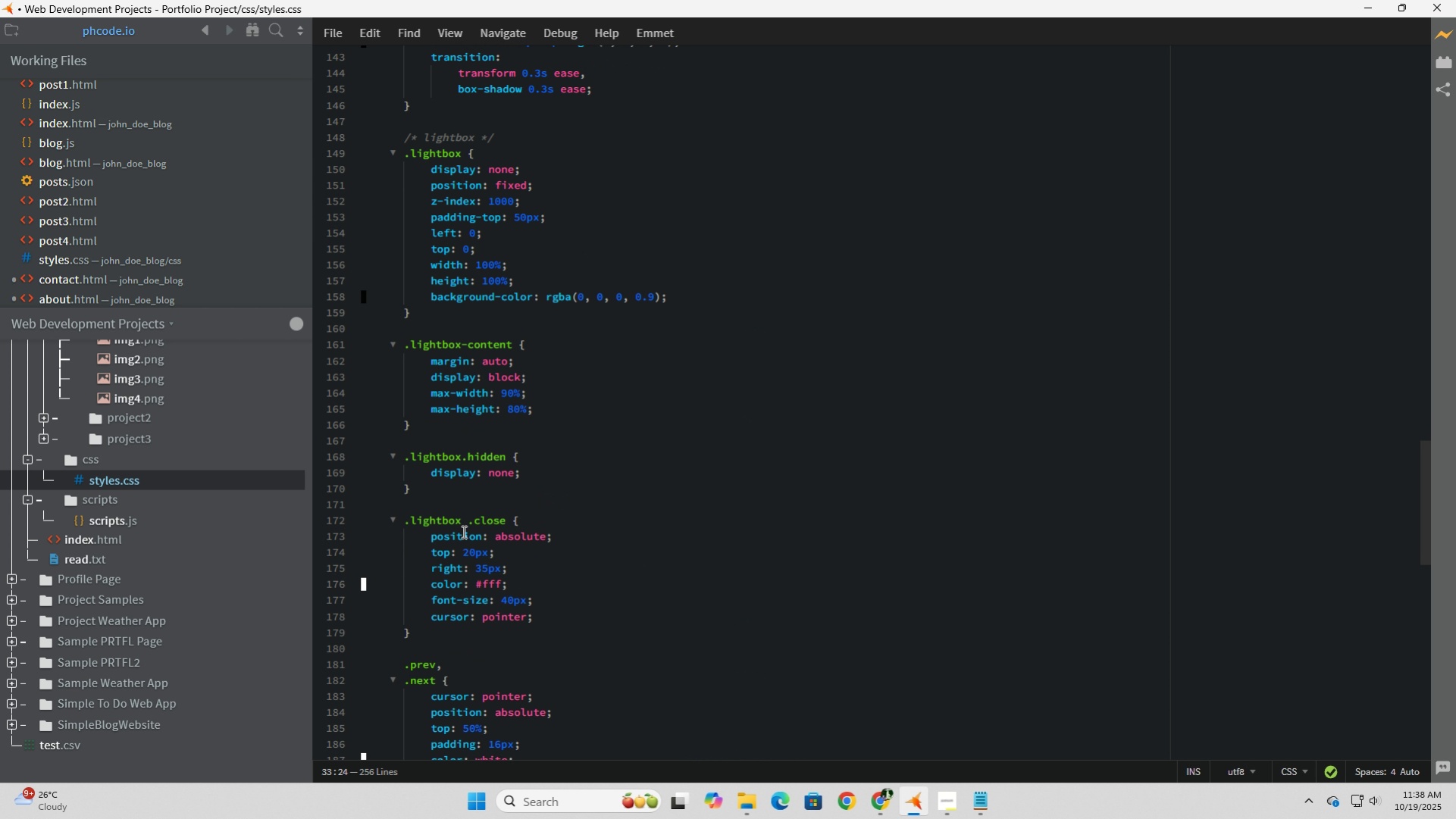 
scroll: coordinate [462, 531], scroll_direction: down, amount: 8.0
 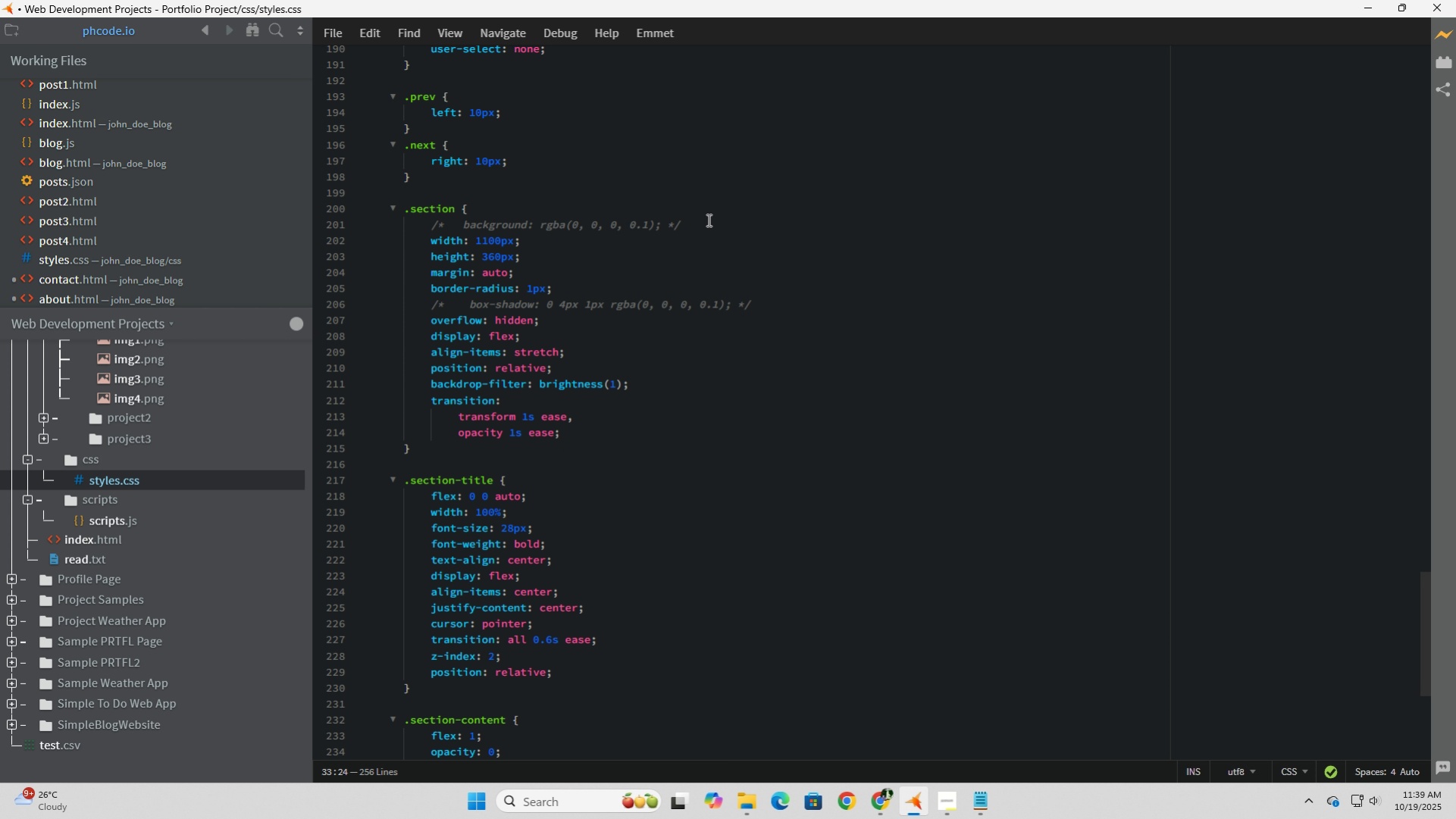 
left_click_drag(start_coordinate=[707, 230], to_coordinate=[362, 227])
 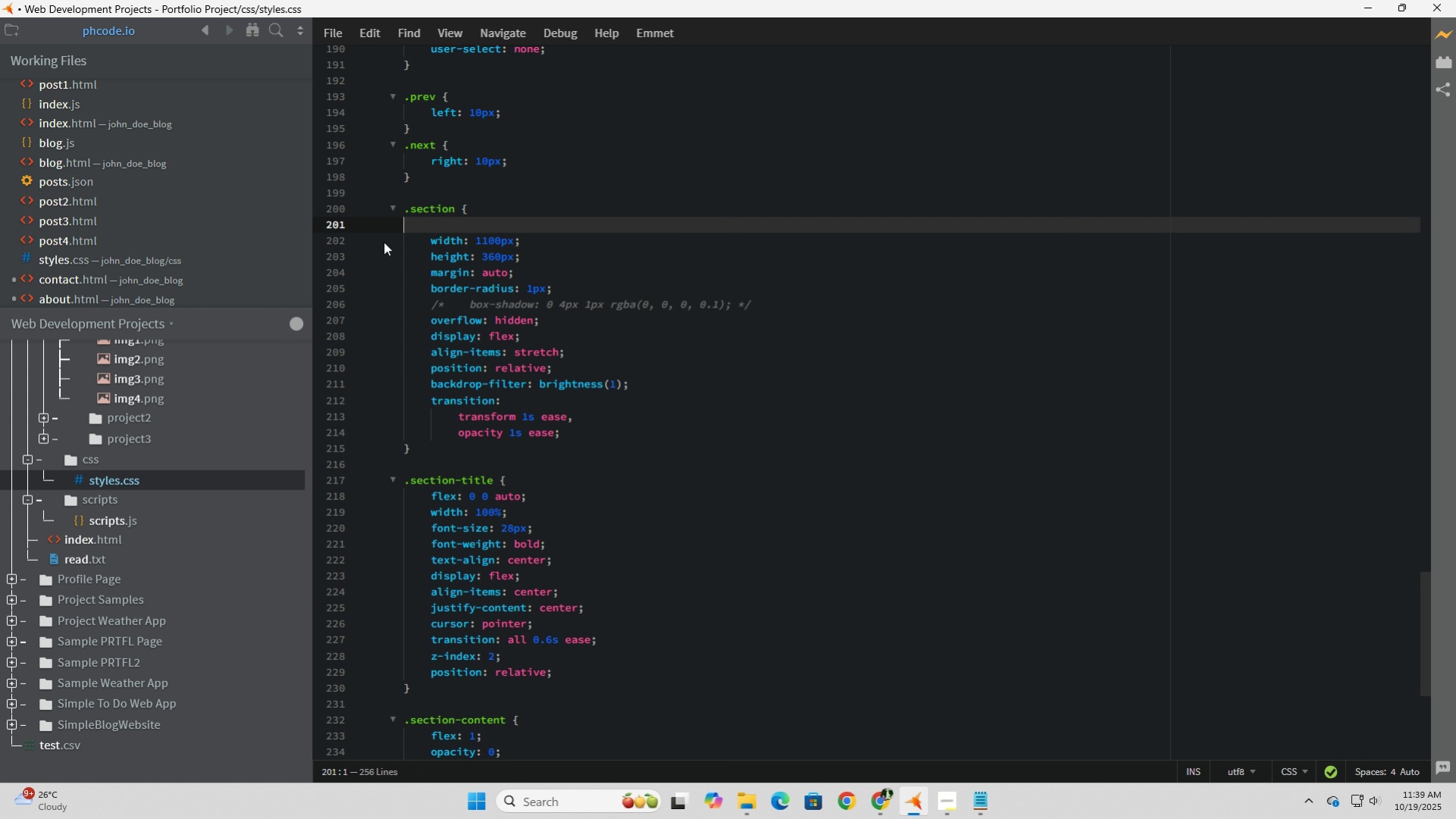 
key(Backspace)
 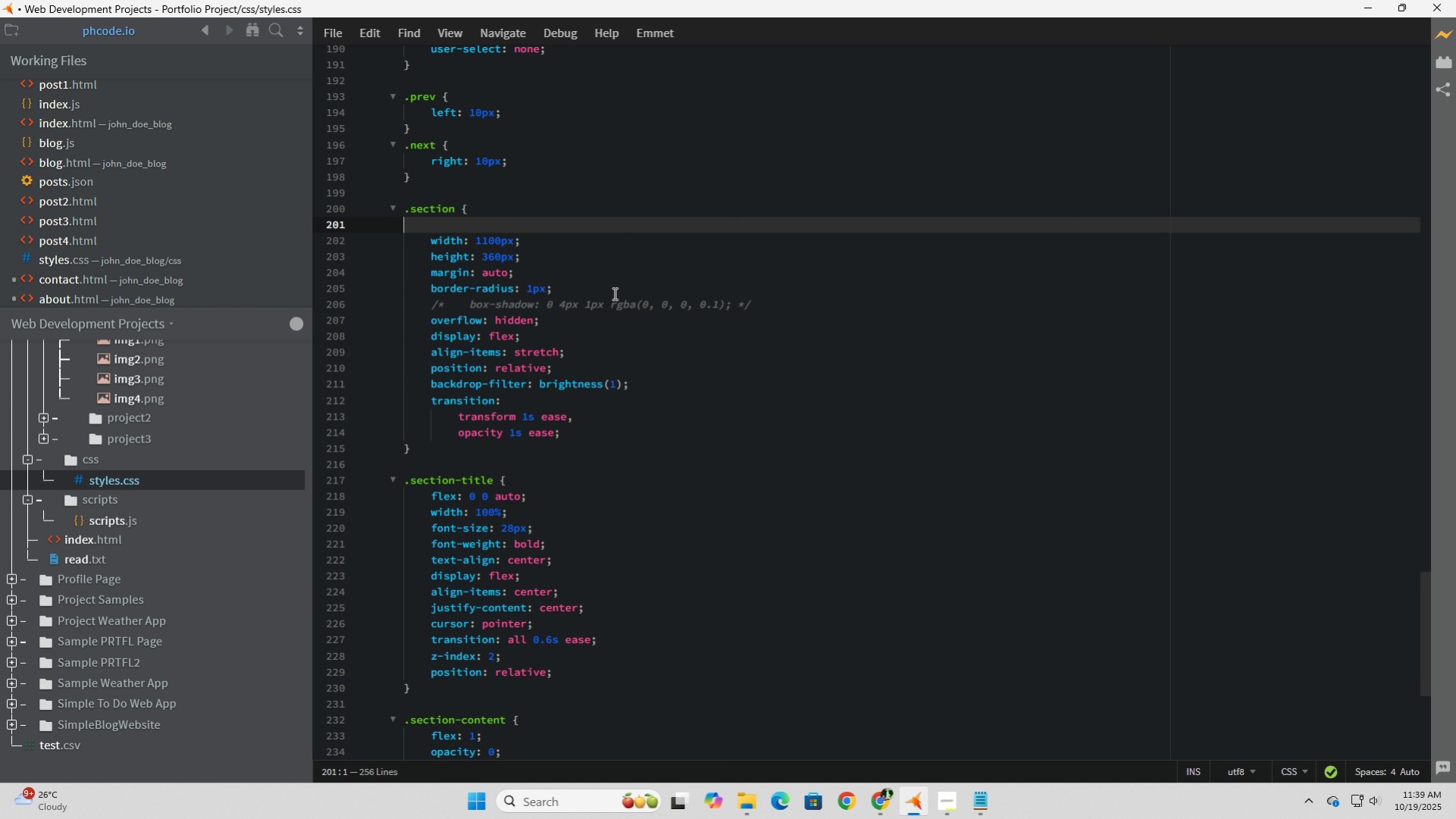 
key(Backspace)
 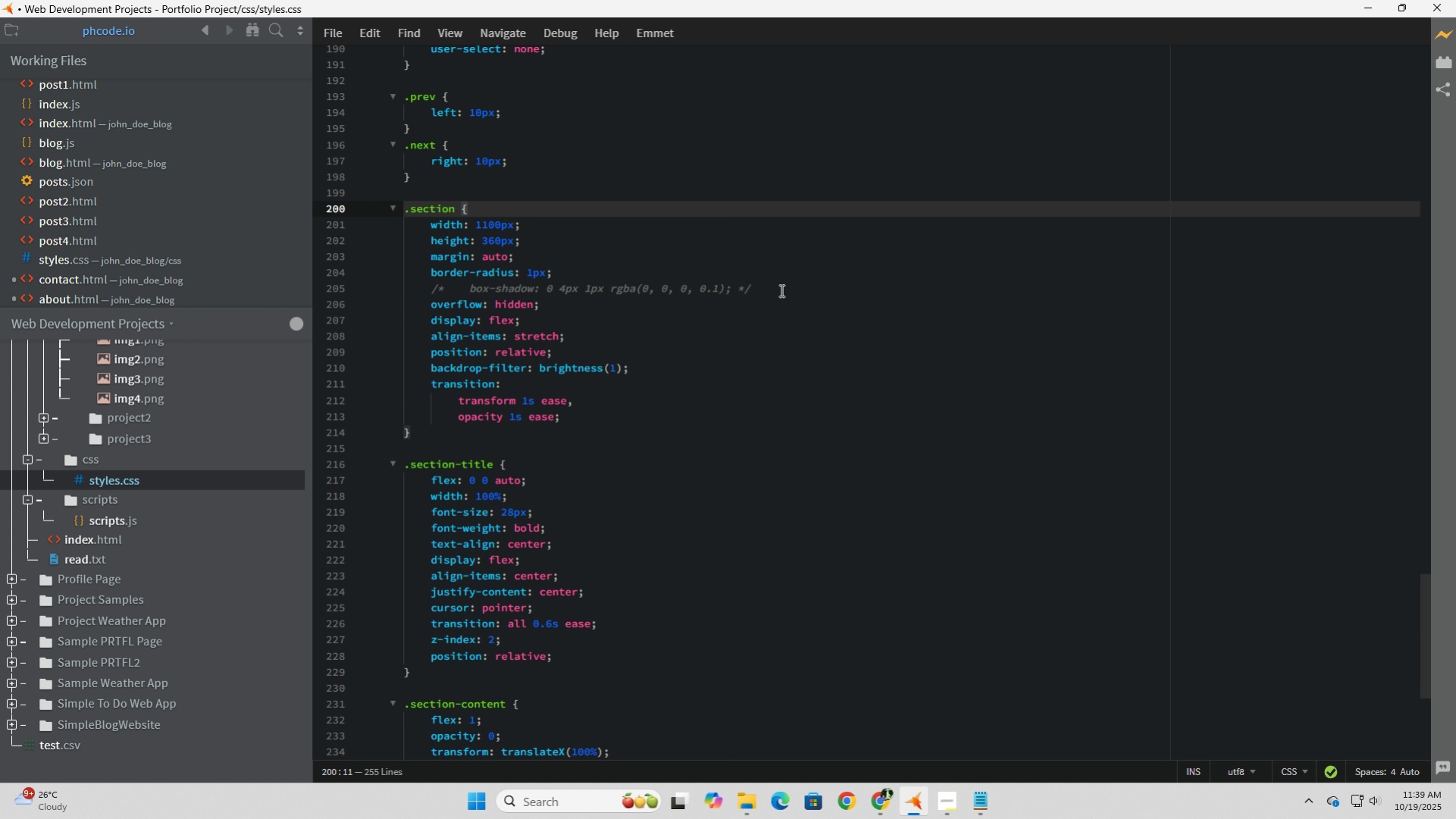 
left_click_drag(start_coordinate=[780, 290], to_coordinate=[326, 290])
 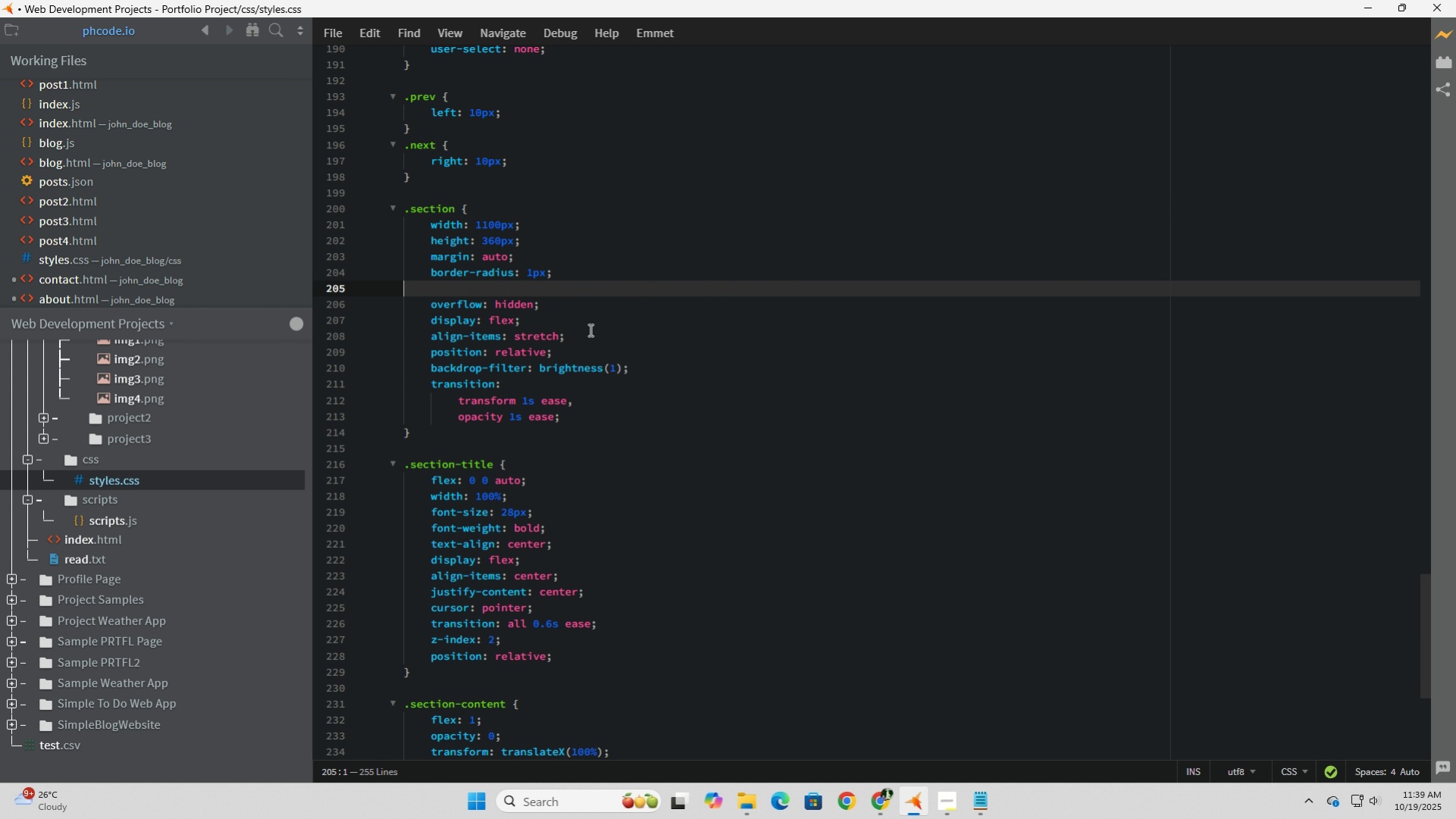 
key(Backspace)
 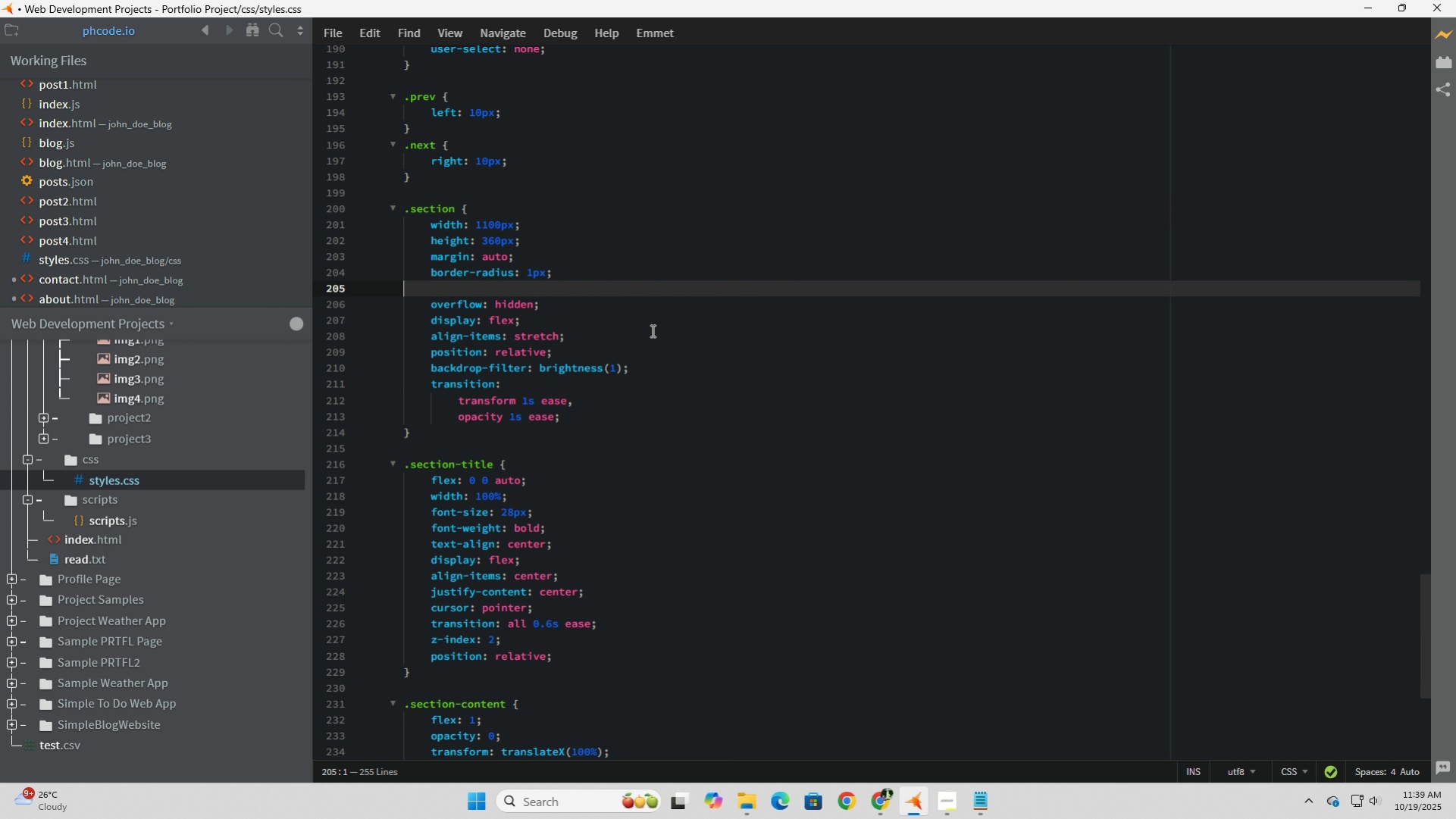 
key(Backspace)
 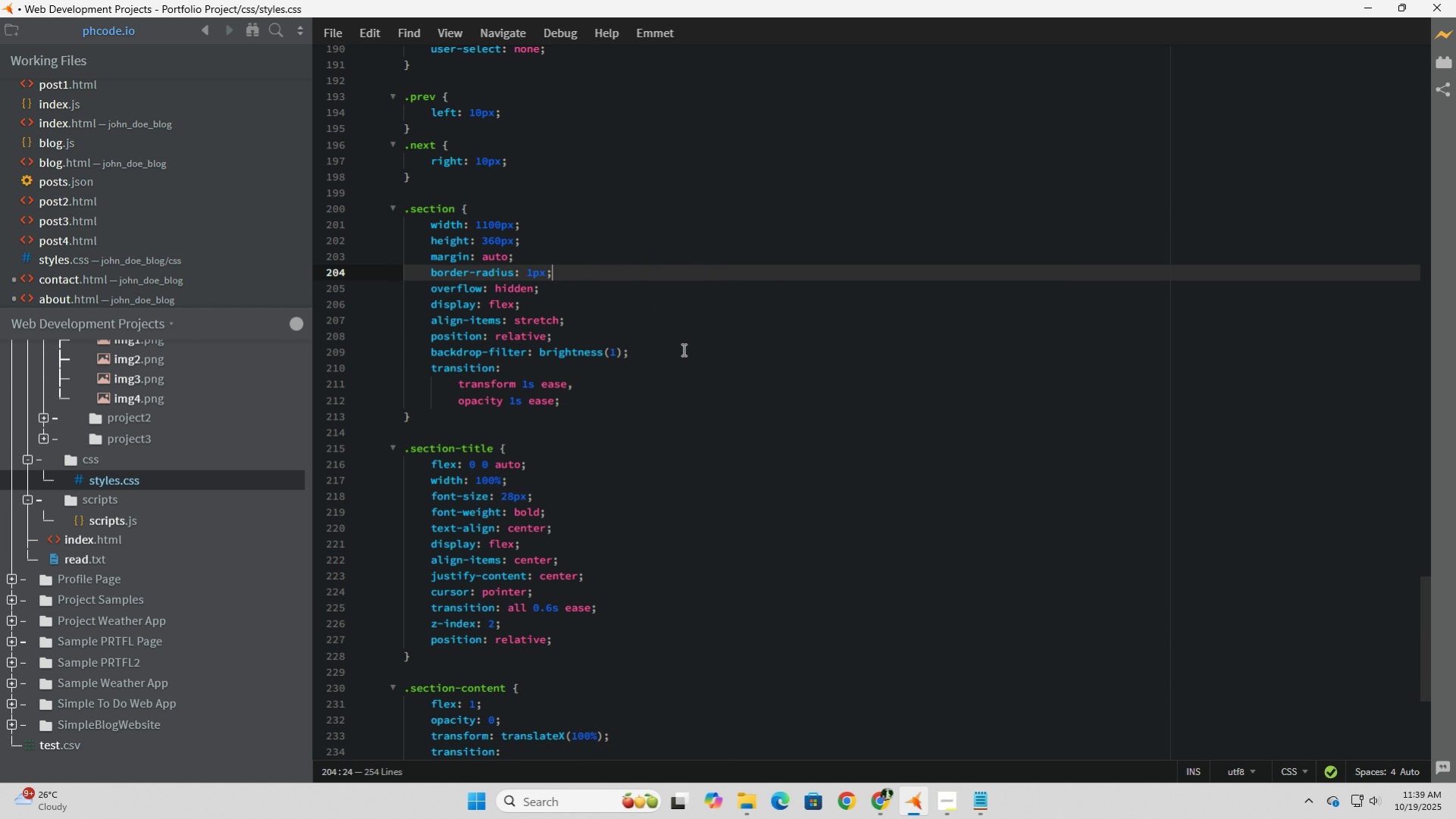 
scroll: coordinate [510, 439], scroll_direction: down, amount: 7.0
 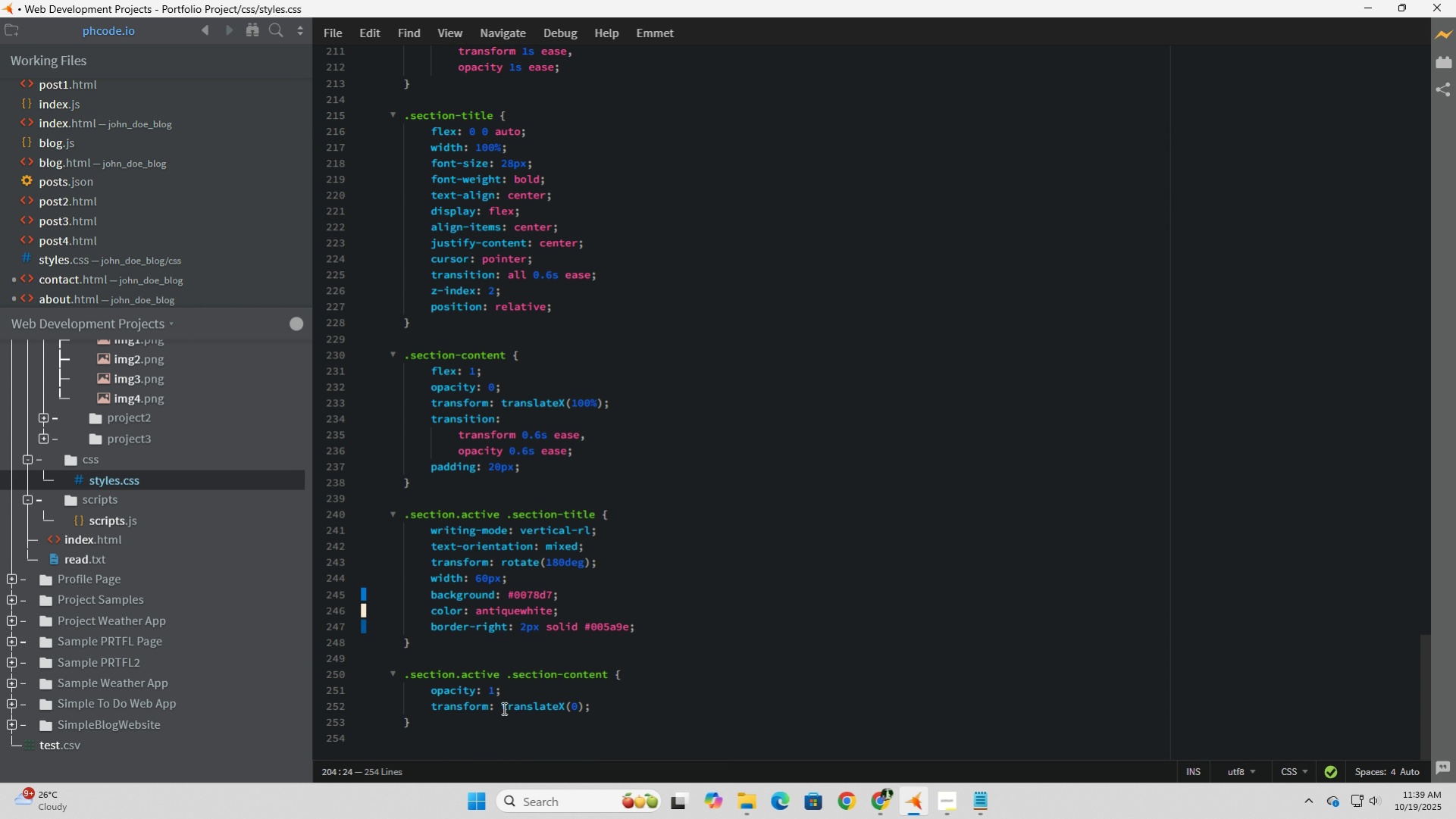 
scroll: coordinate [506, 671], scroll_direction: up, amount: 25.0
 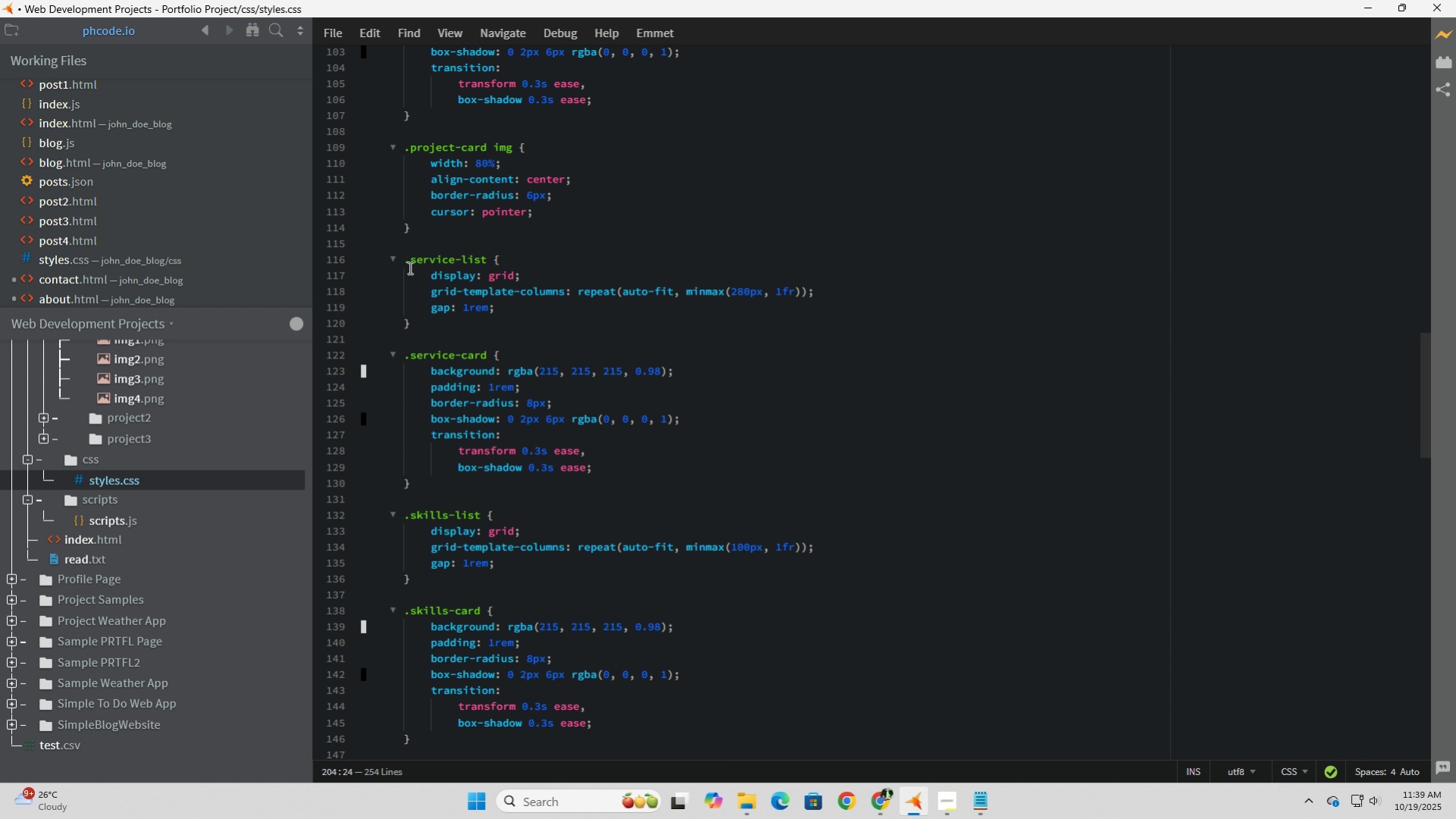 
wait(6.54)
 